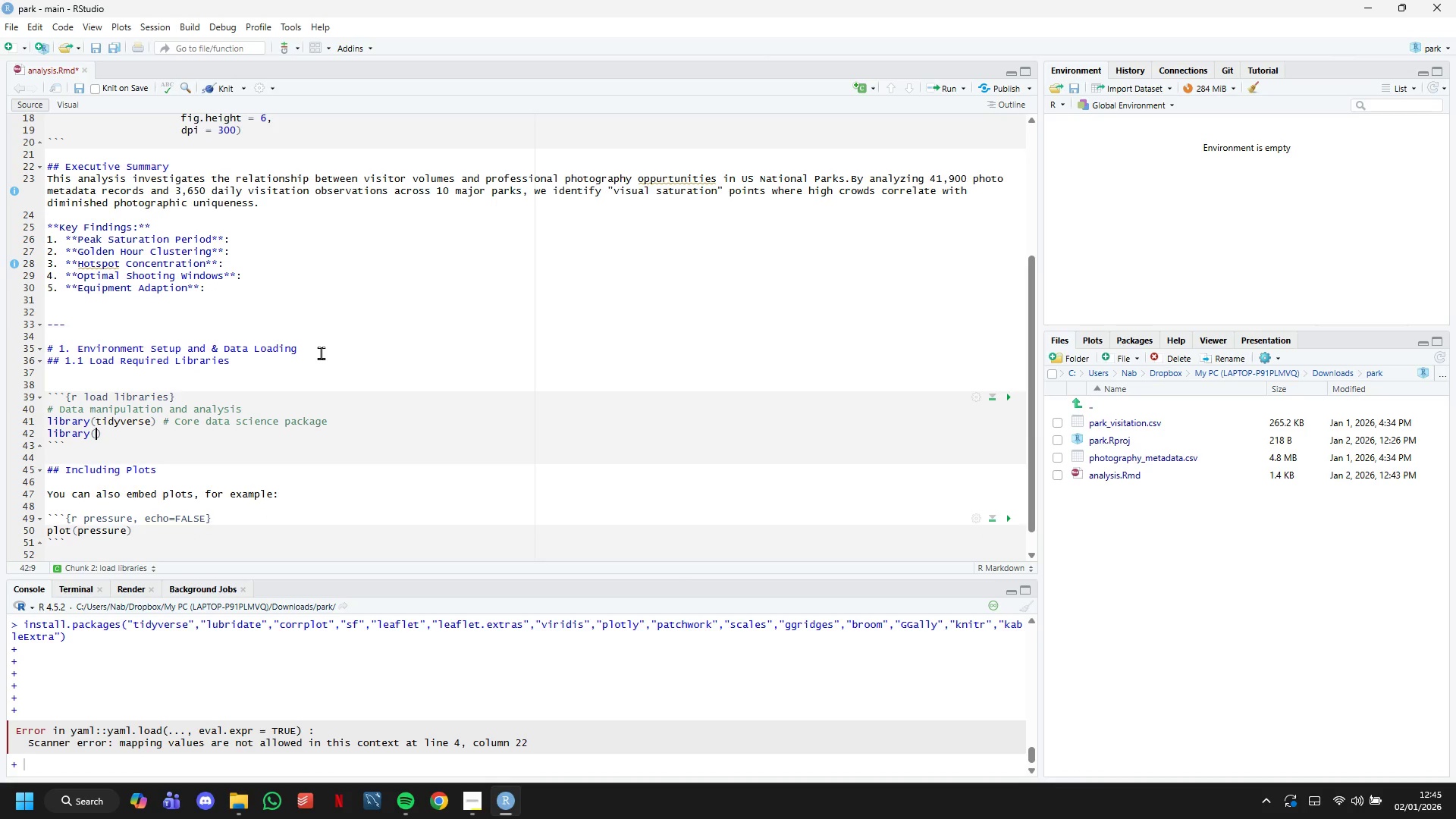 
key(ArrowRight)
 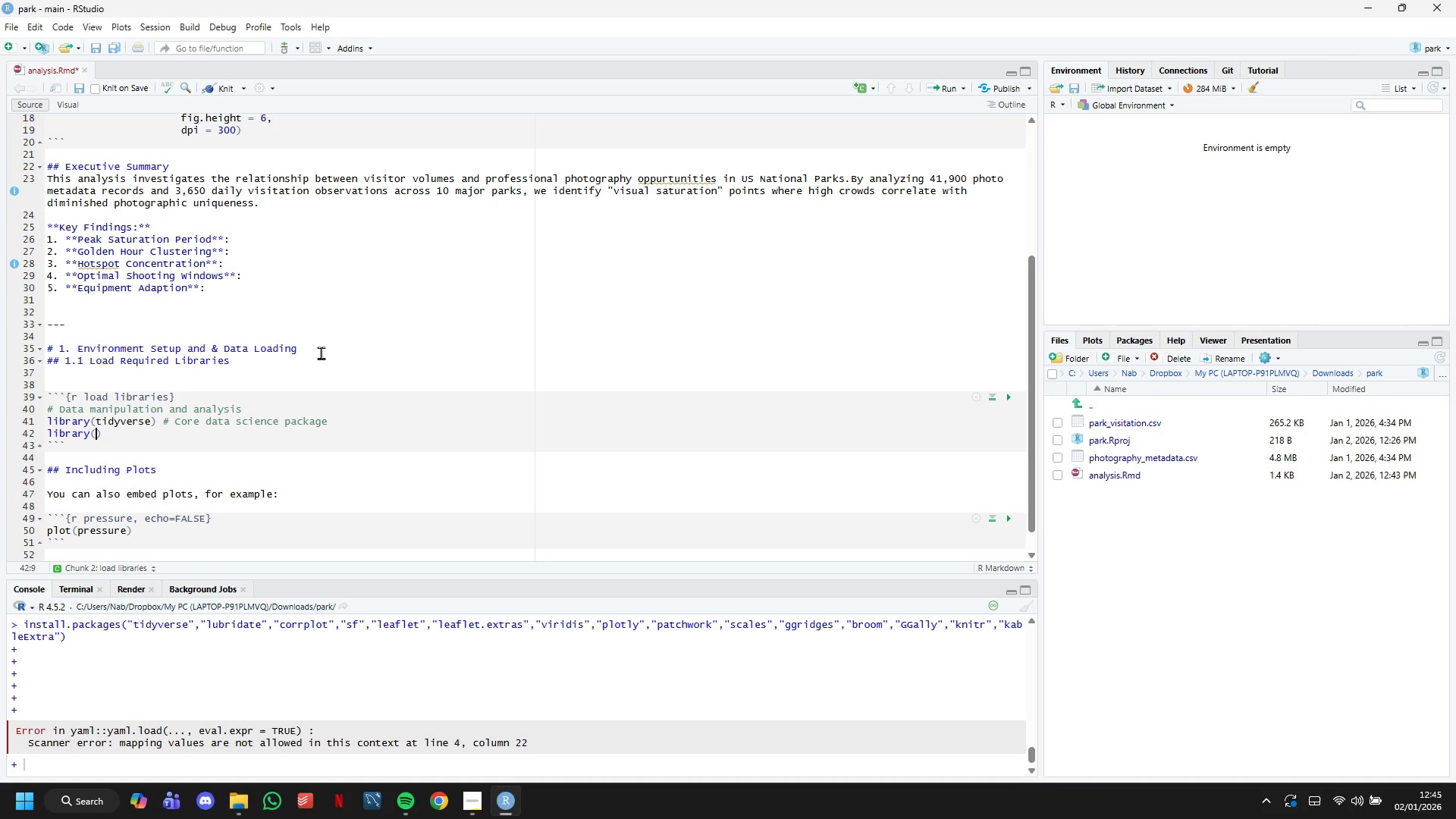 
key(Enter)
 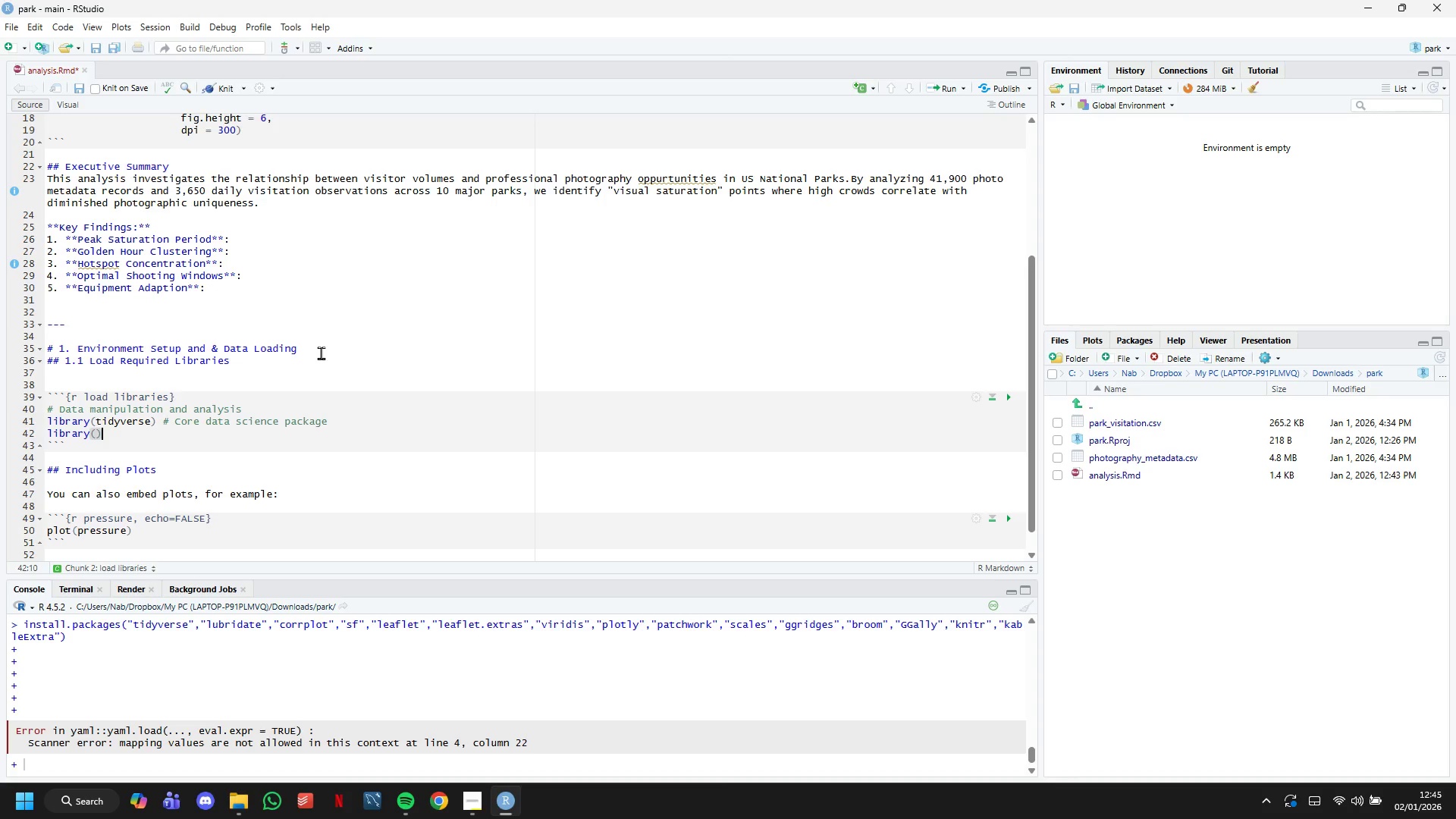 
key(Enter)
 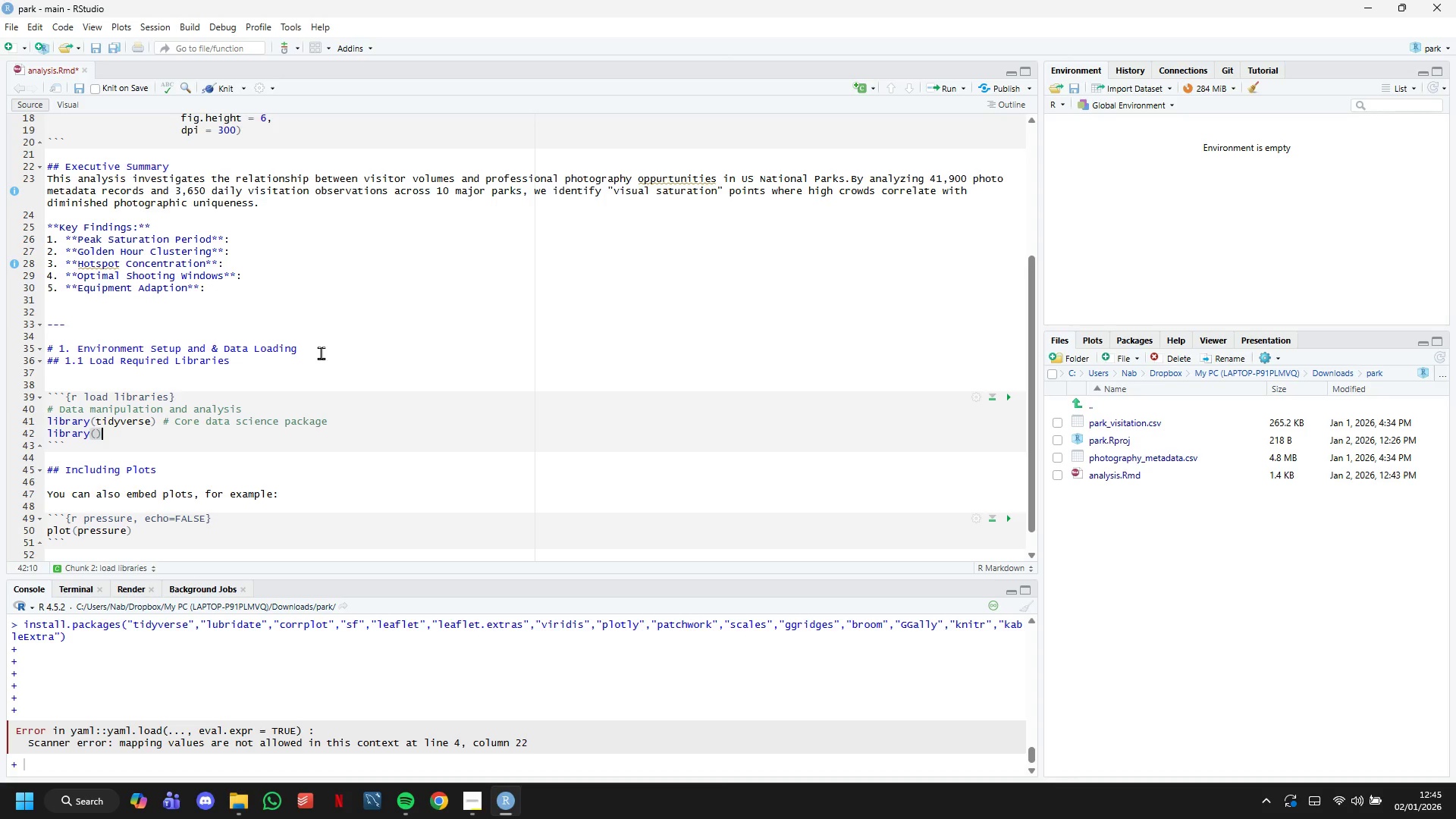 
key(Enter)
 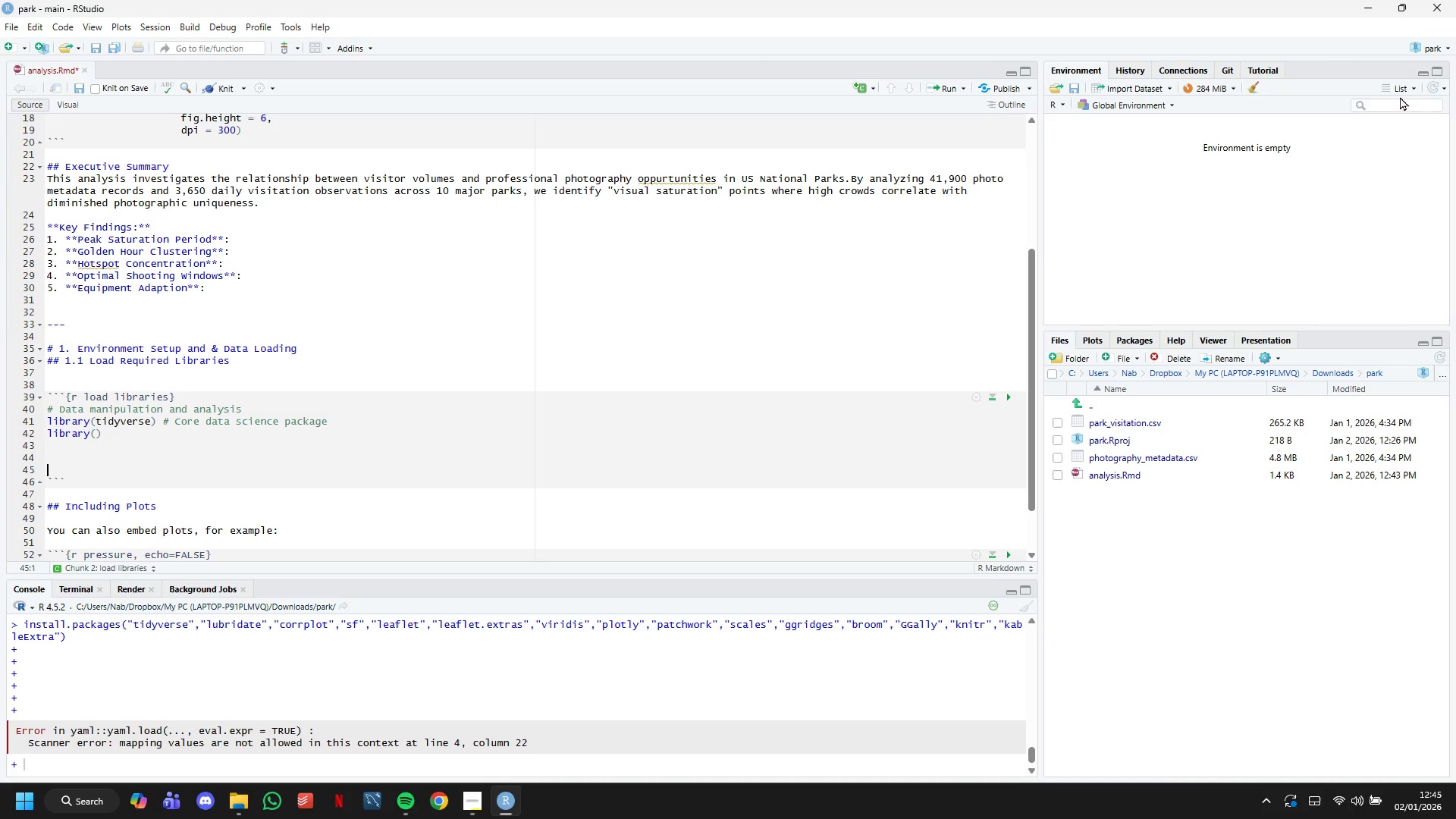 
wait(7.31)
 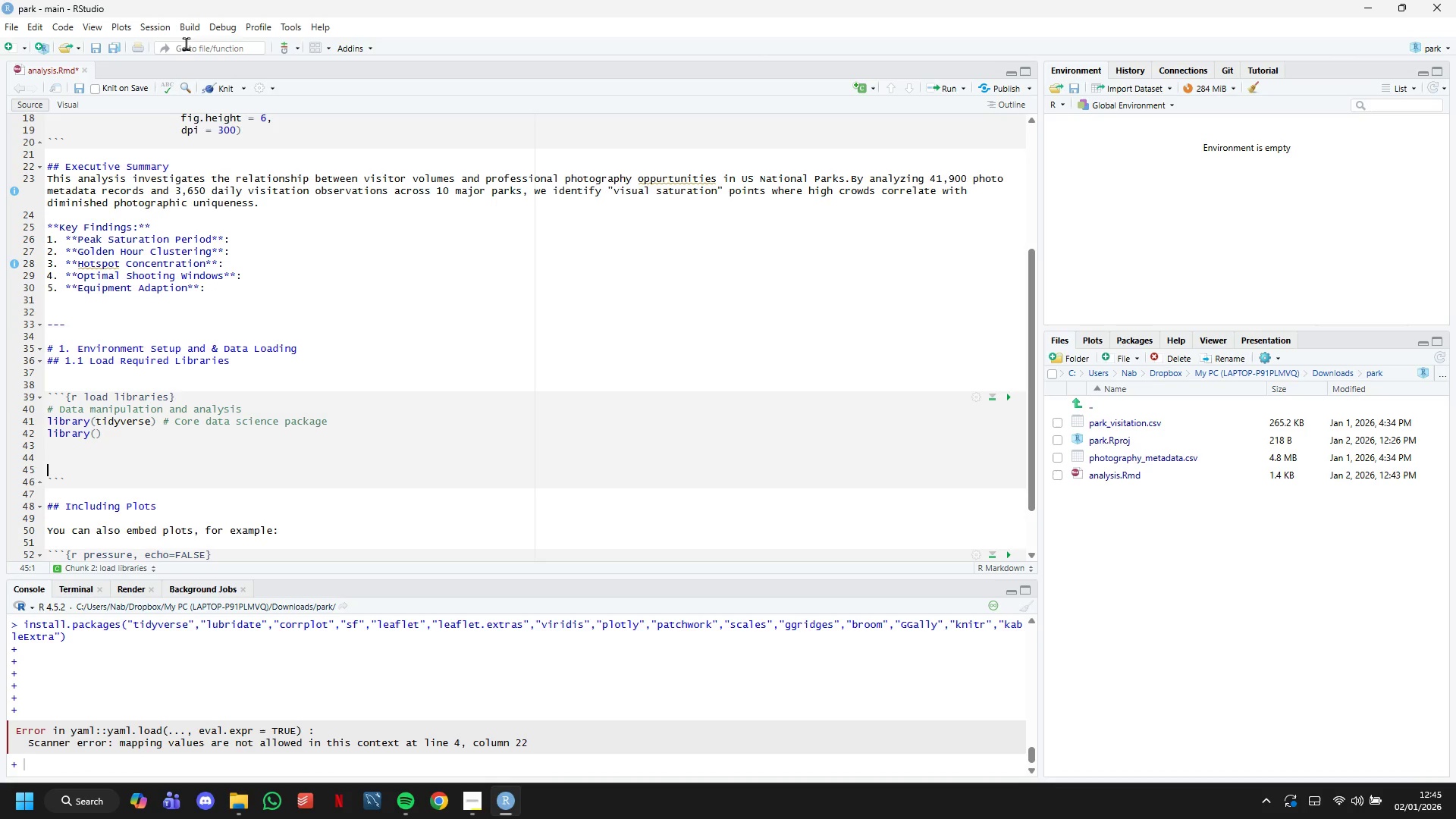 
left_click([87, 24])
 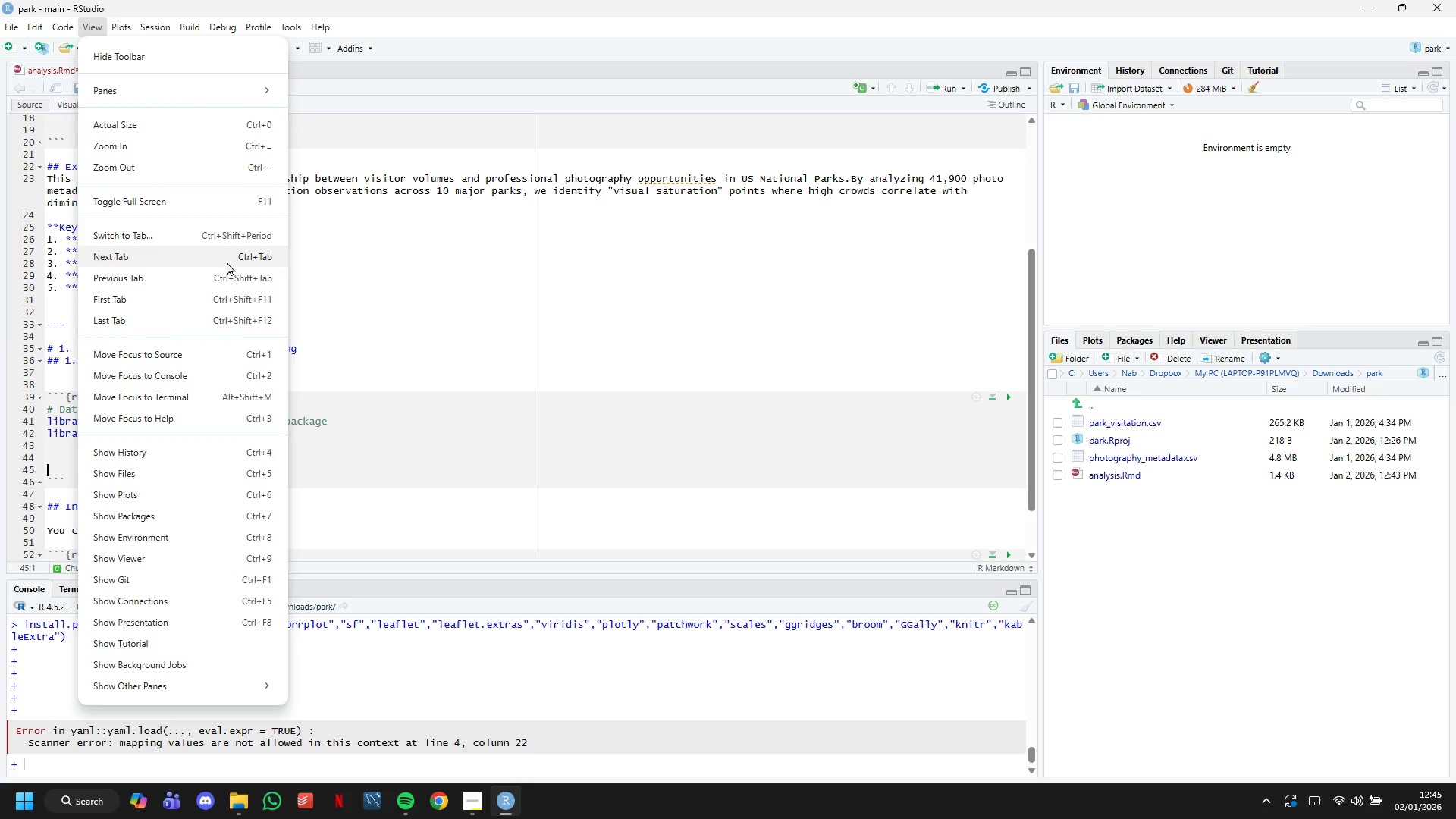 
mouse_move([168, 648])
 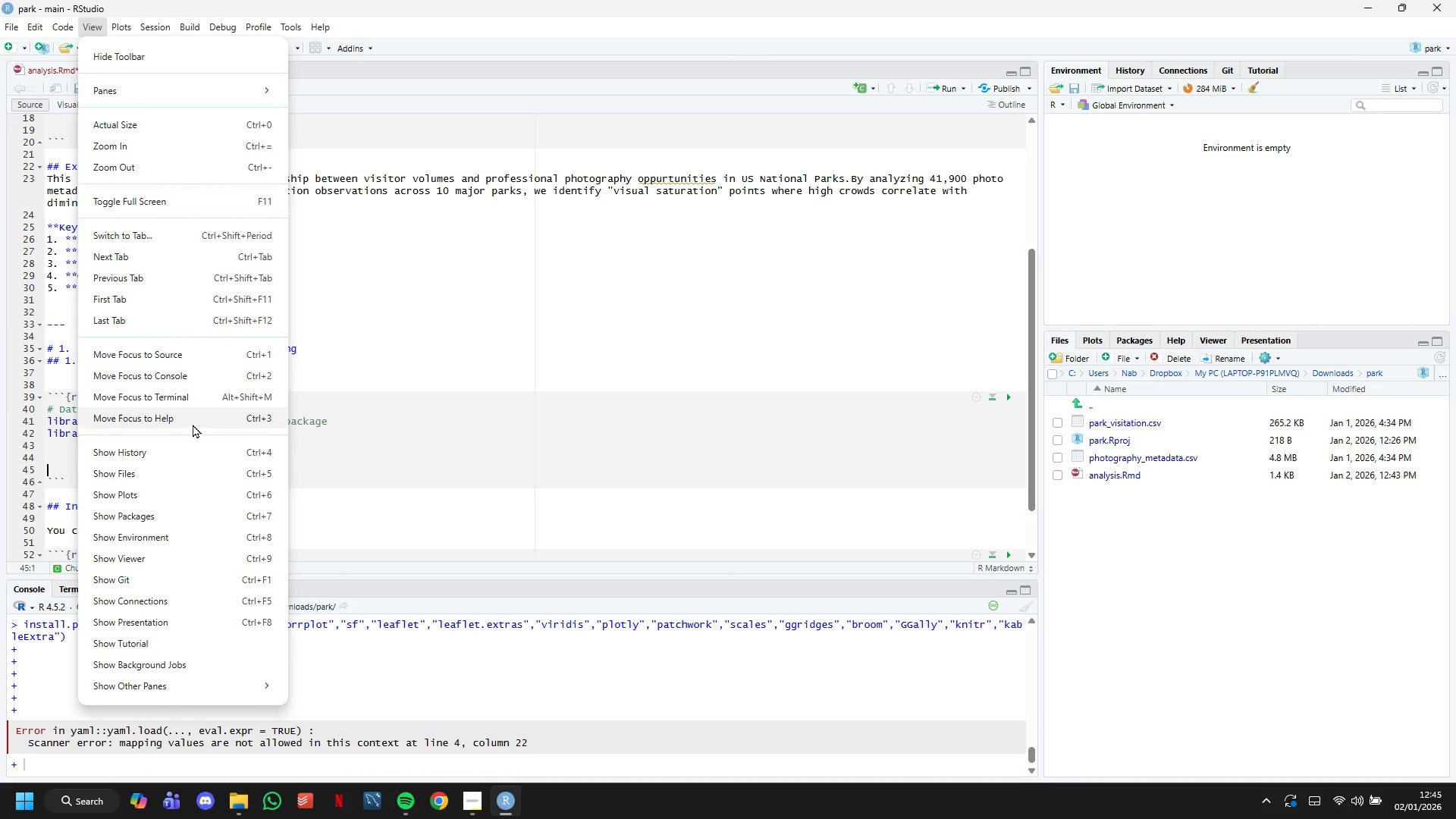 
mouse_move([158, 25])
 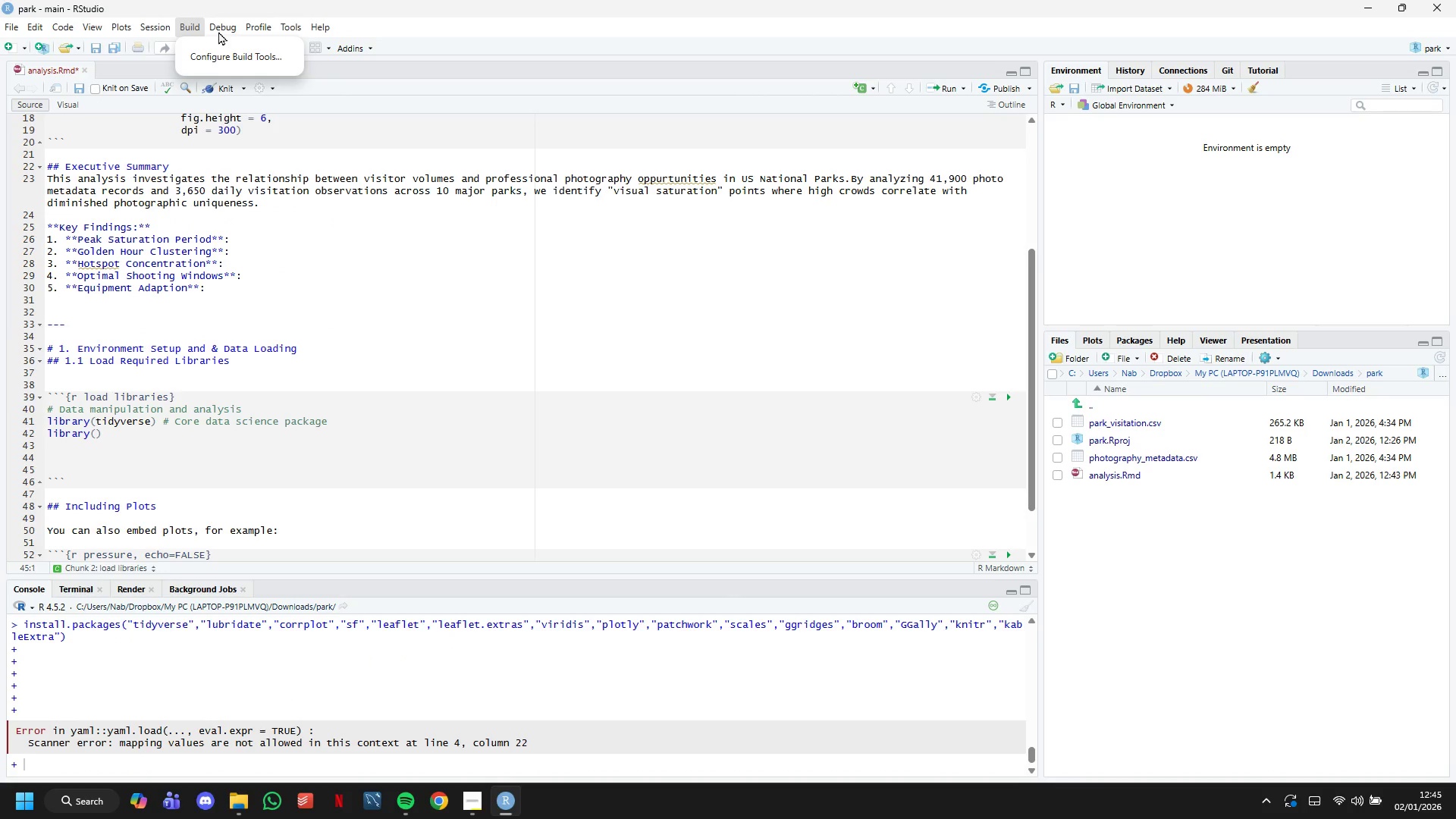 
mouse_move([297, 23])
 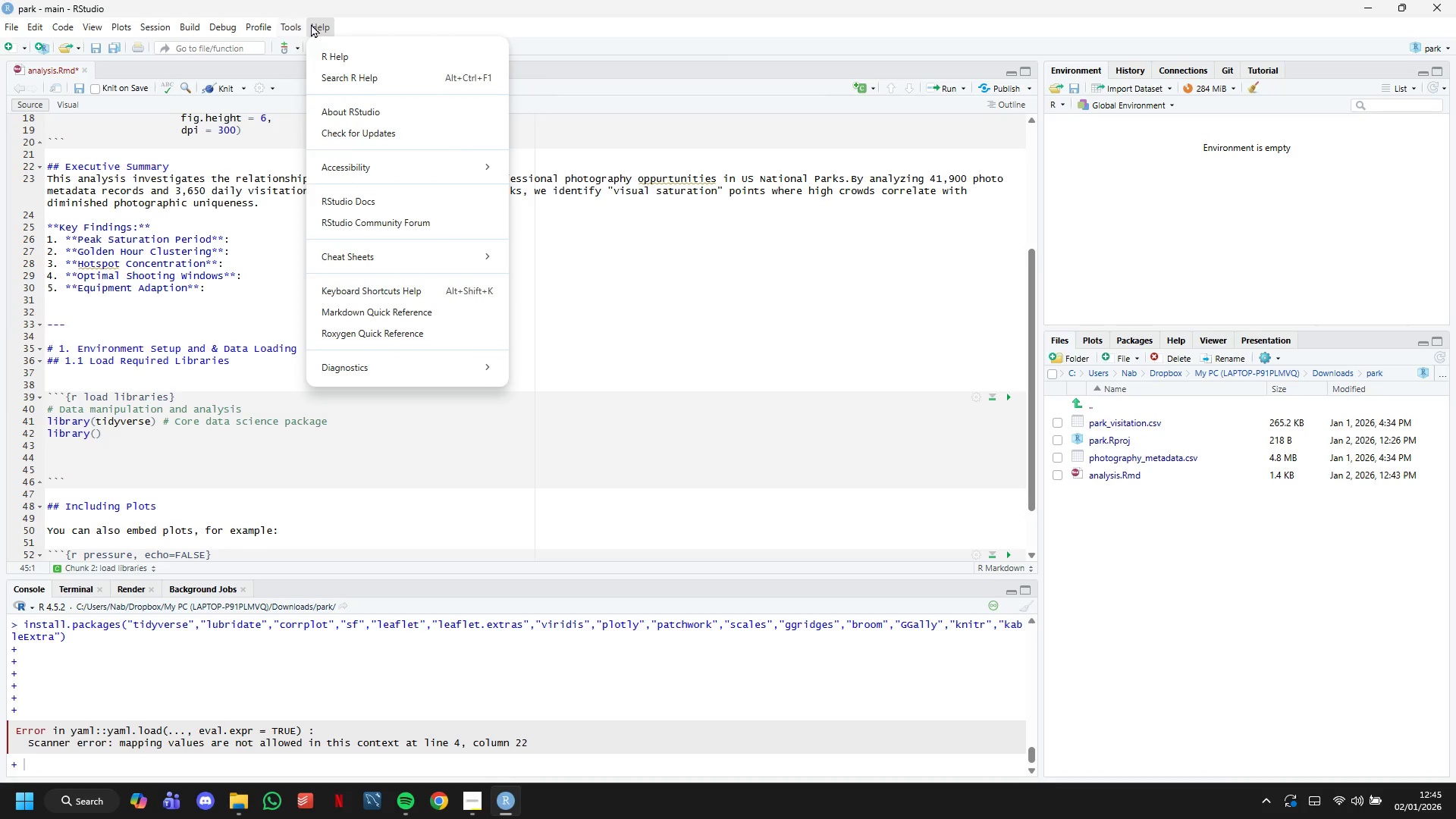 
mouse_move([281, 25])
 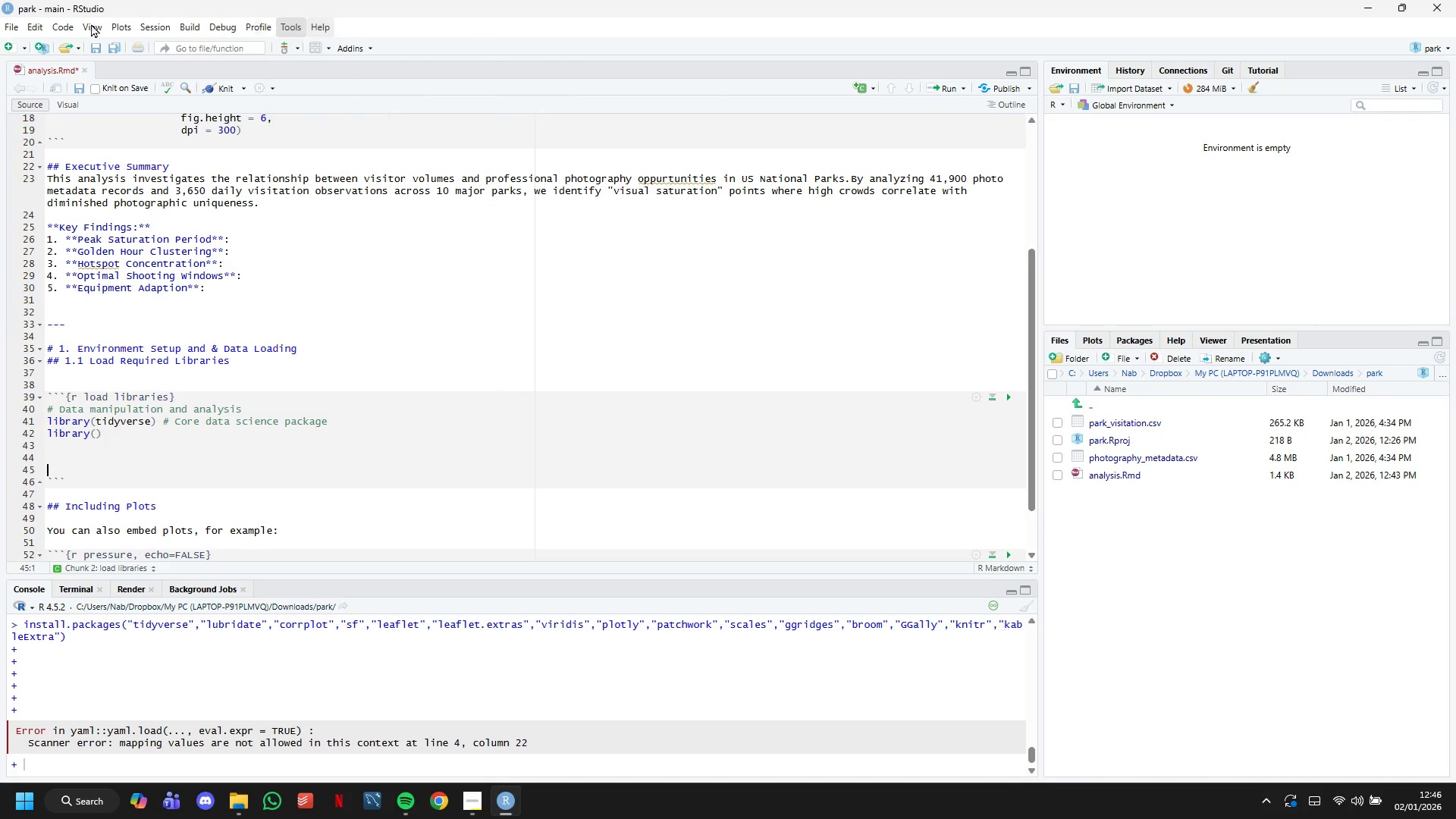 
mouse_move([37, 34])
 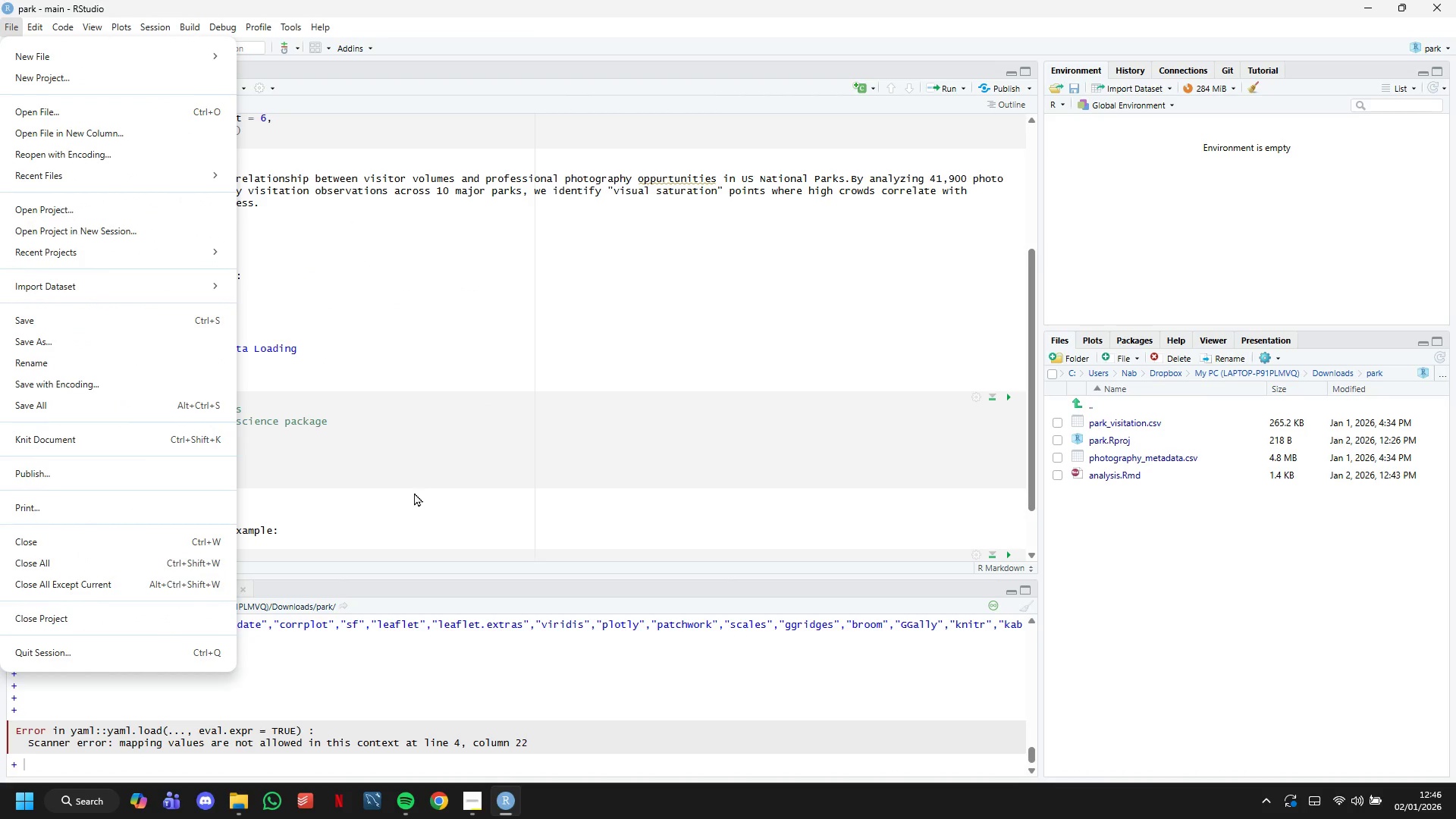 
left_click([414, 492])
 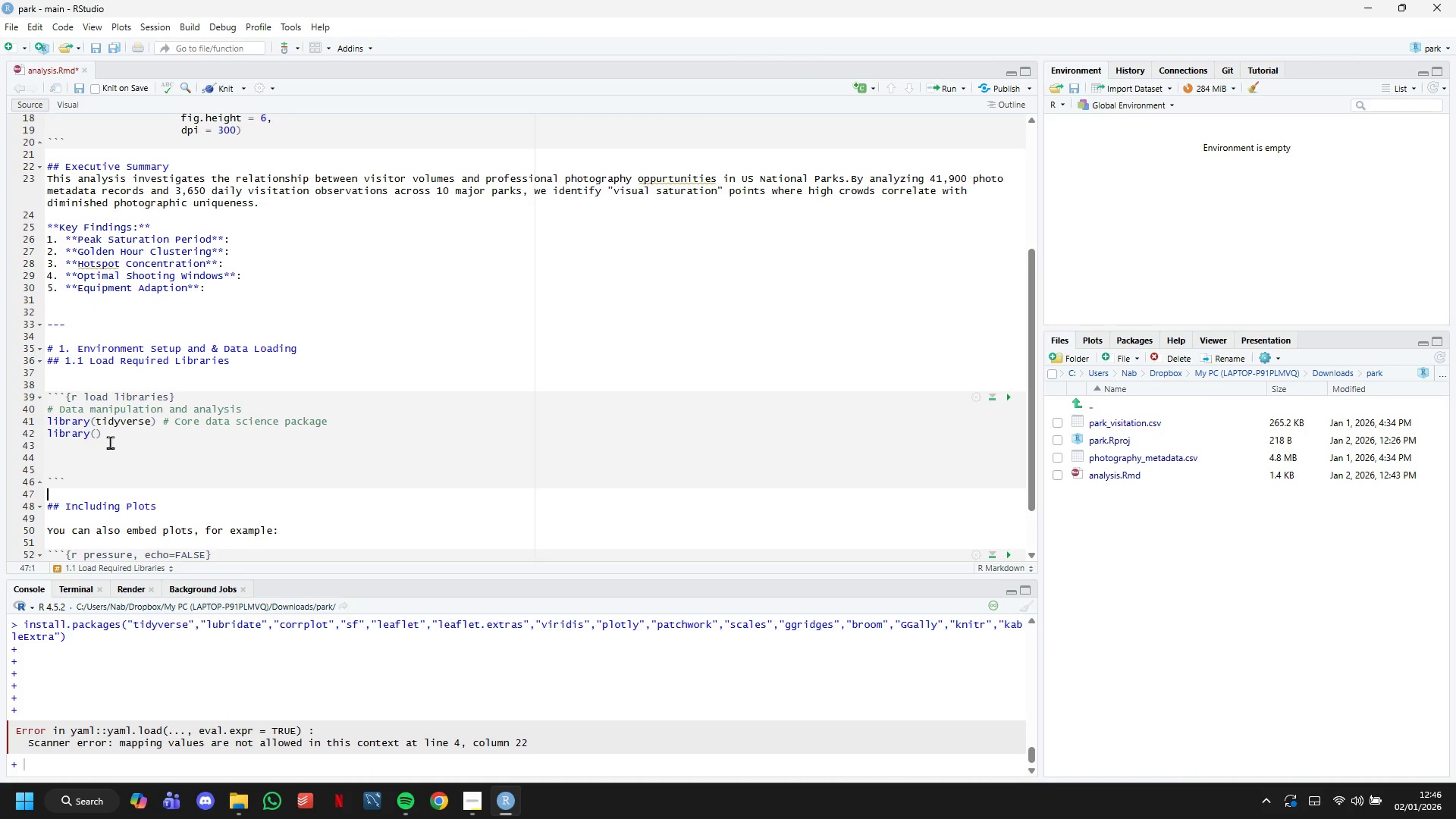 
double_click([114, 435])
 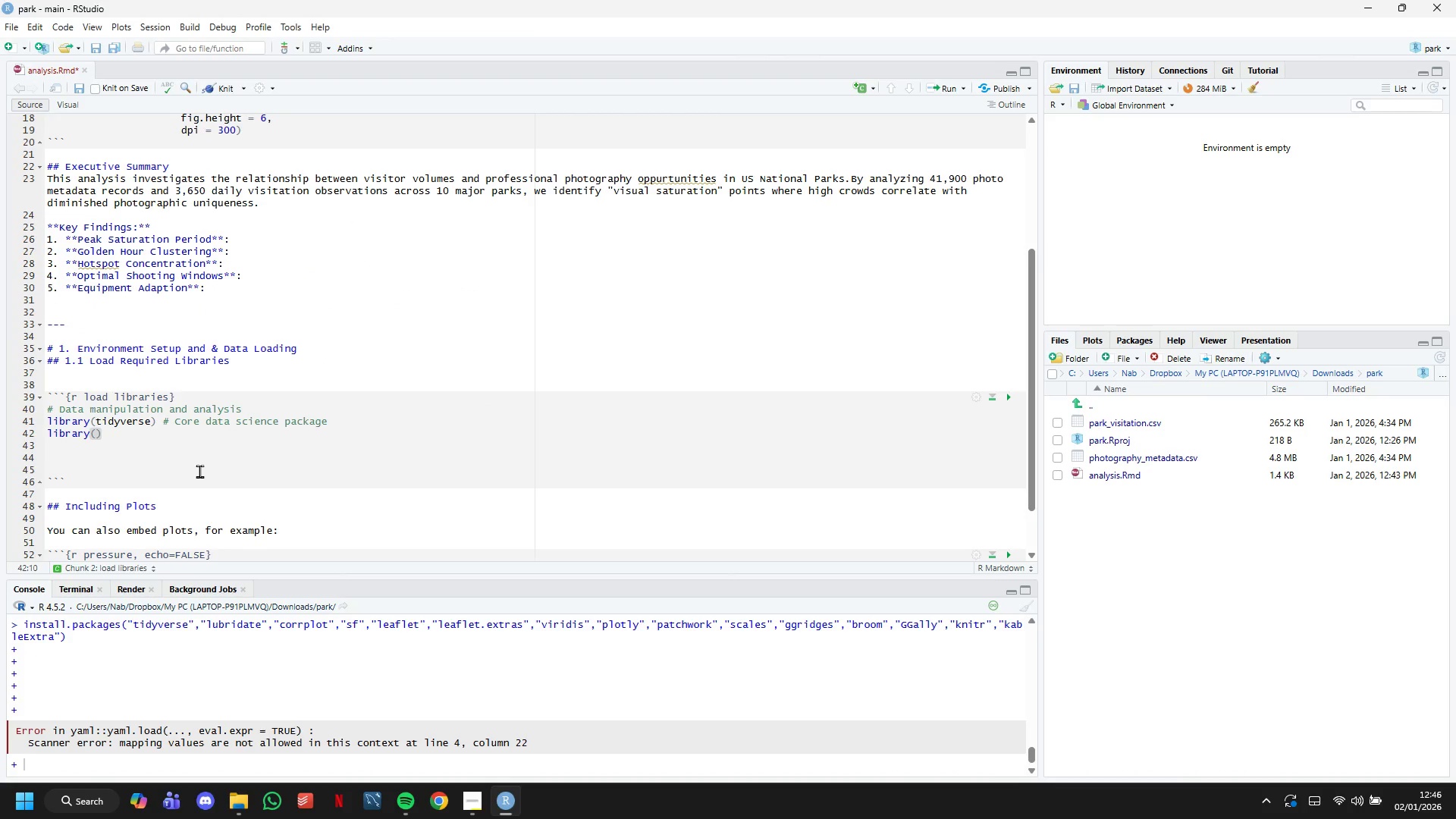 
key(ArrowLeft)
 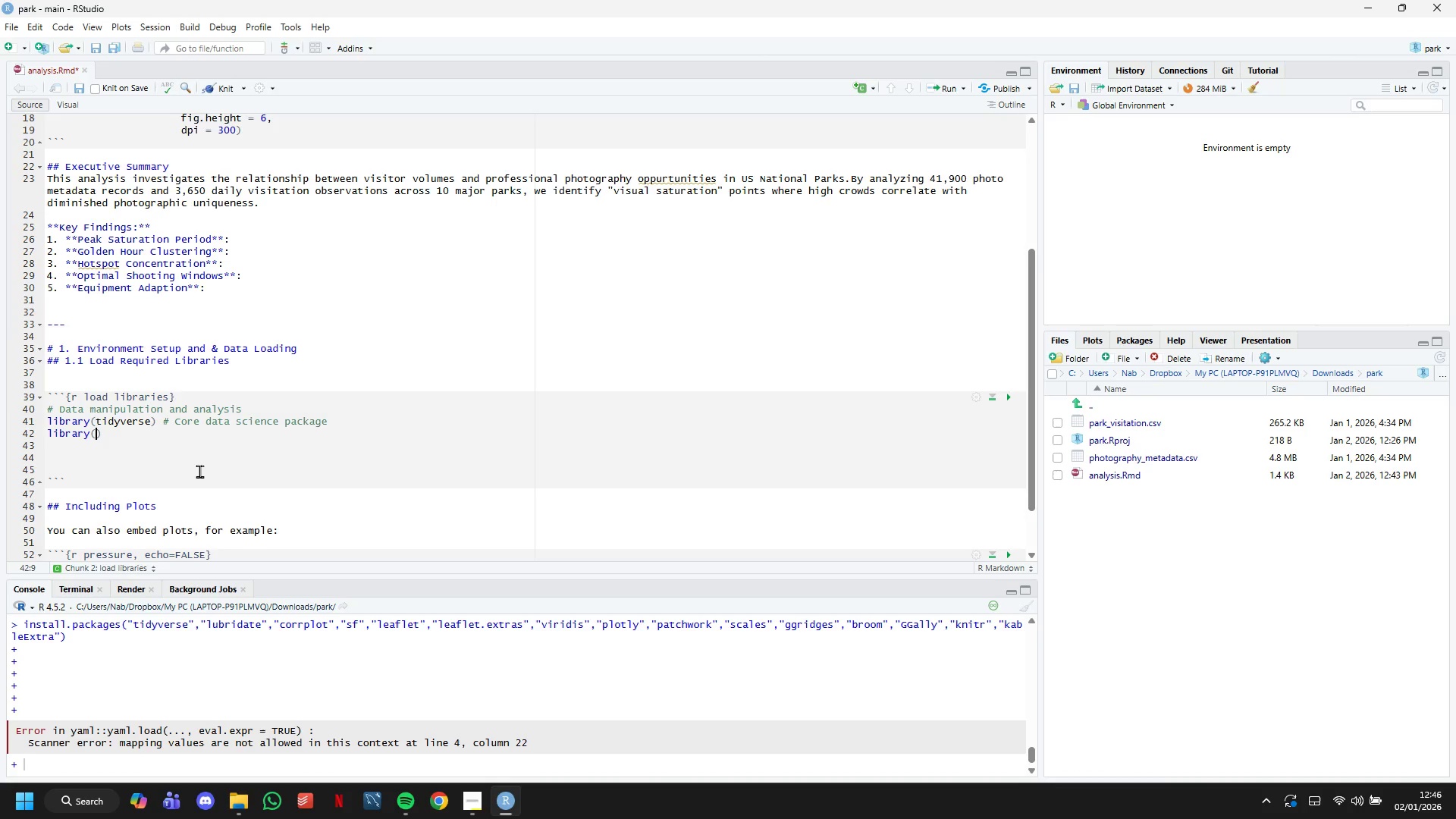 
type(lubridt)
key(Backspace)
type(ate)
 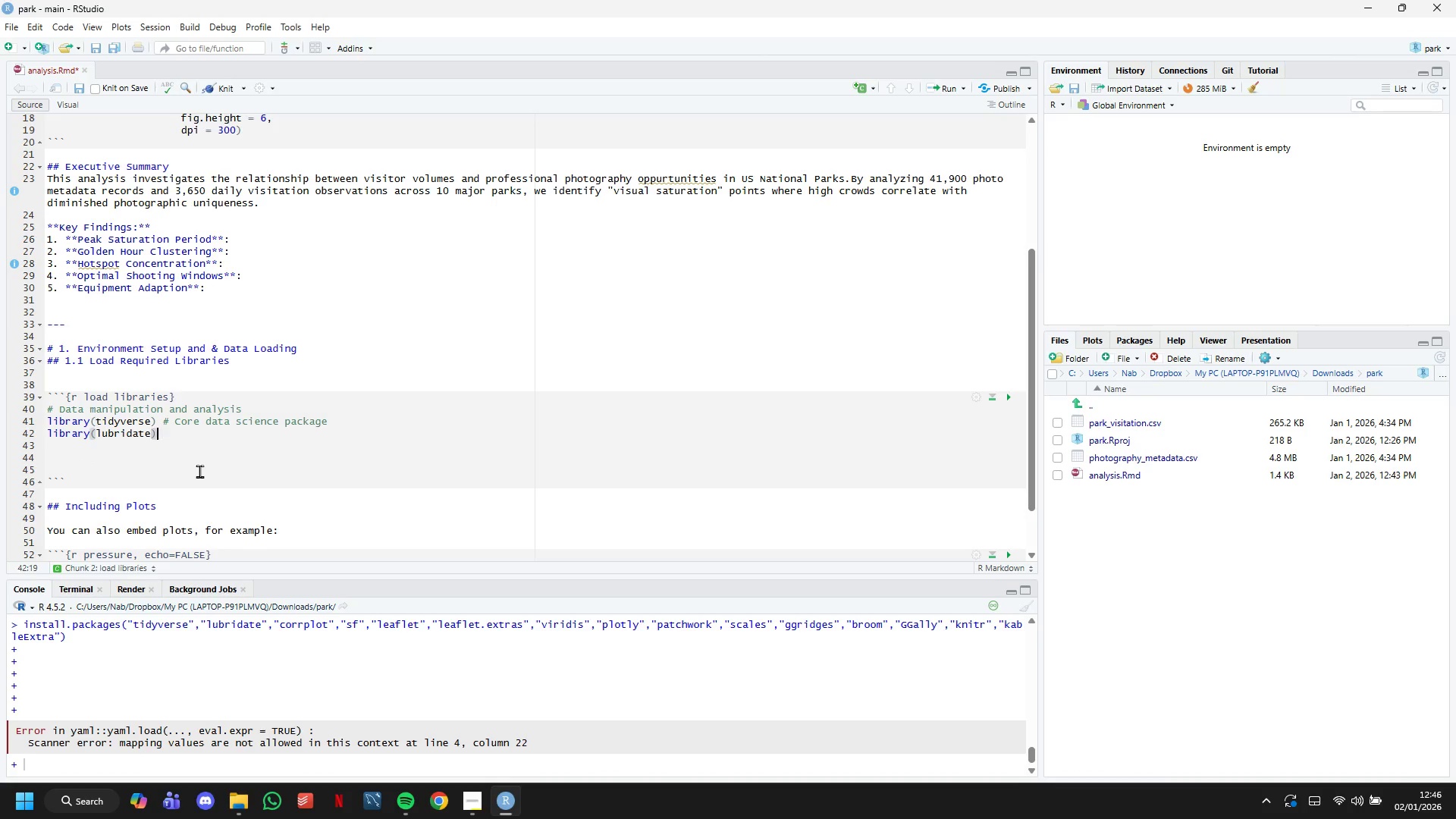 
key(ArrowRight)
 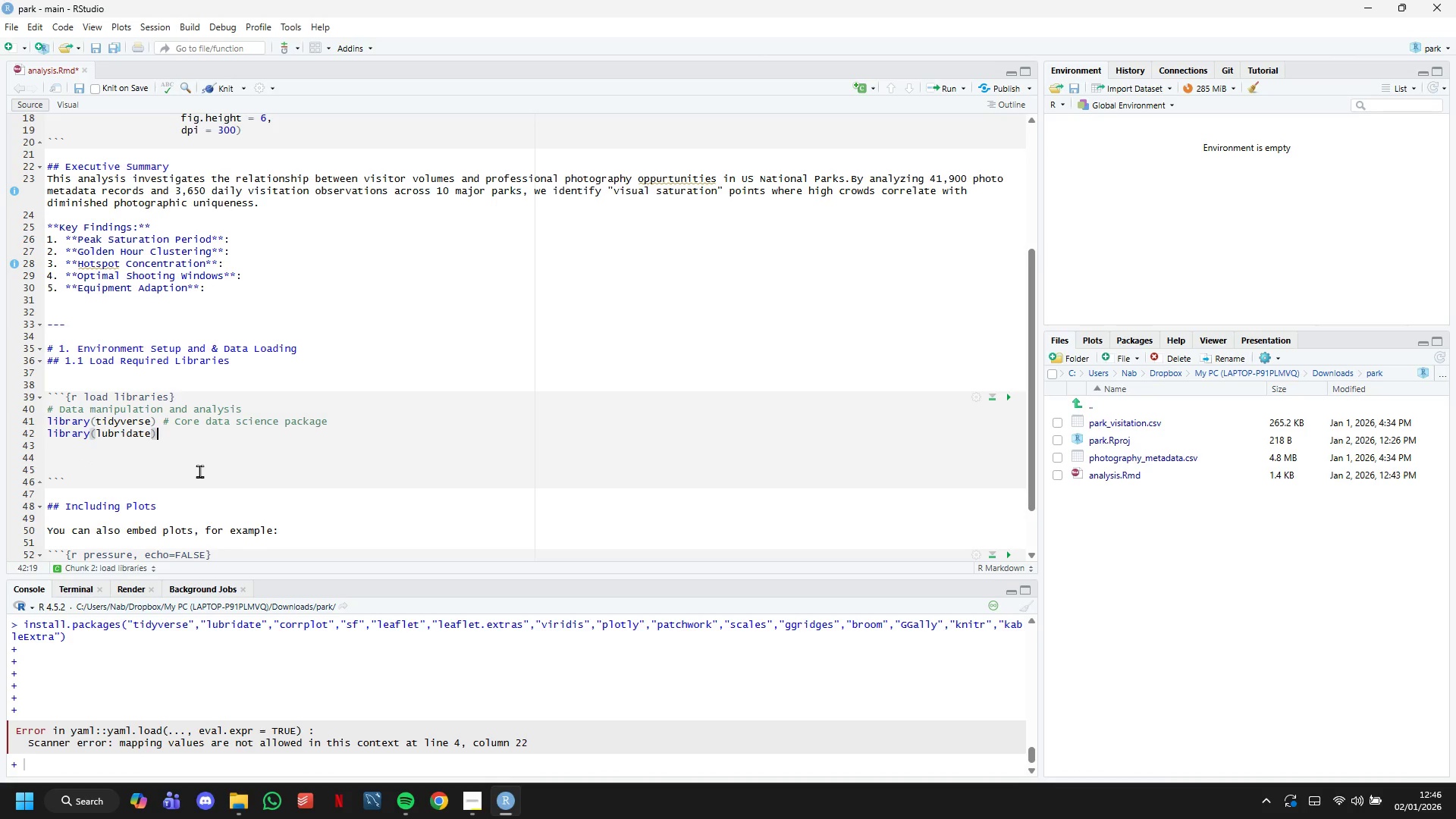 
type( $)
key(Backspace)
type(# Data/time handling)
 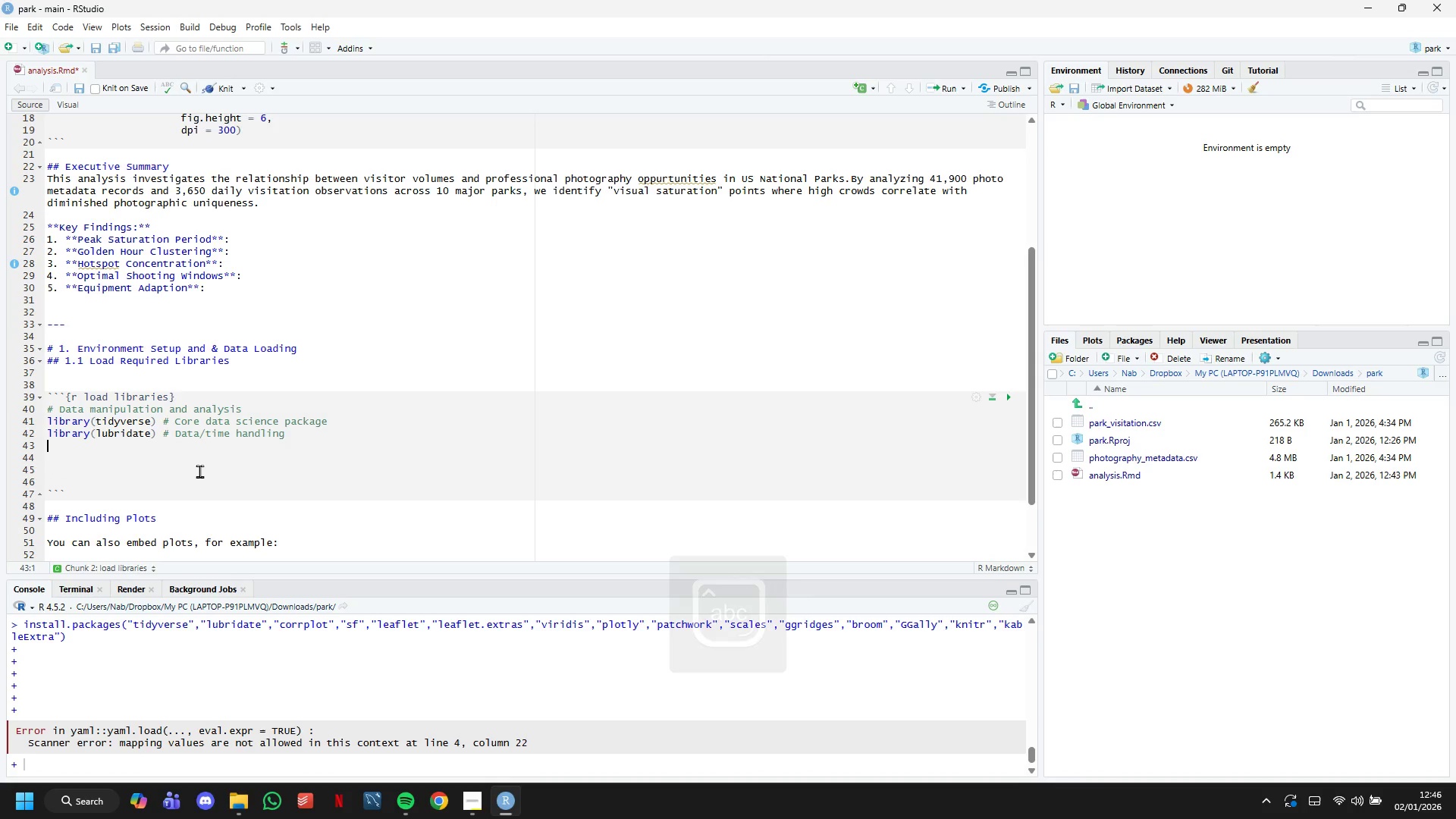 
 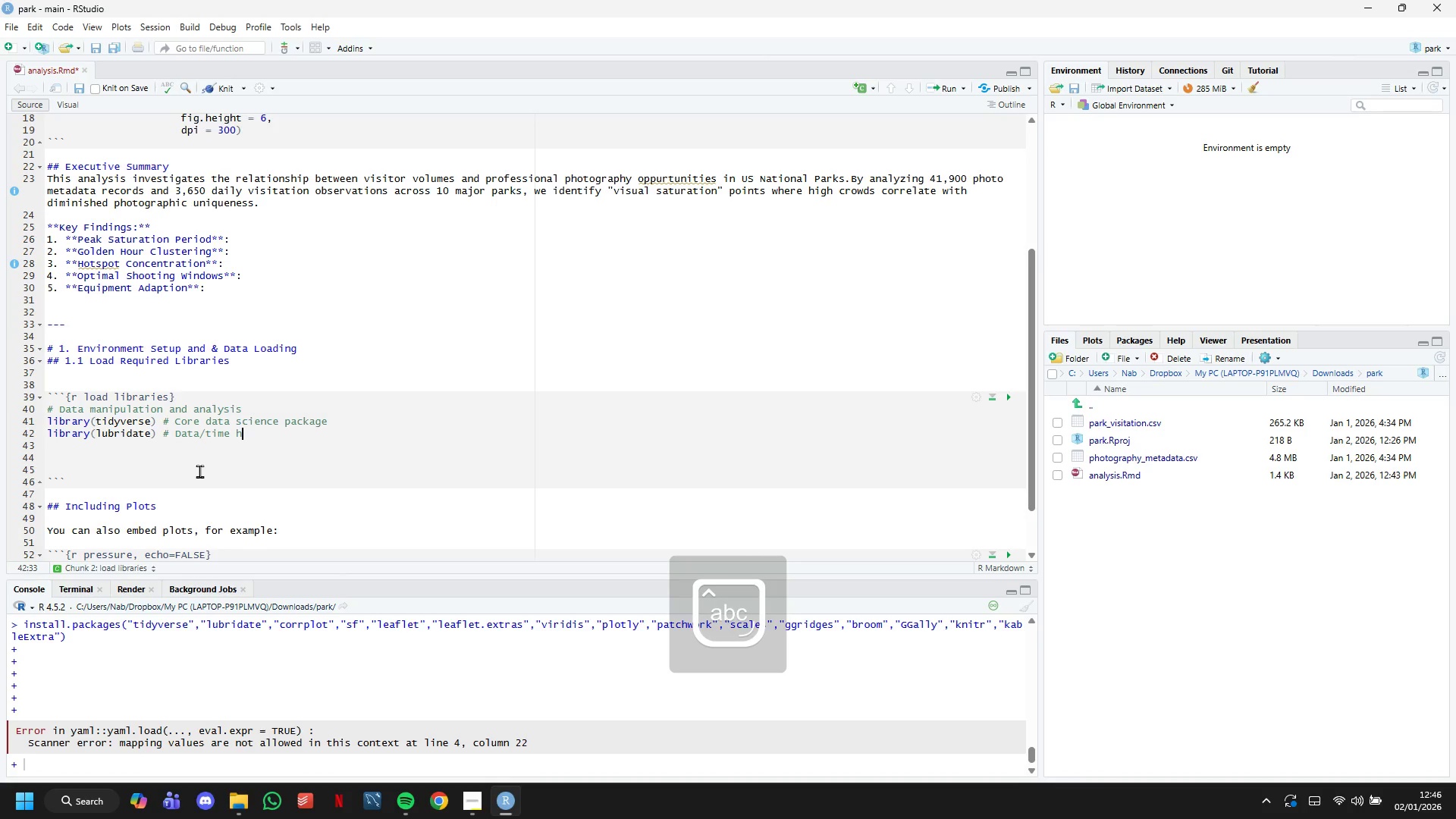 
key(Enter)
 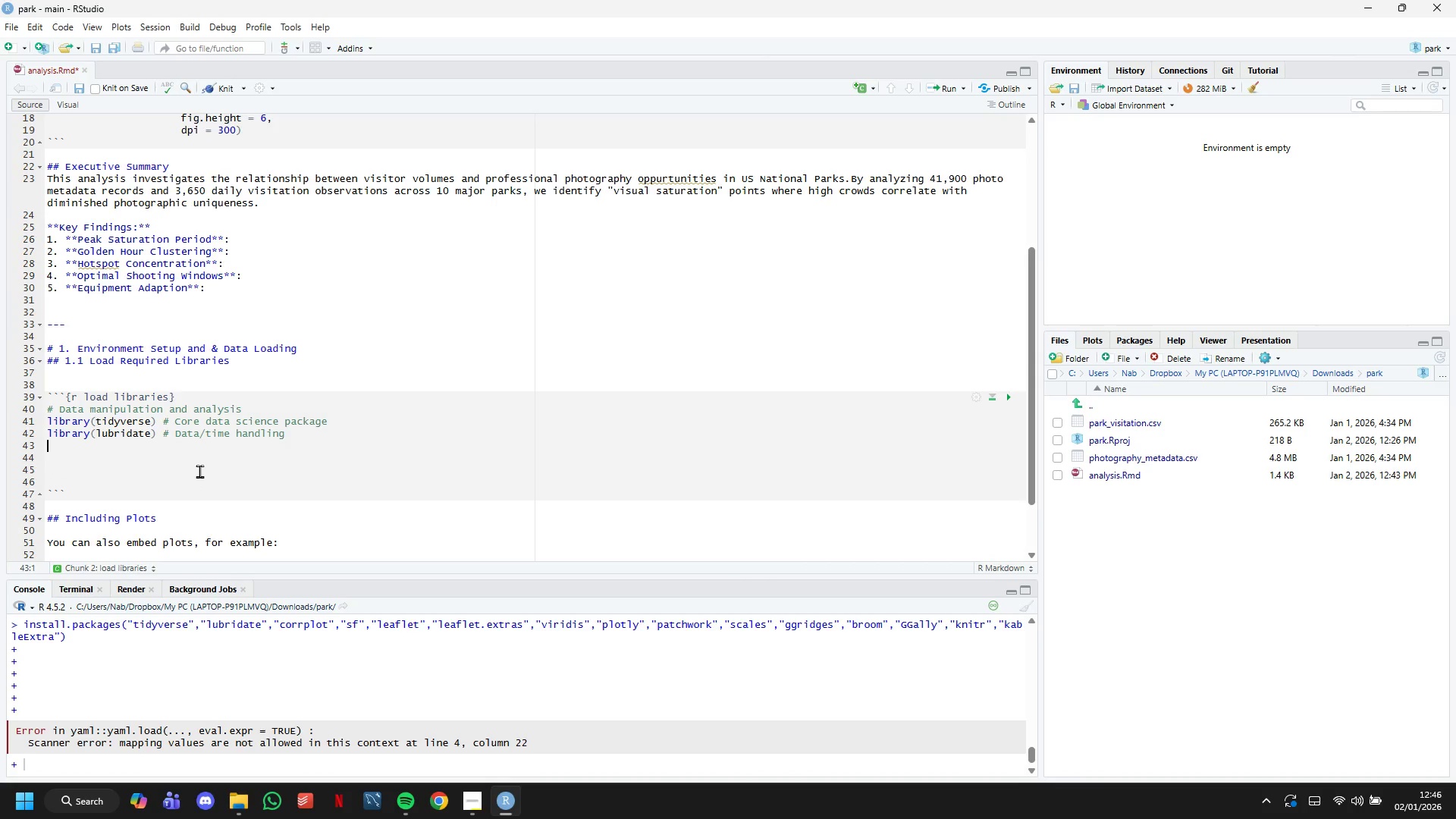 
type(library(corrplot)
 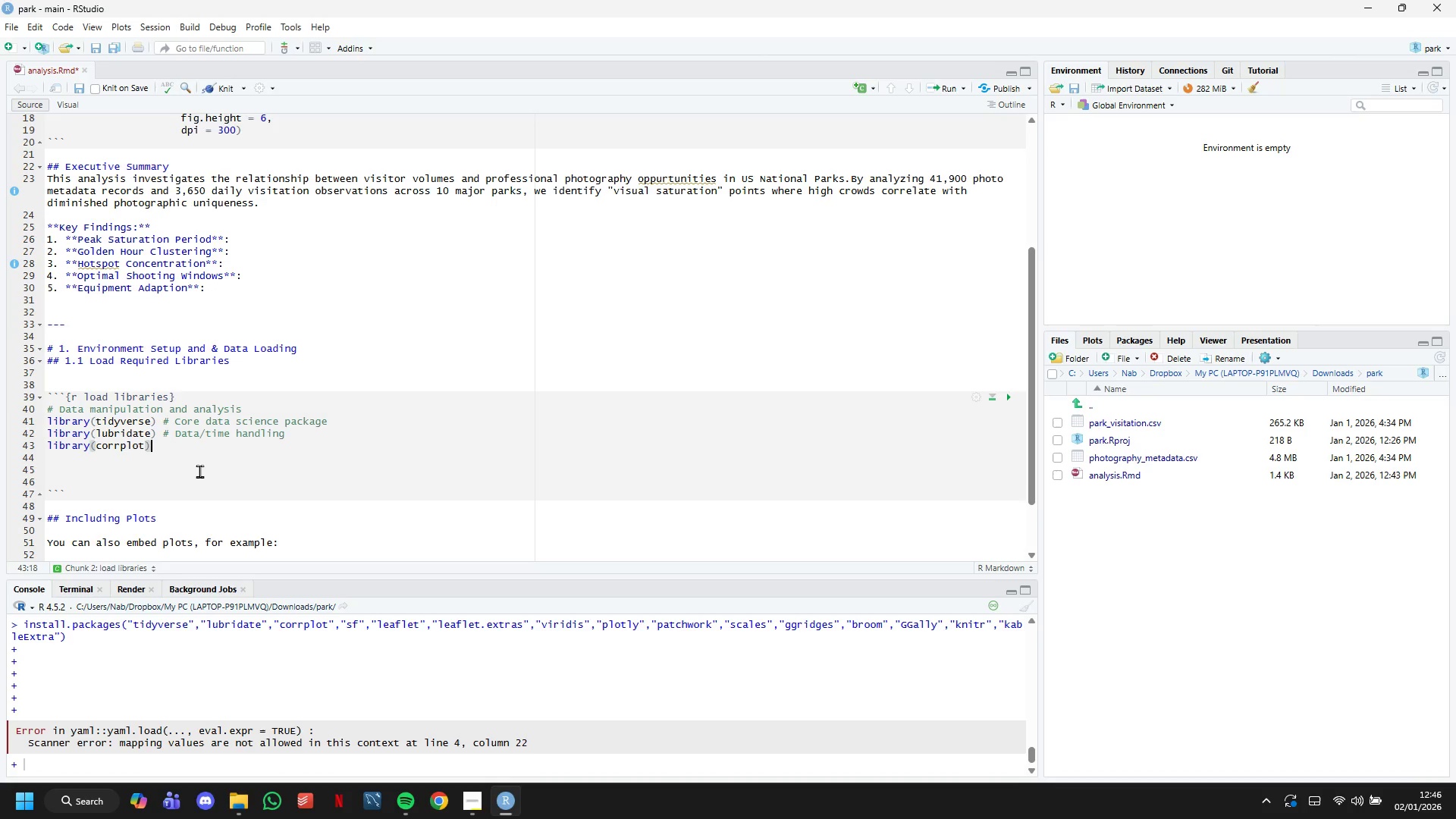 
 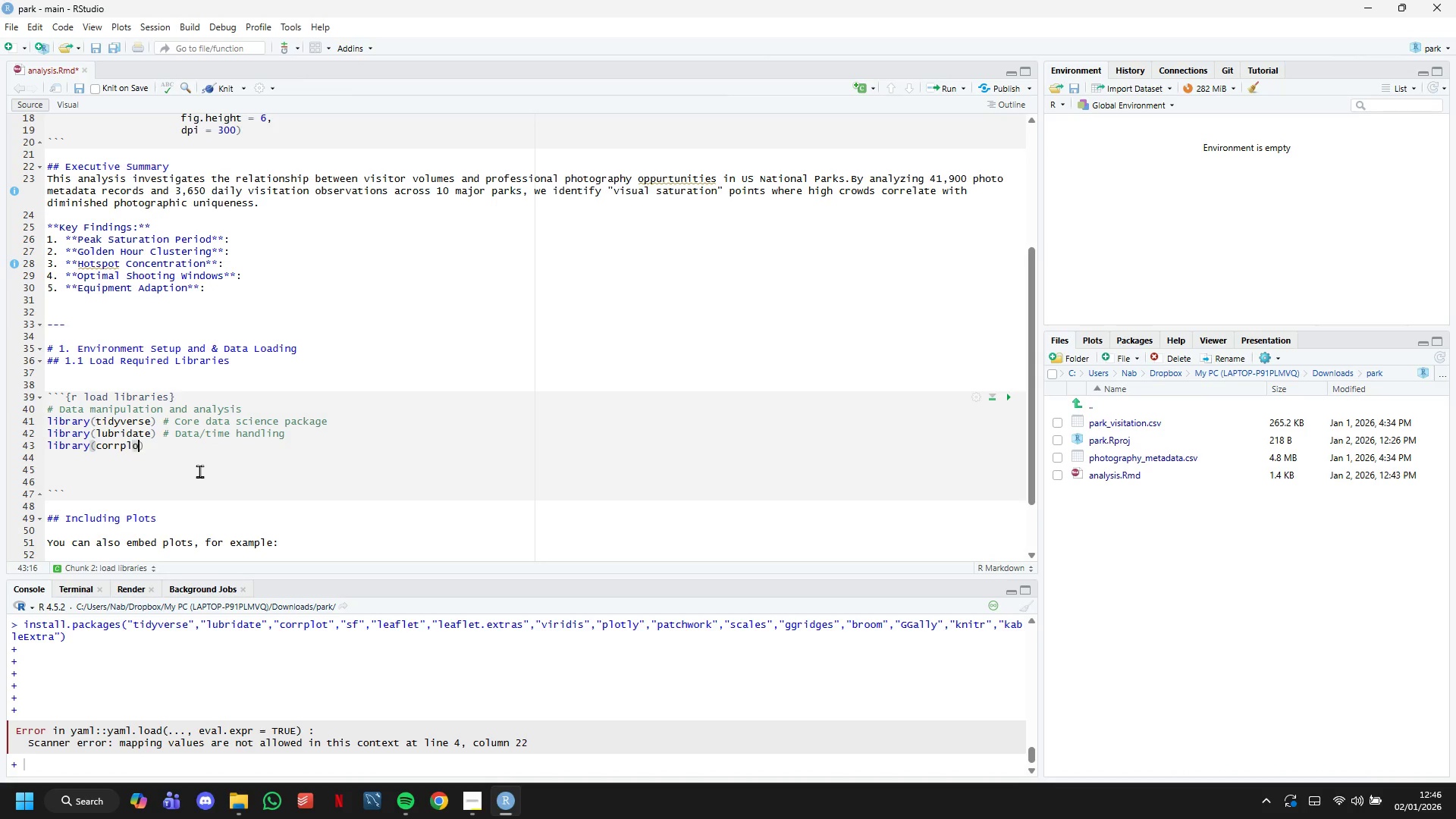 
key(ArrowRight)
 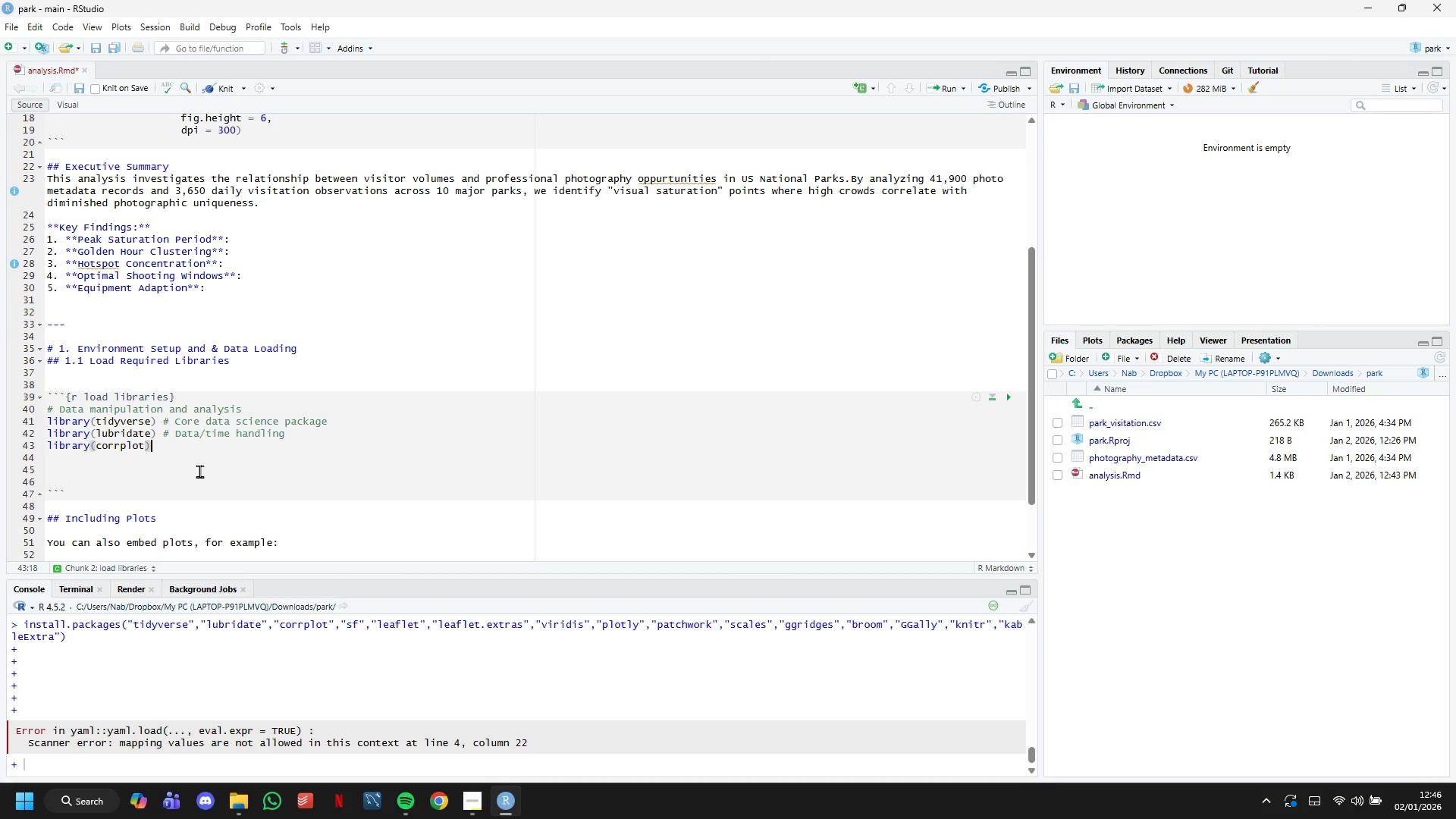 
type( # Coo)
key(Backspace)
type(rrelation mar)
key(Backspace)
type(trices)
 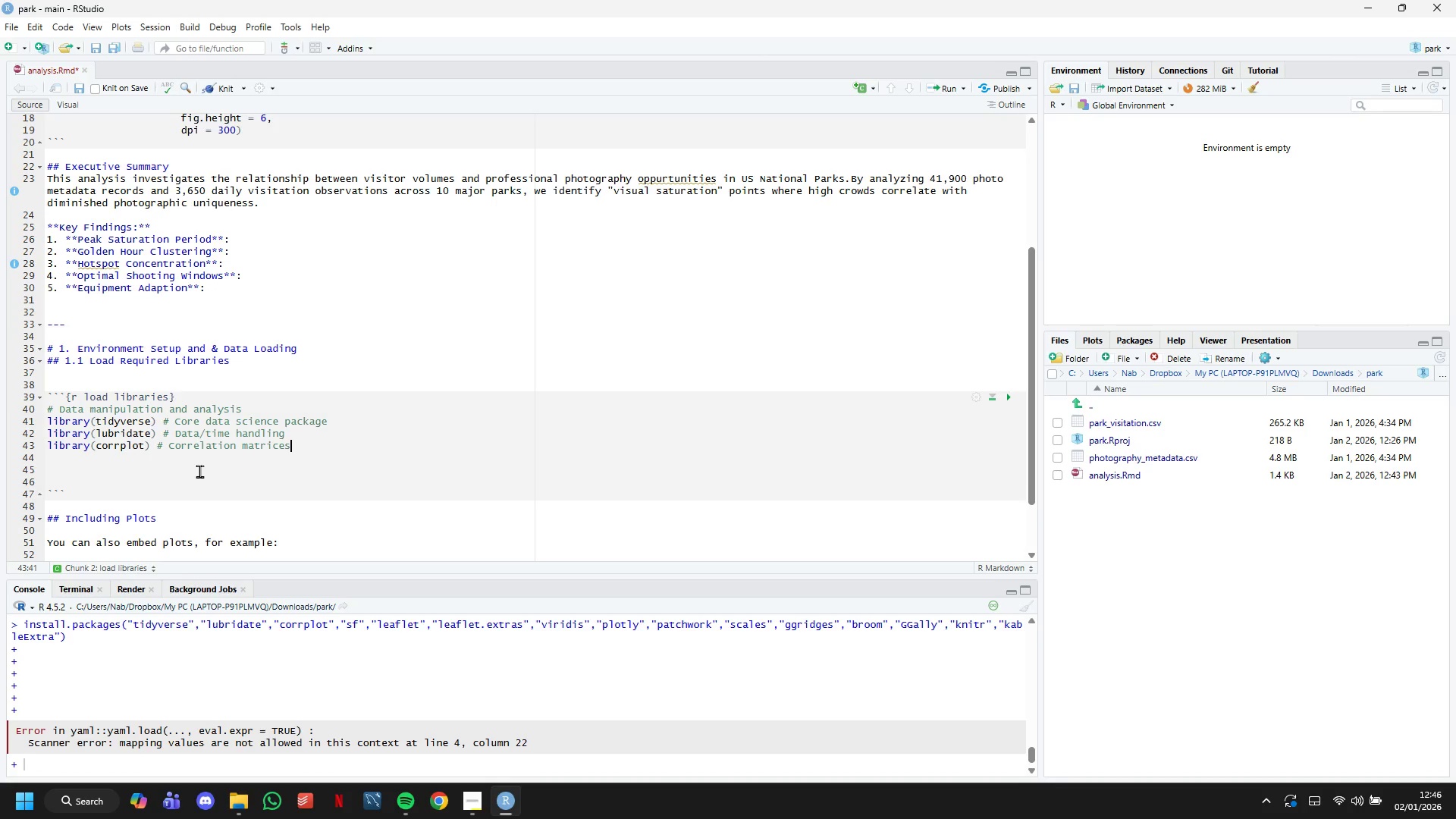 
wait(27.38)
 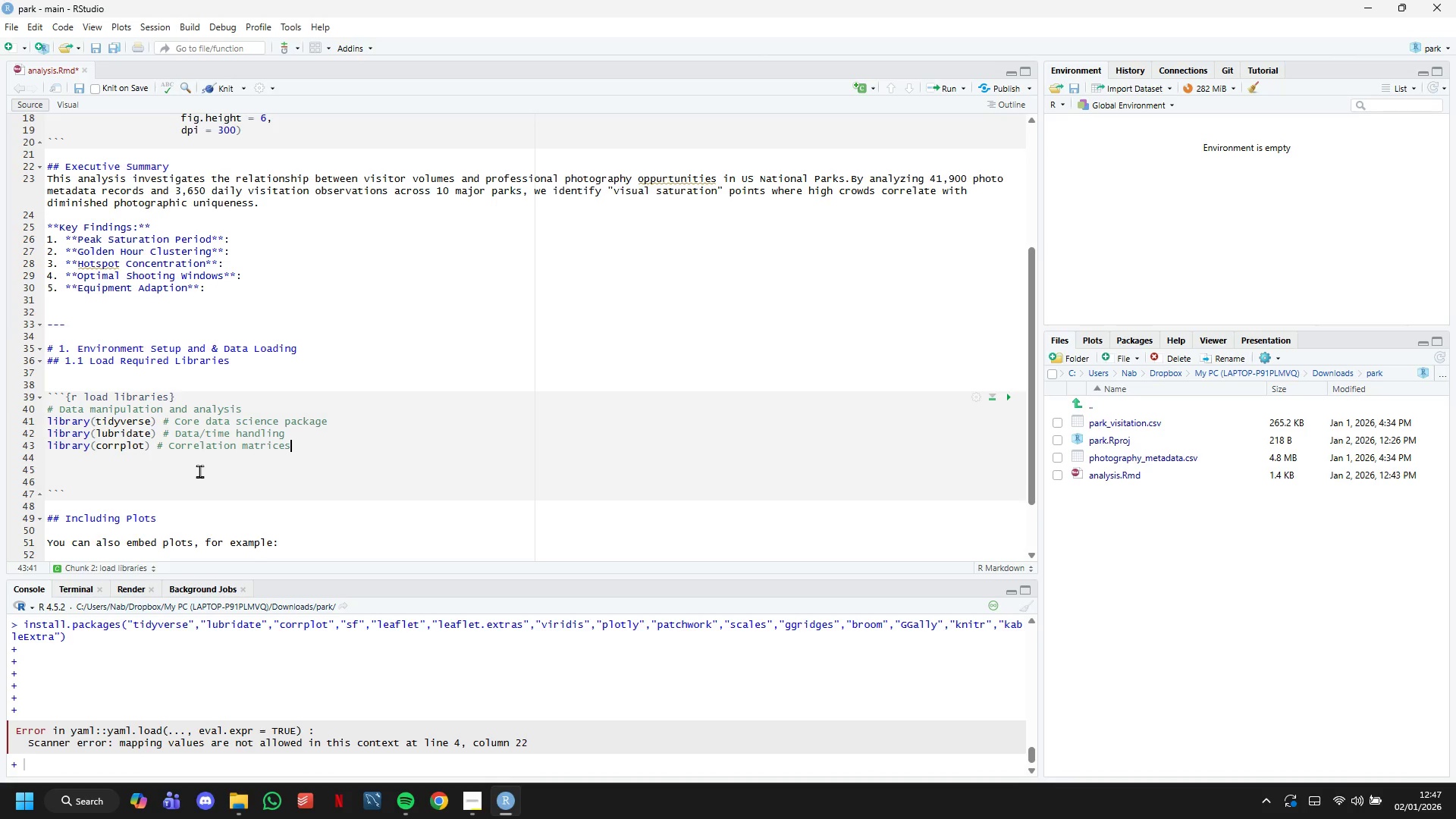 
key(Enter)
 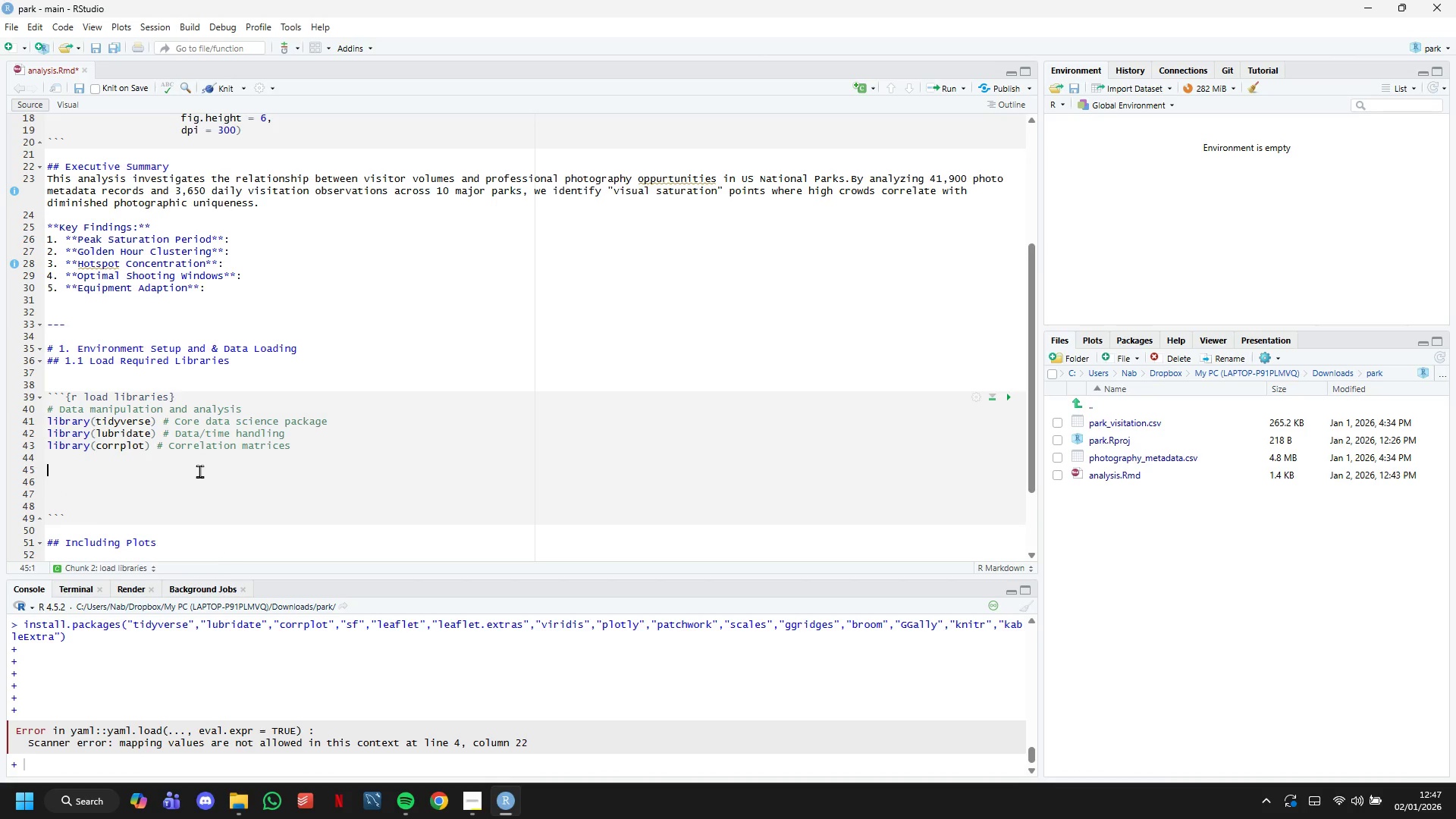 
key(Enter)
 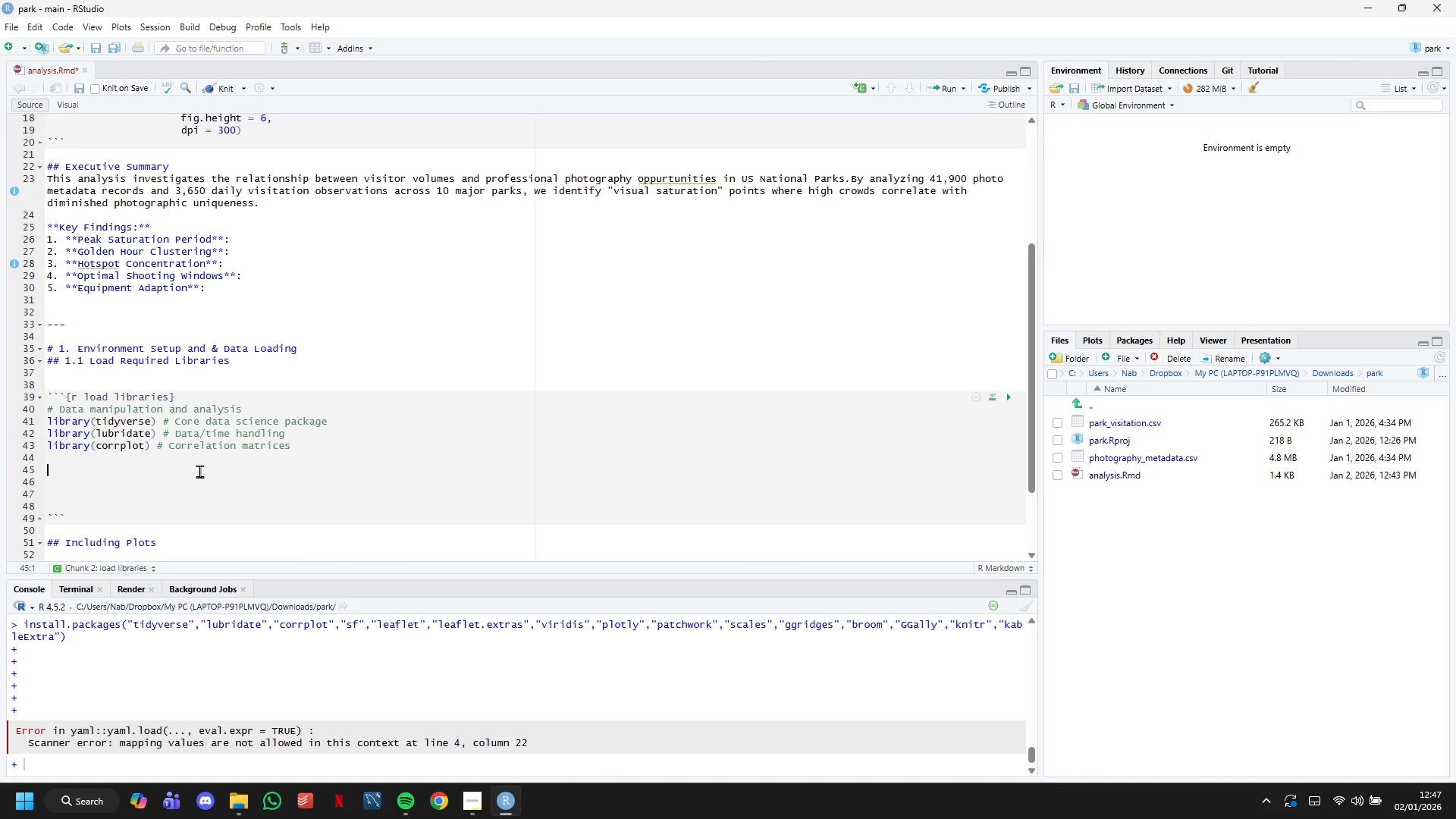 
type(# Spatial analysis)
 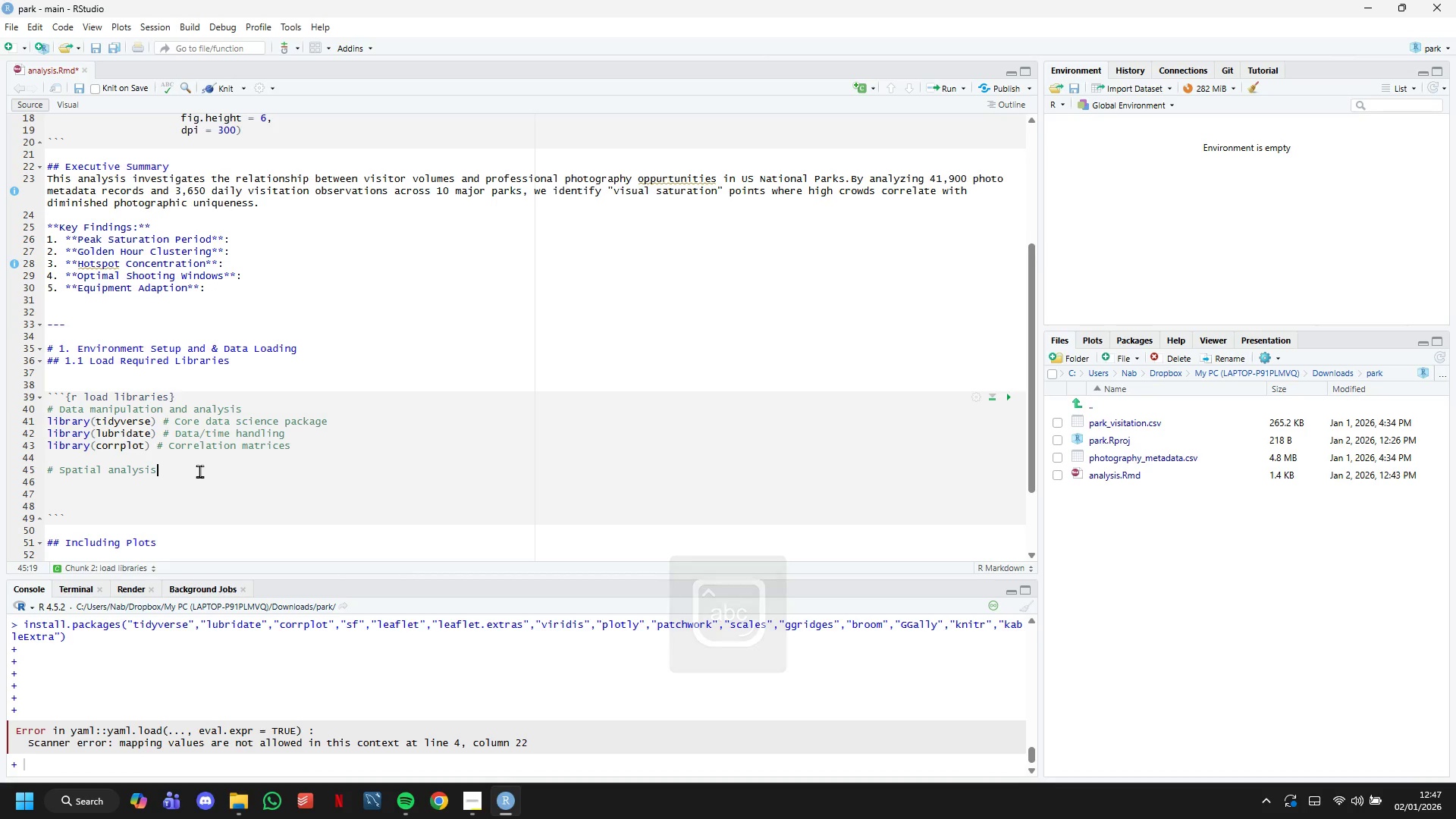 
key(Enter)
 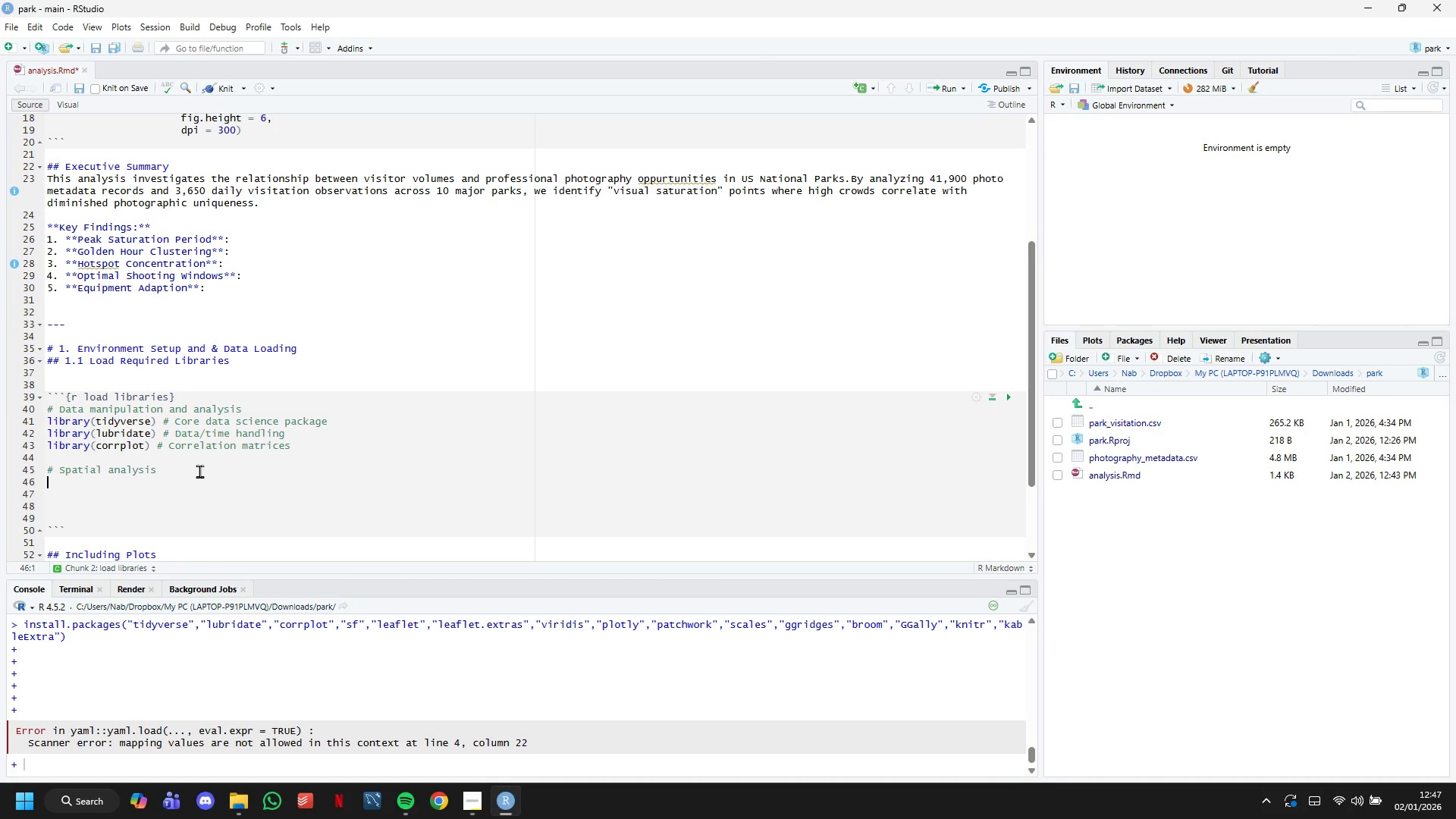 
type(library(sf)
 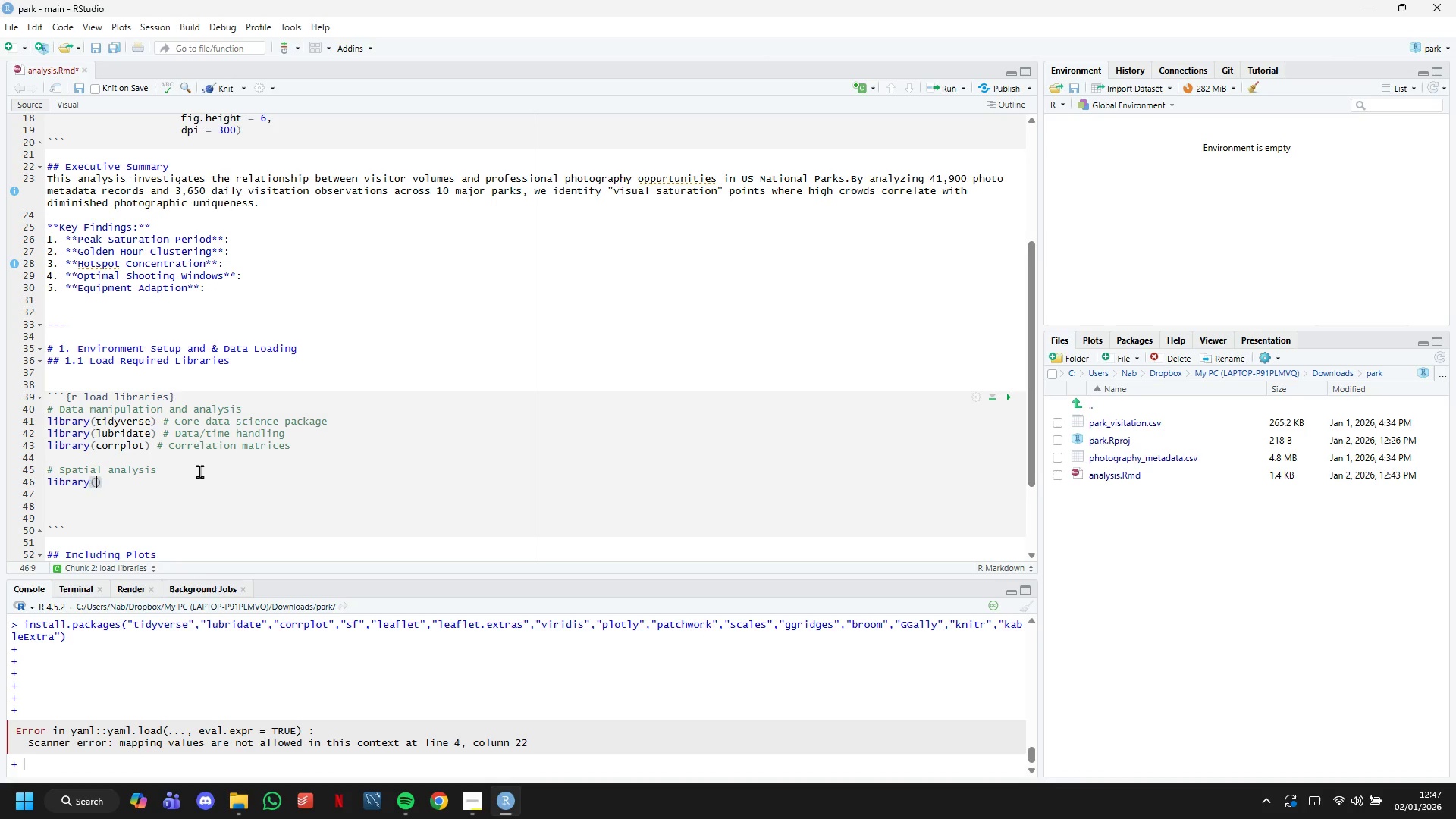 
key(ArrowRight)
 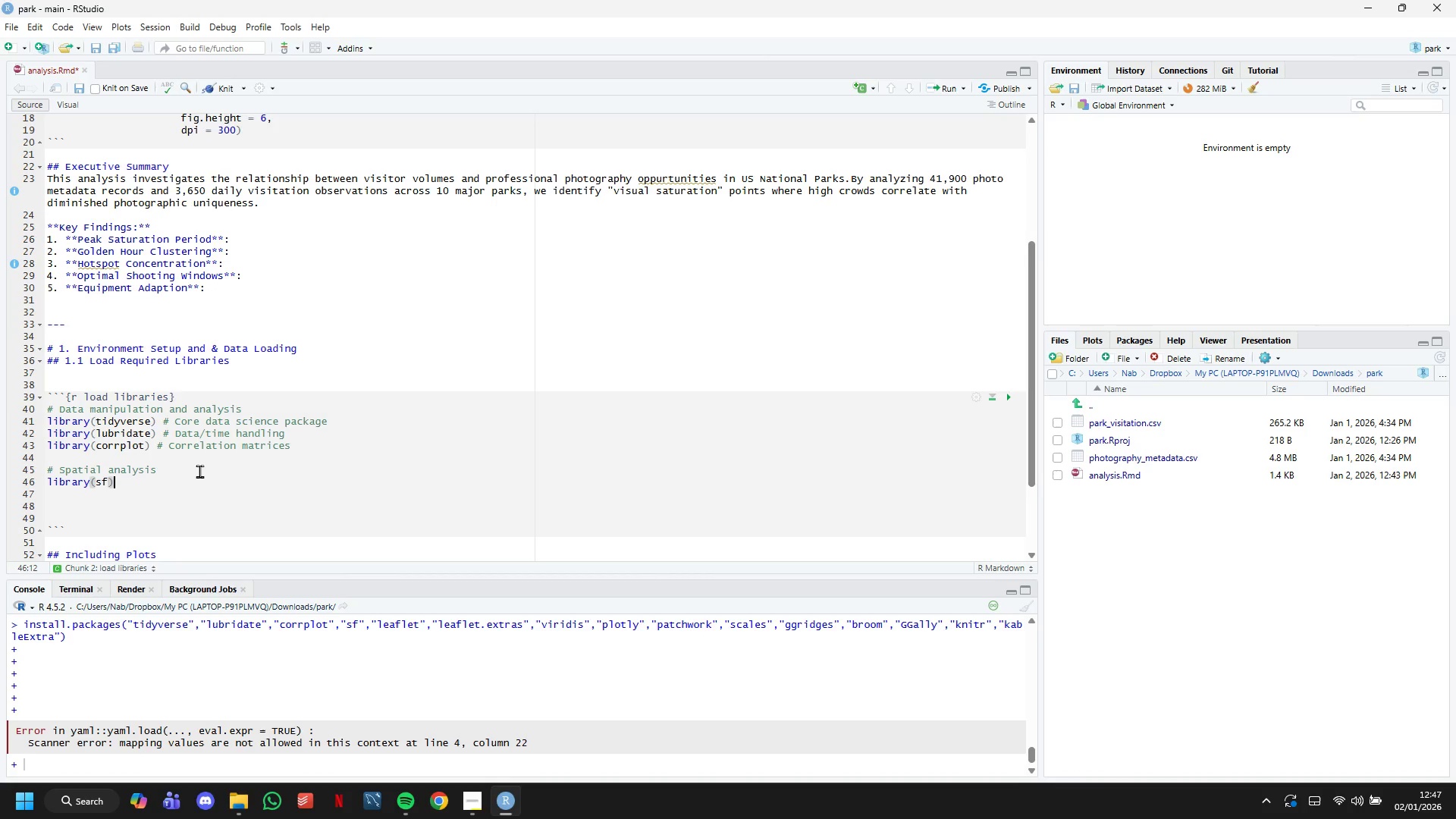 
key(Shift+ShiftRight)
 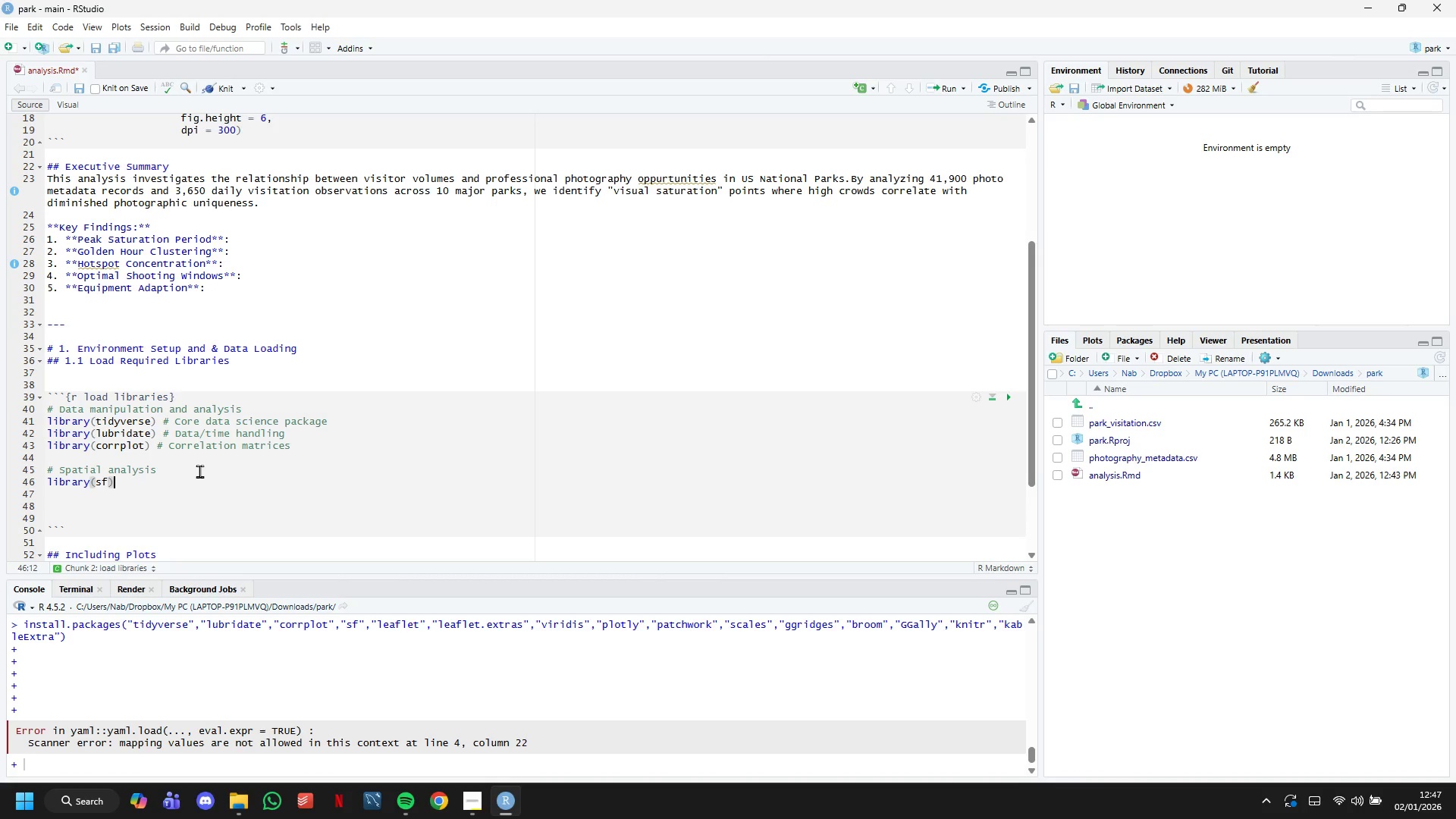 
key(Enter)
 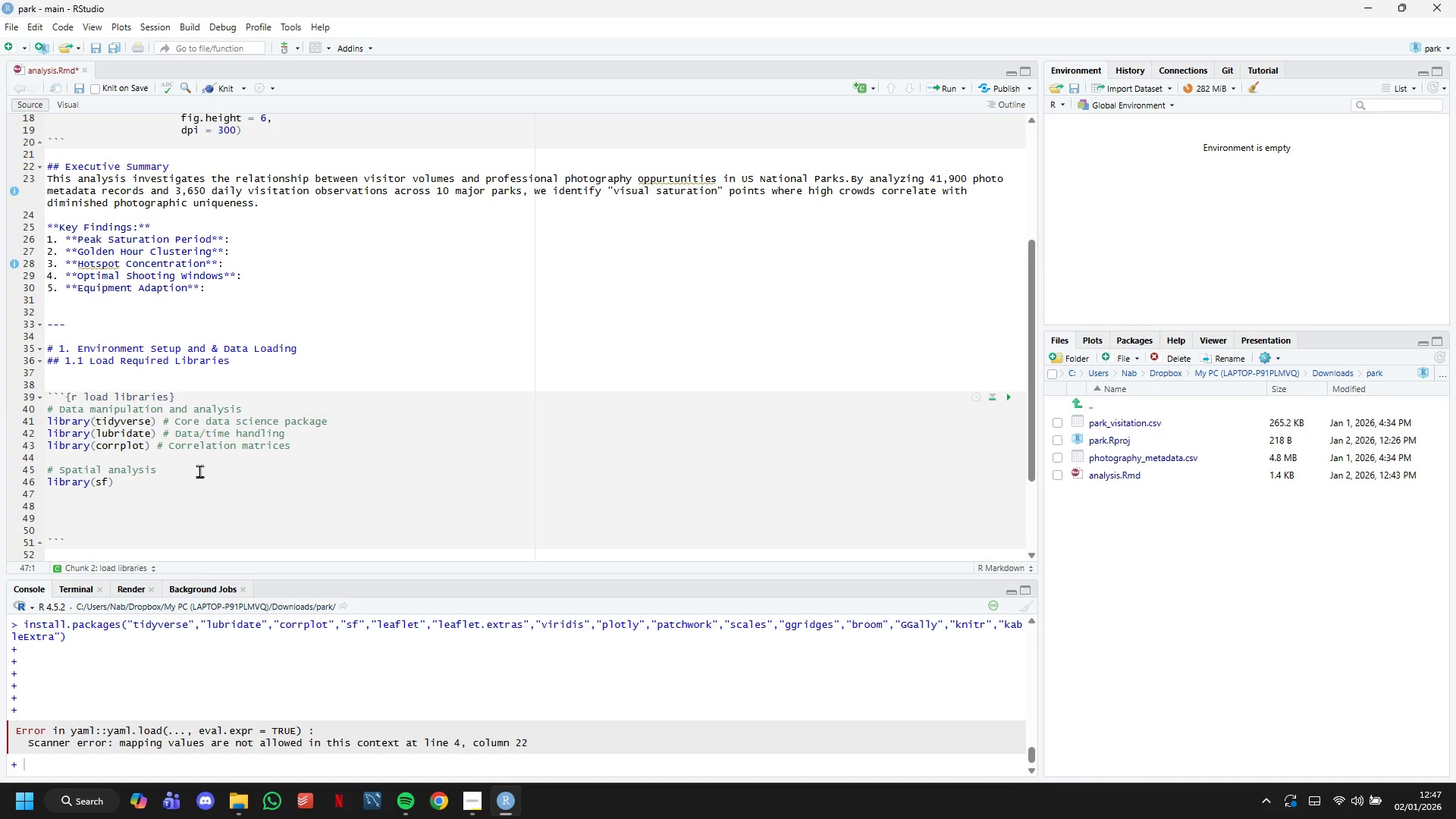 
key(ArrowLeft)
 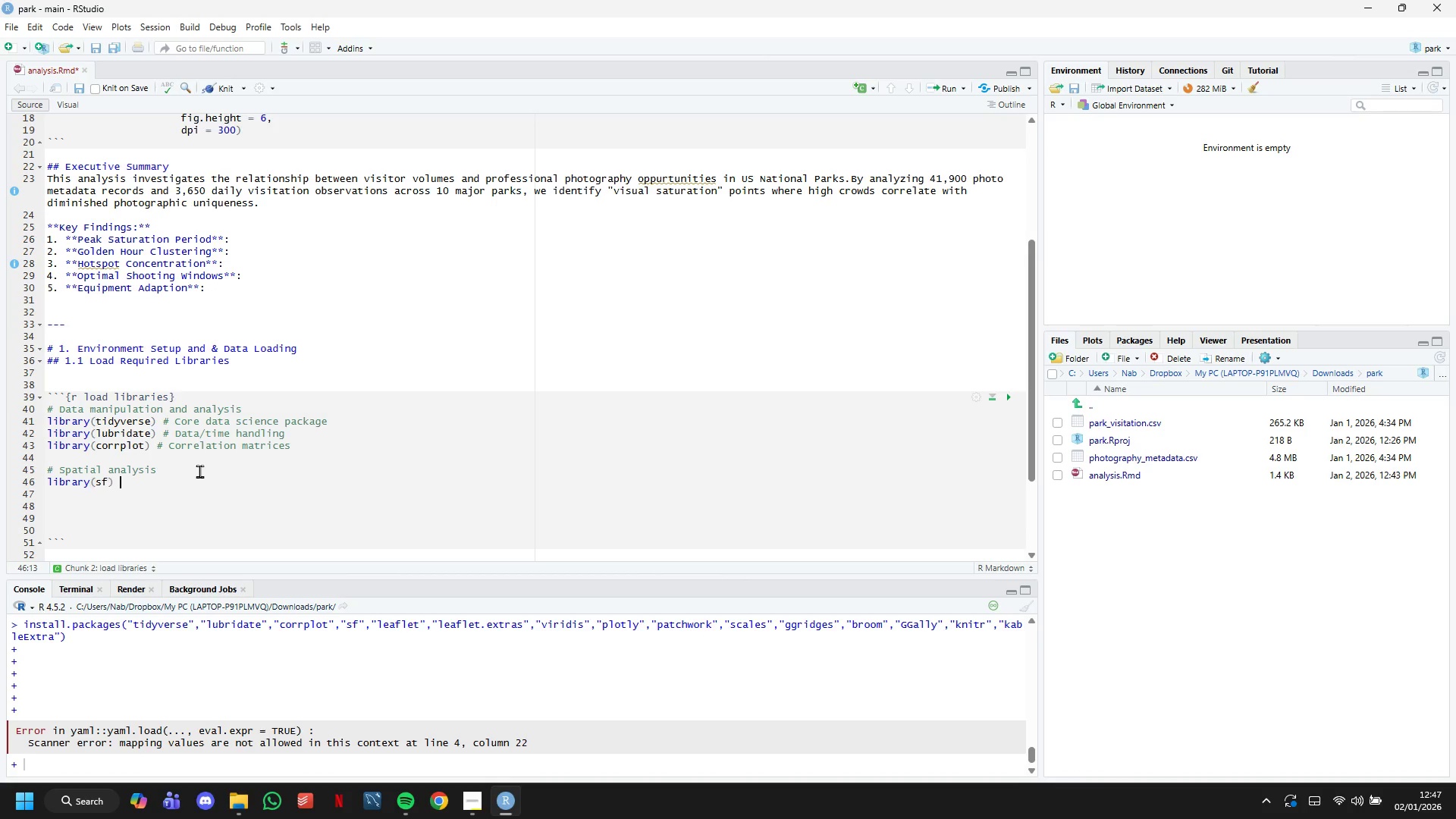 
type( # Spatial data )
 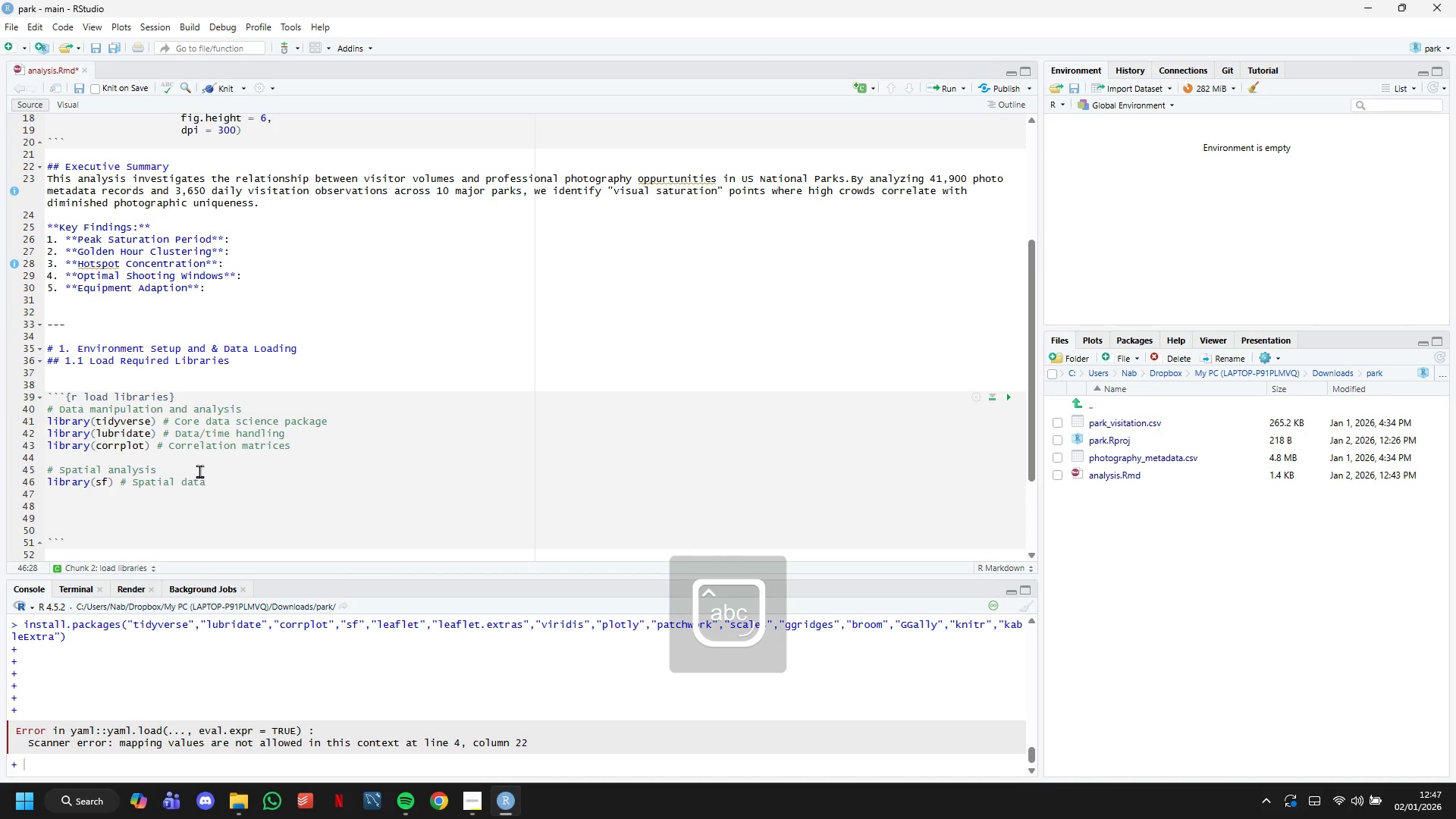 
type(handling)
 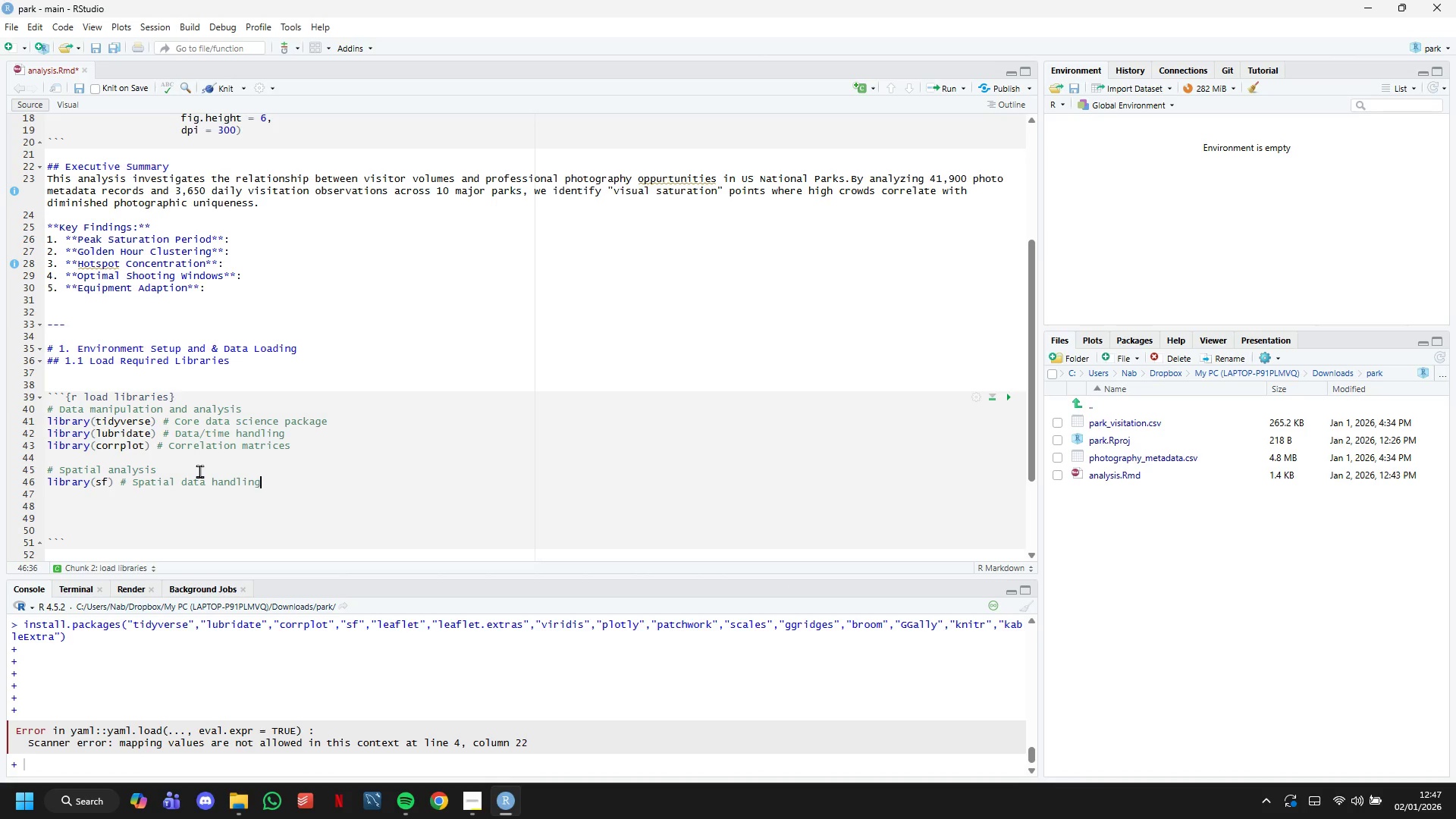 
key(Enter)
 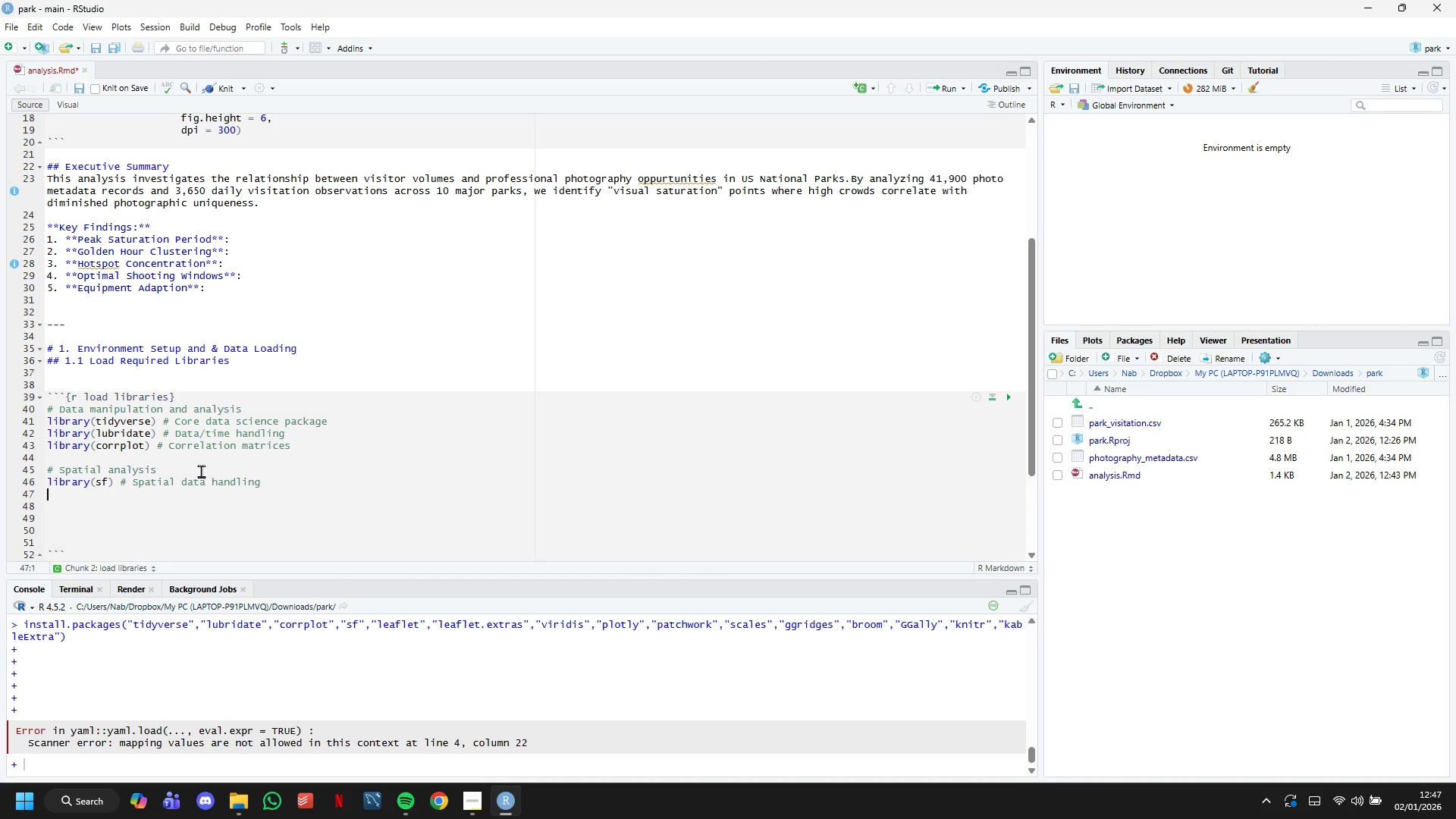 
scroll: coordinate [176, 379], scroll_direction: up, amount: 7.0
 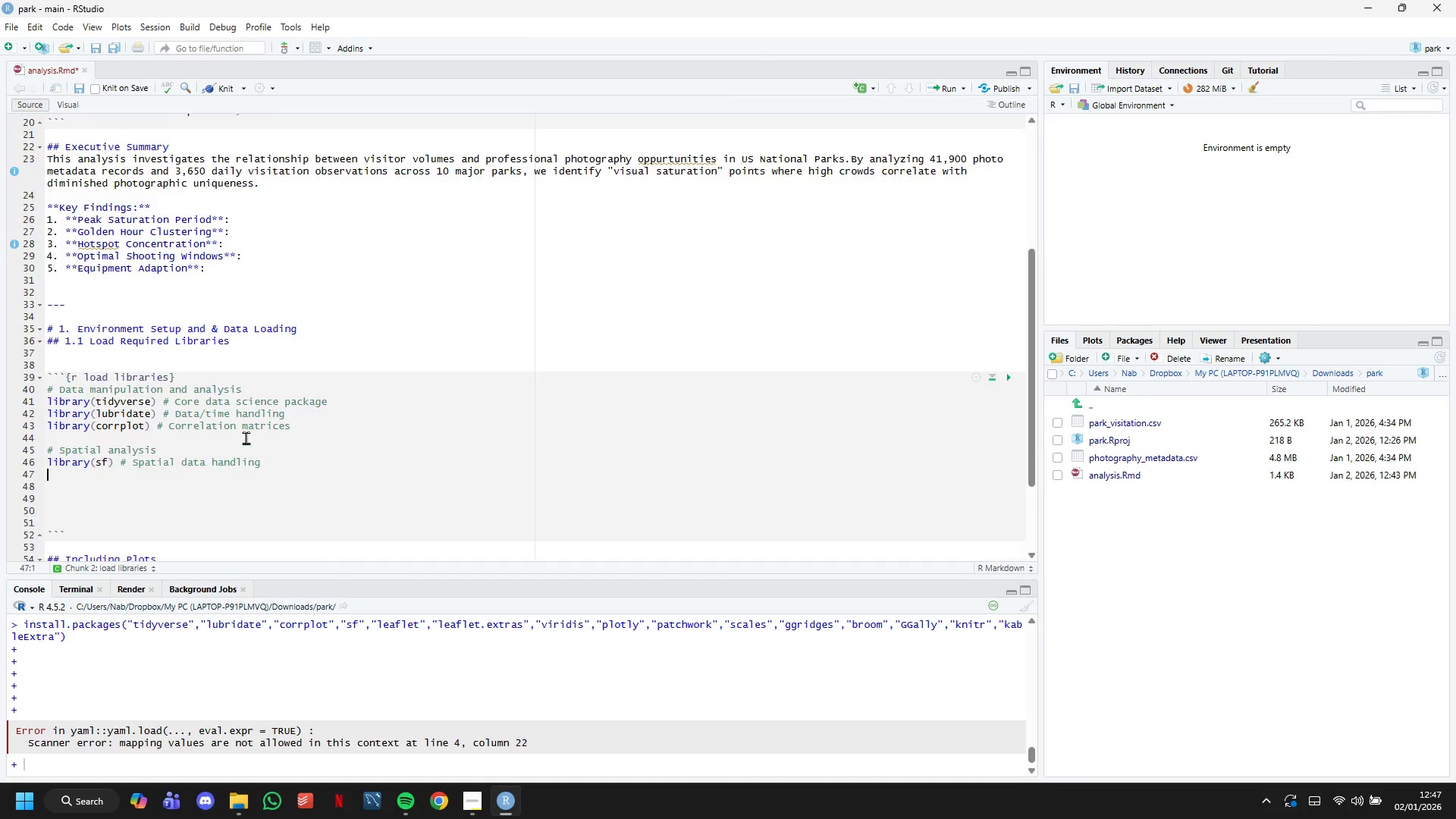 
scroll: coordinate [246, 438], scroll_direction: down, amount: 1.0
 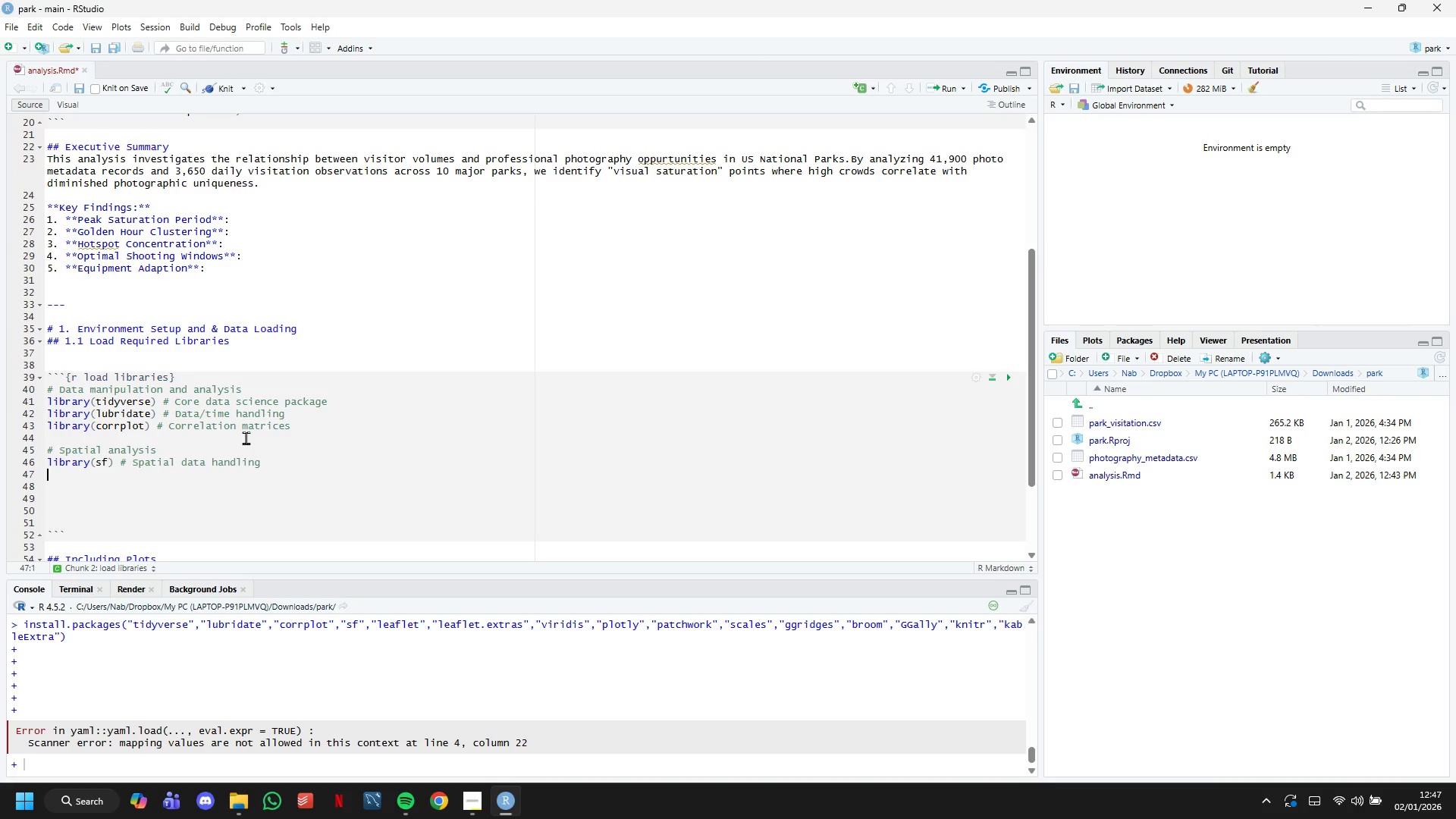 
type(library(leaflet)
 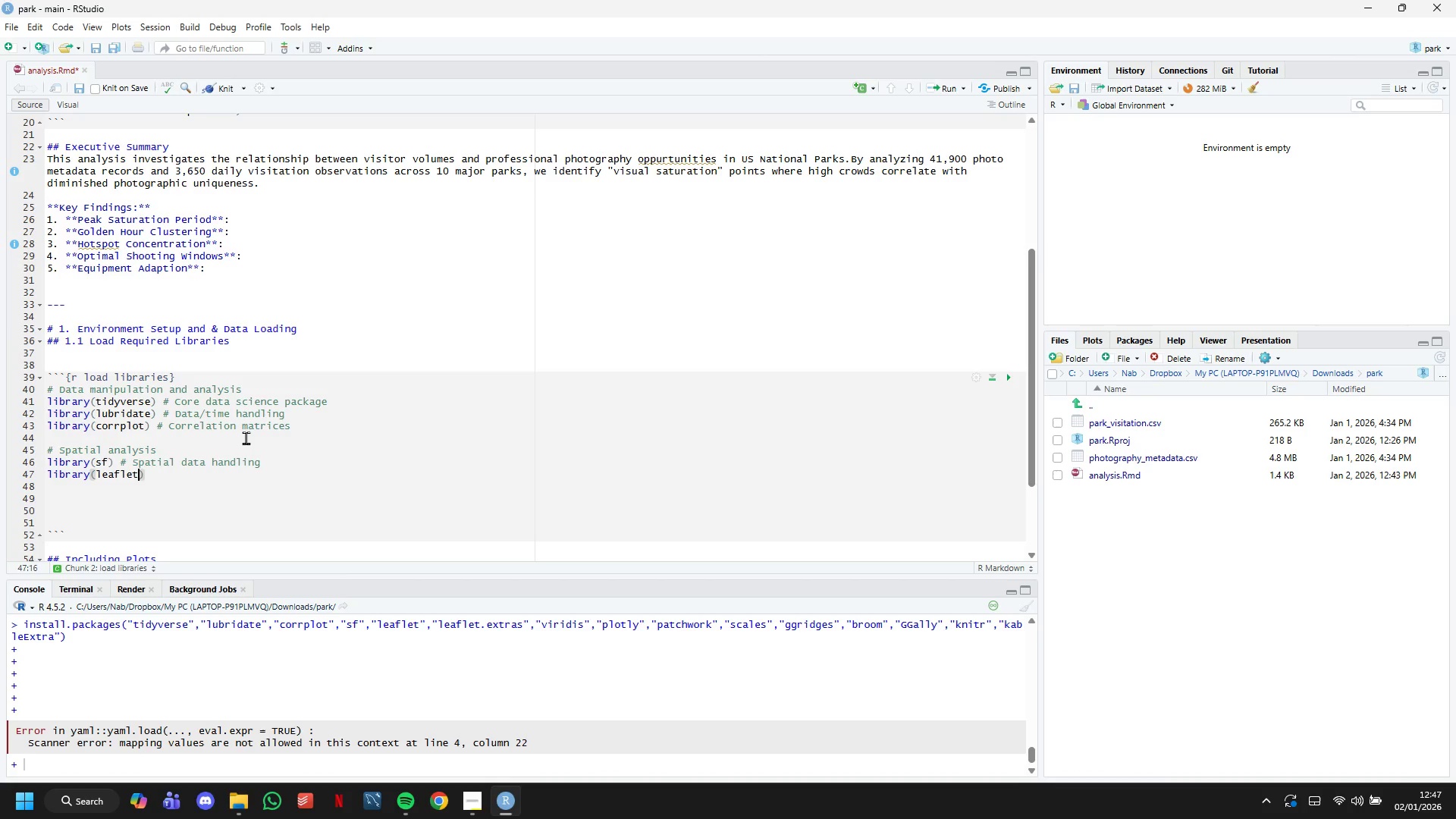 
key(ArrowRight)
 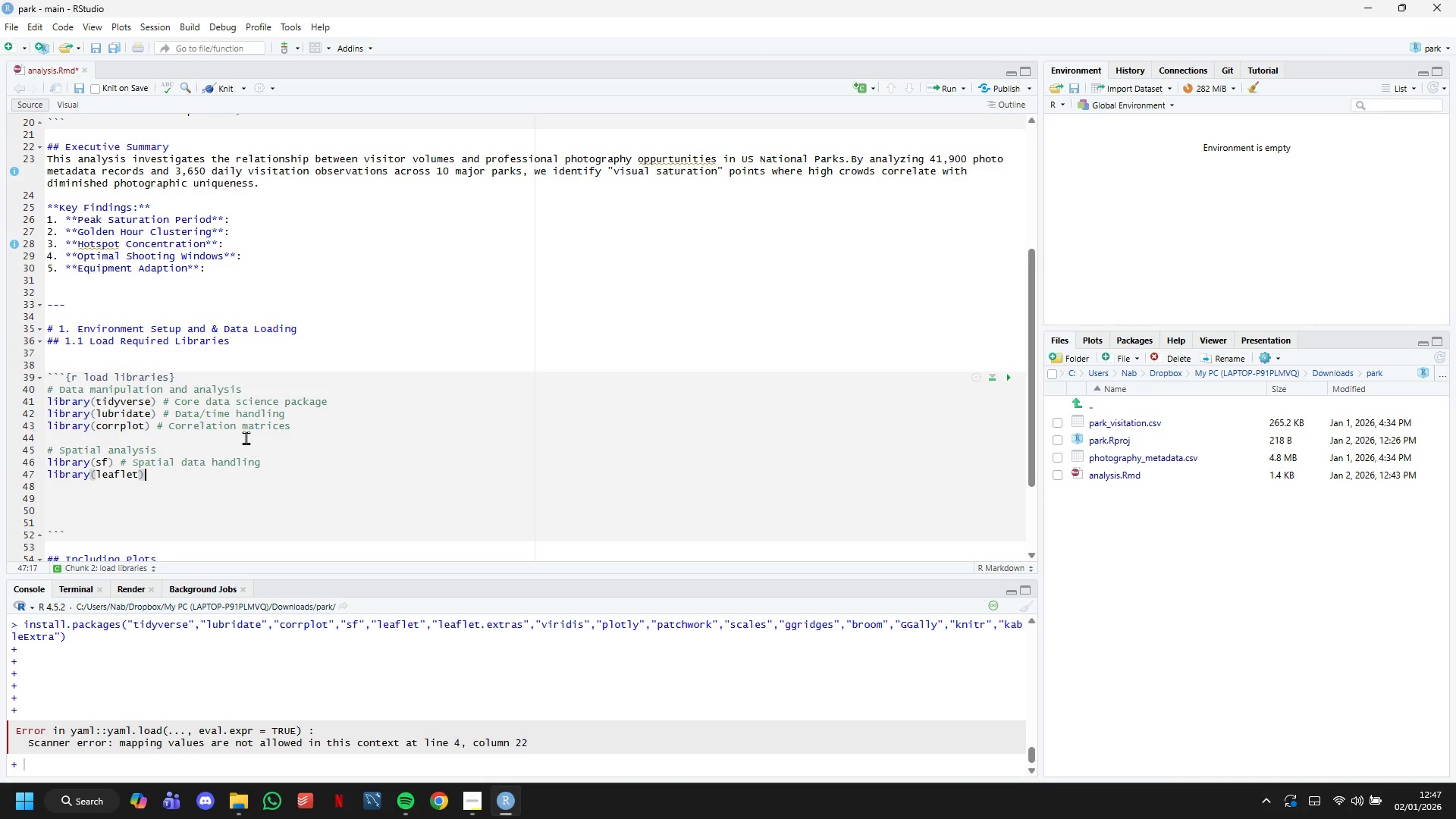 
type( $)
key(Backspace)
type(# Interactive maps)
 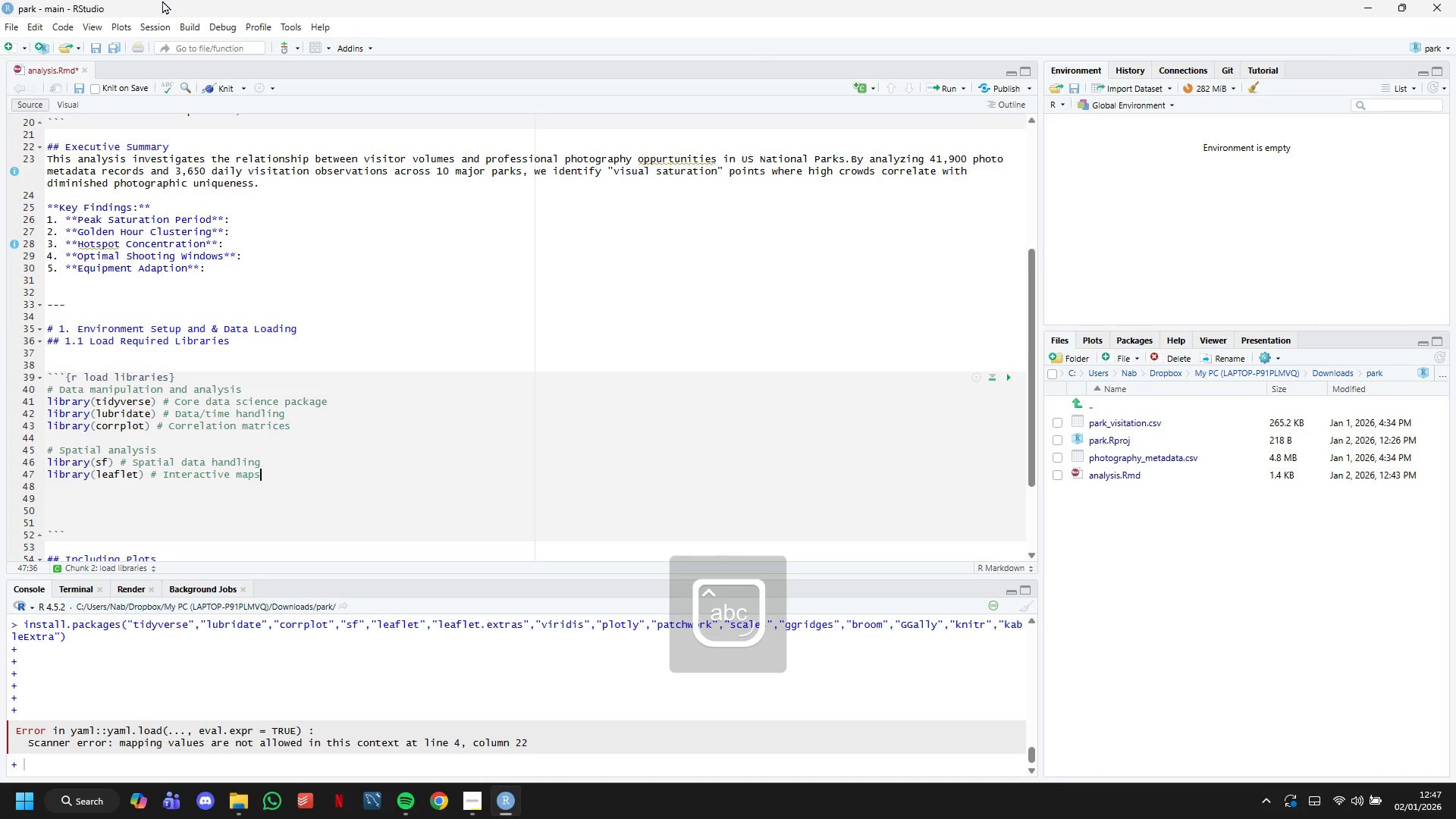 
left_click([297, 31])
 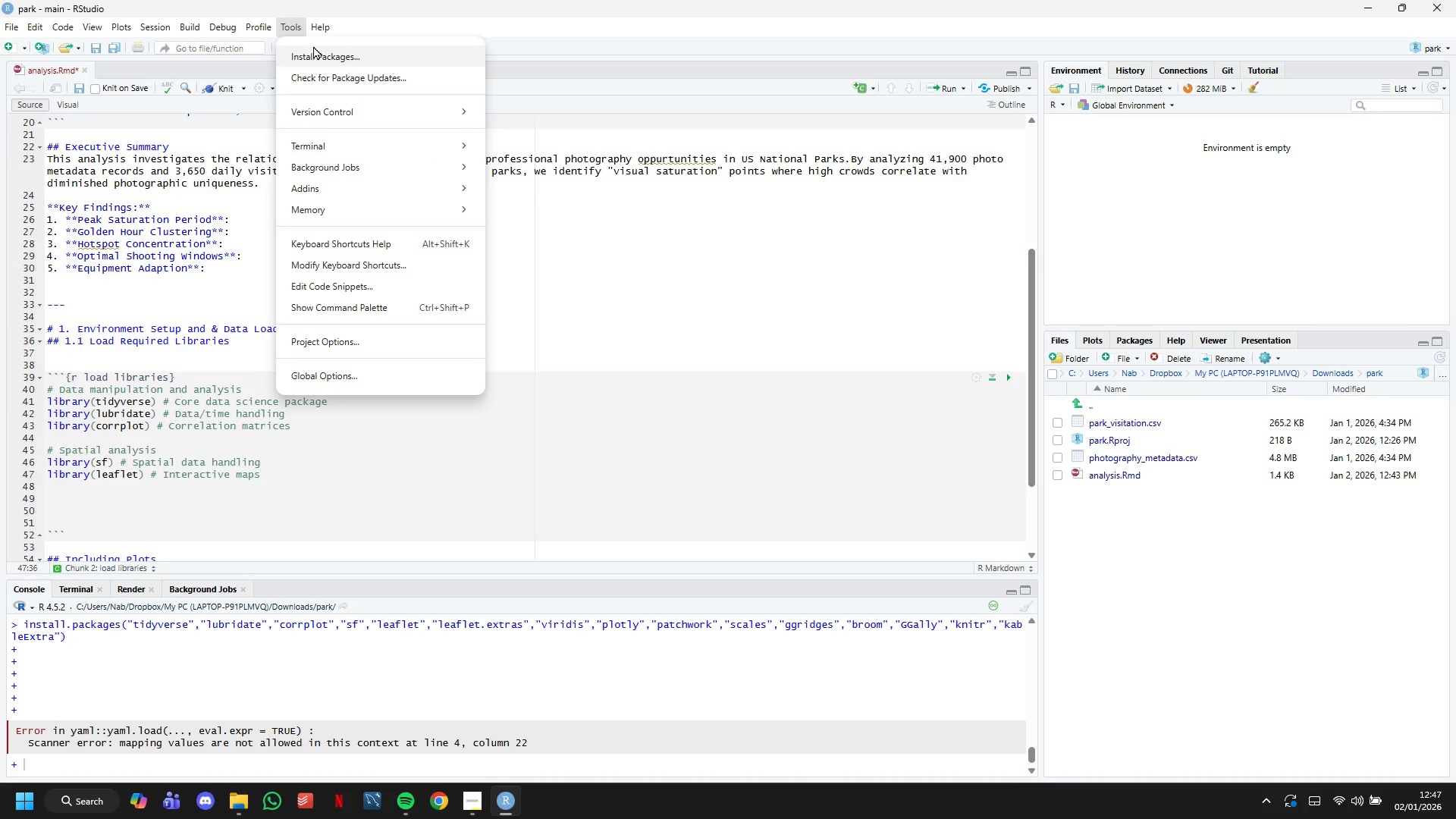 
left_click([315, 46])
 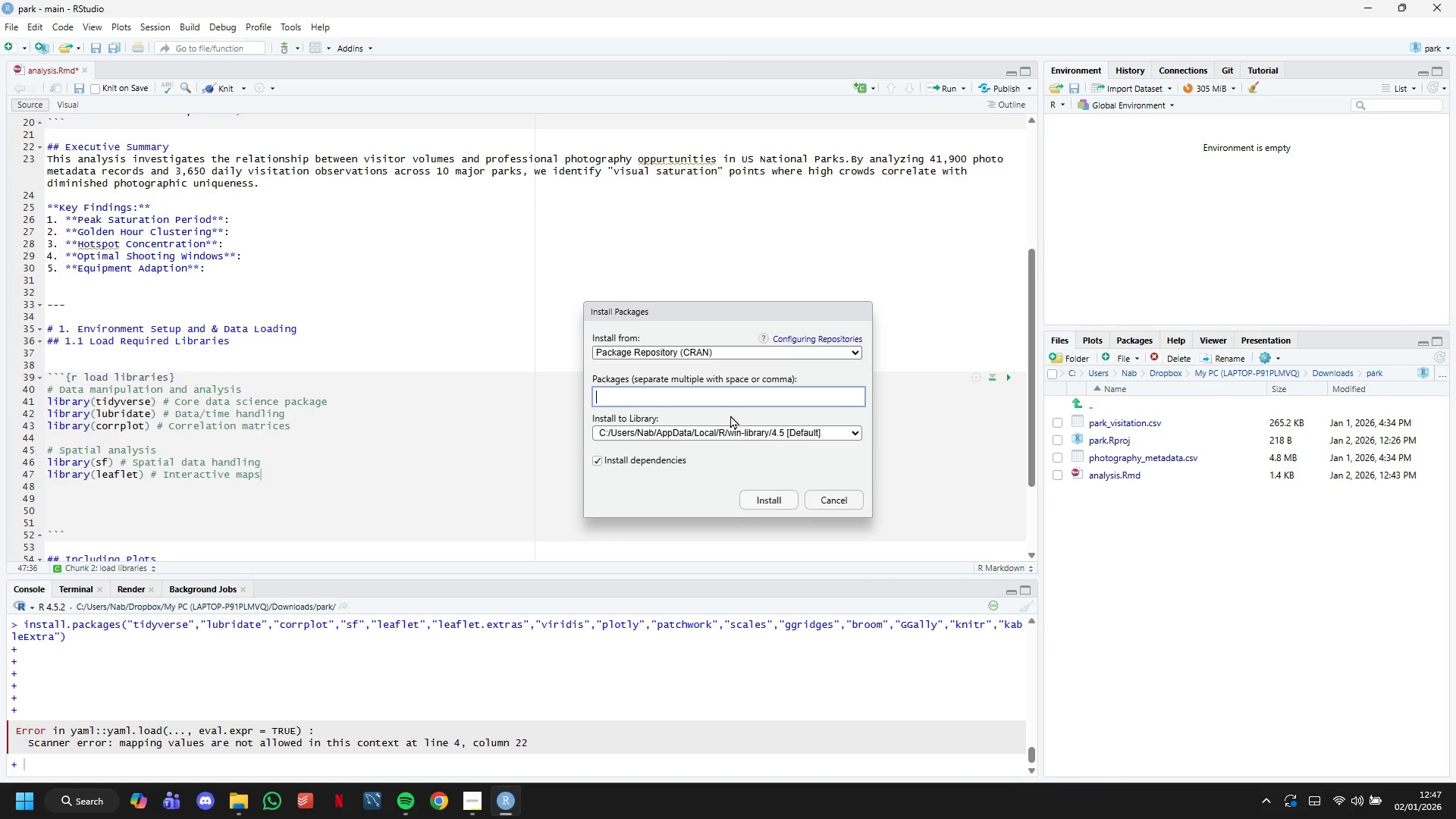 
type(leaflet)
 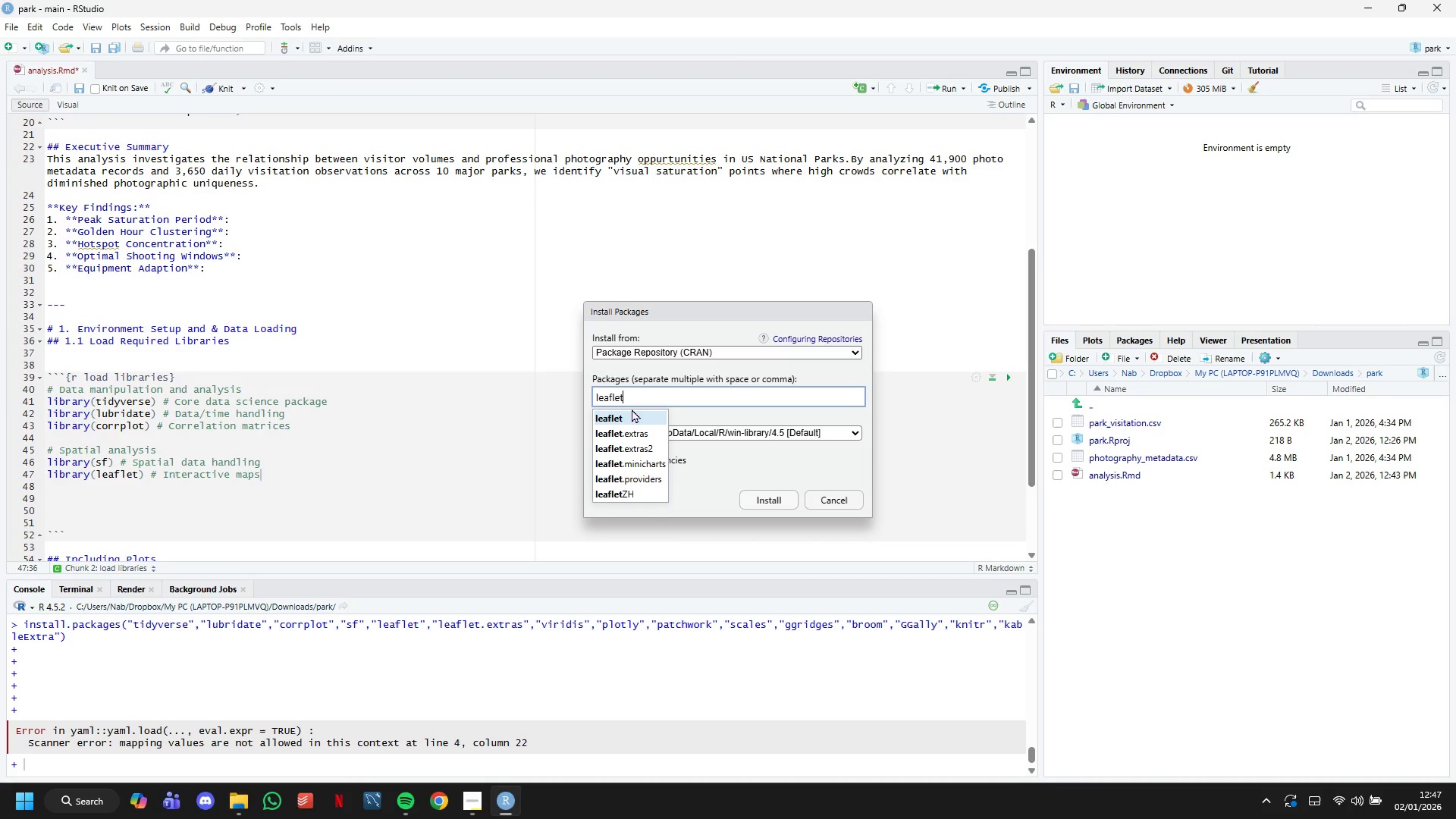 
left_click([639, 415])
 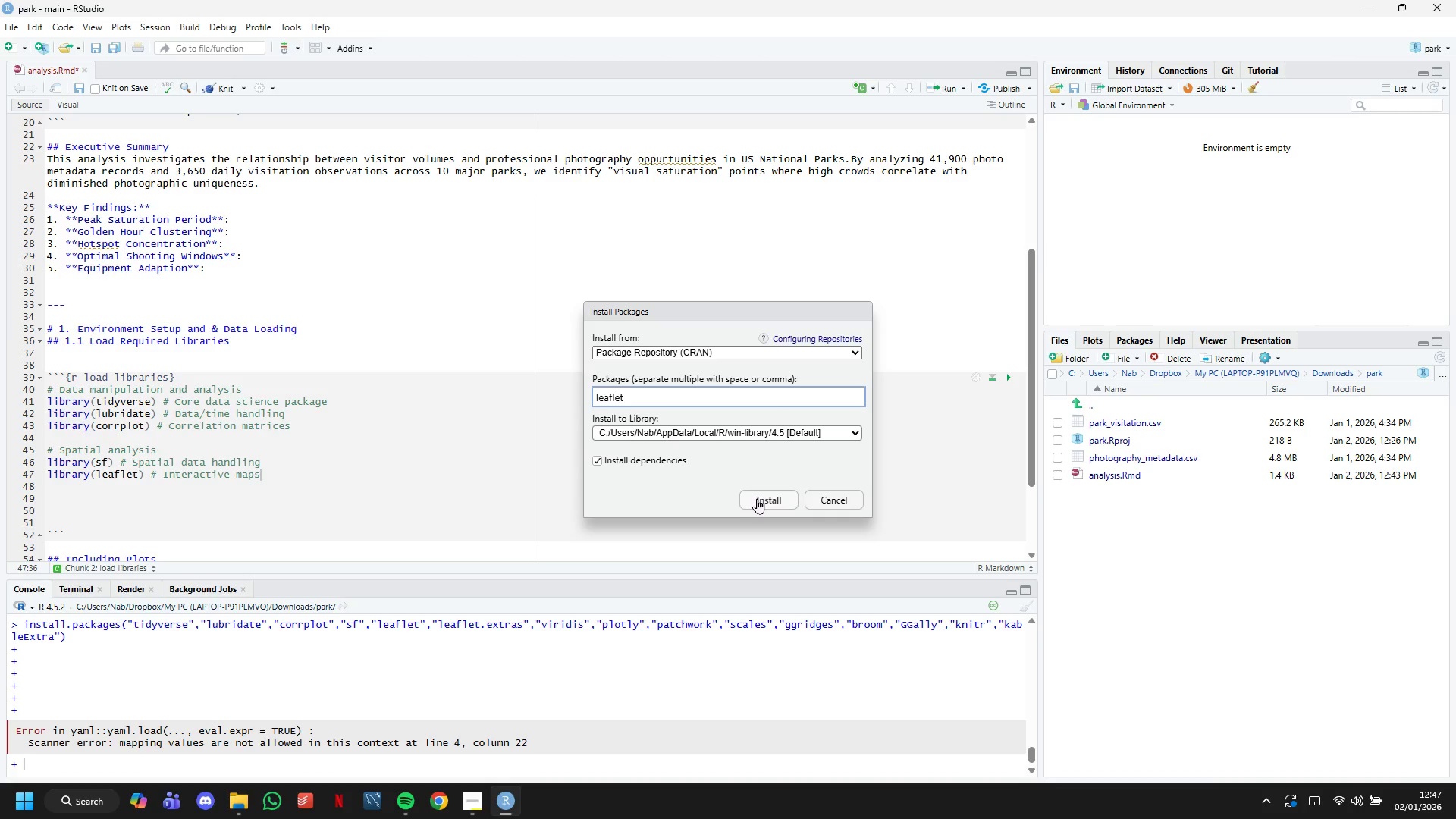 
left_click([757, 498])
 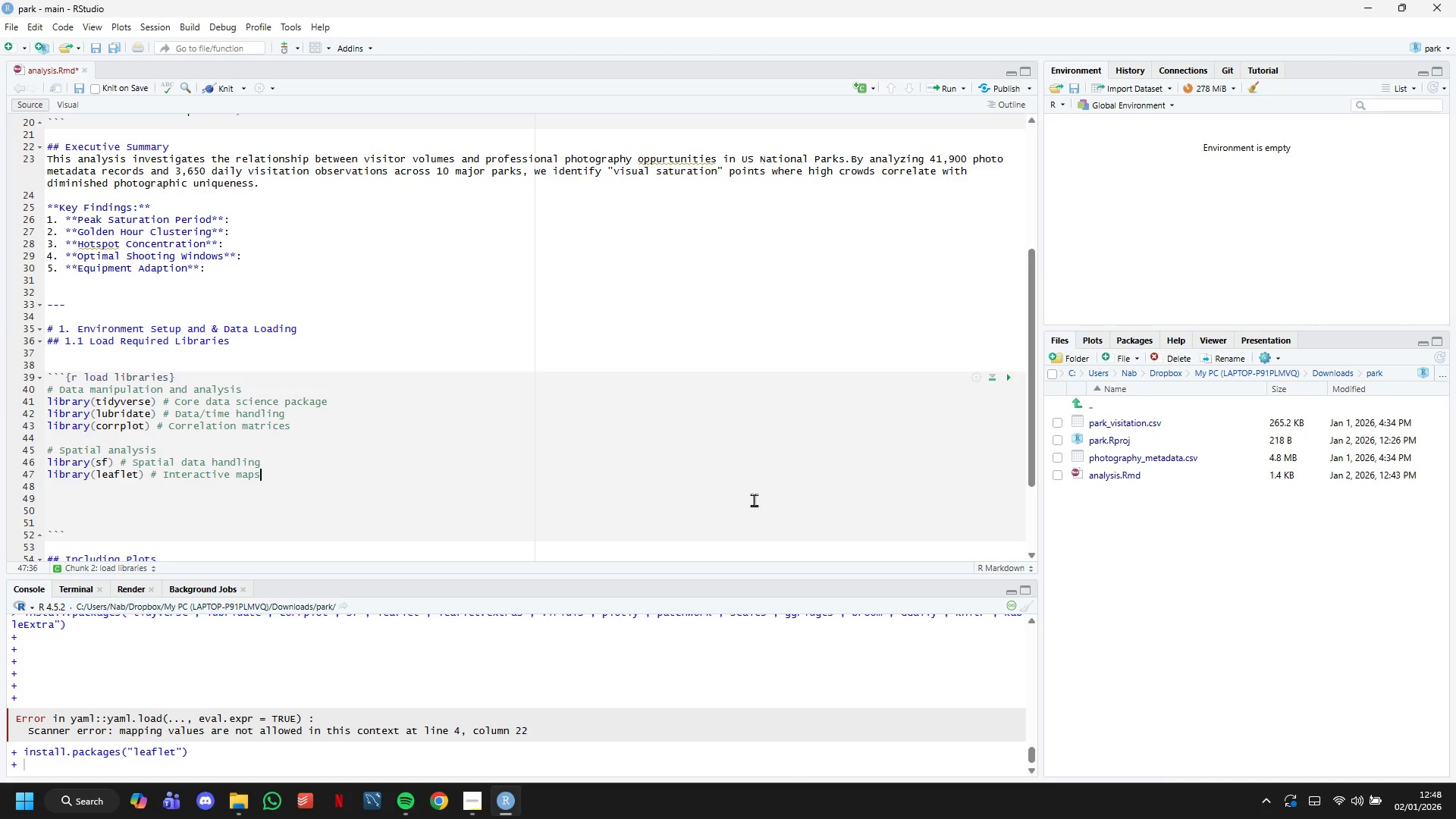 
wait(6.24)
 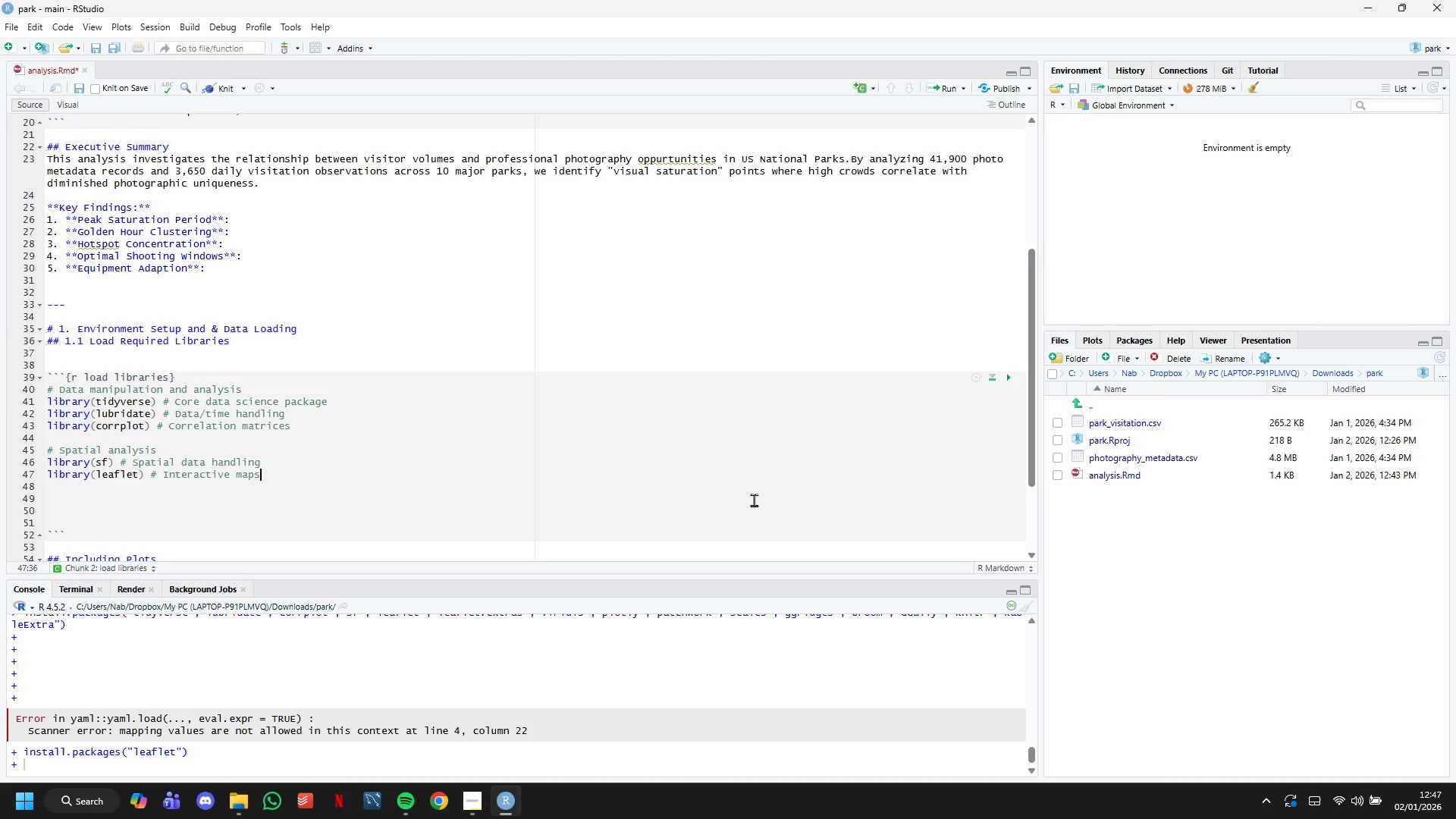 
scroll: coordinate [389, 671], scroll_direction: down, amount: 2.0
 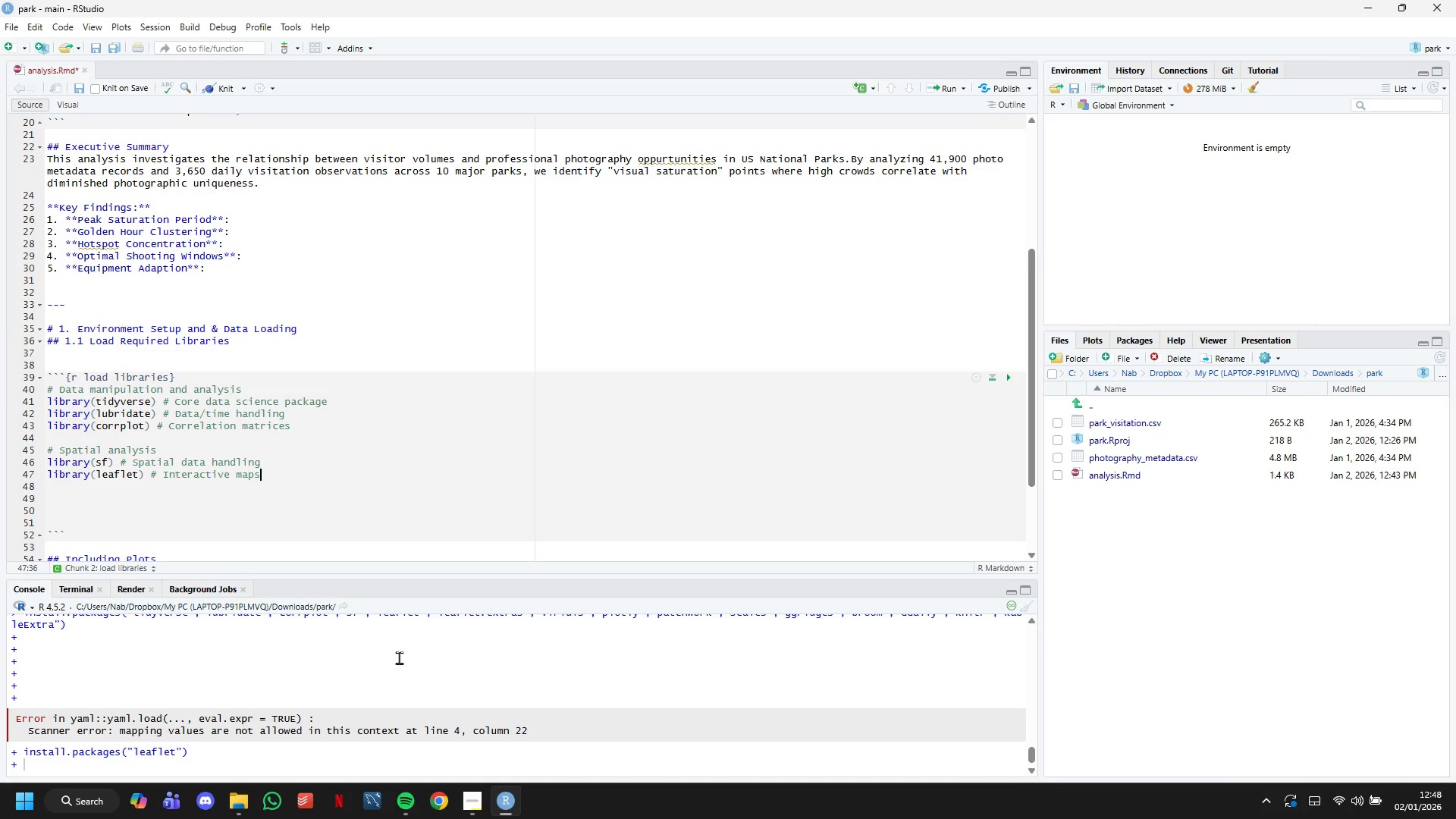 
wait(10.36)
 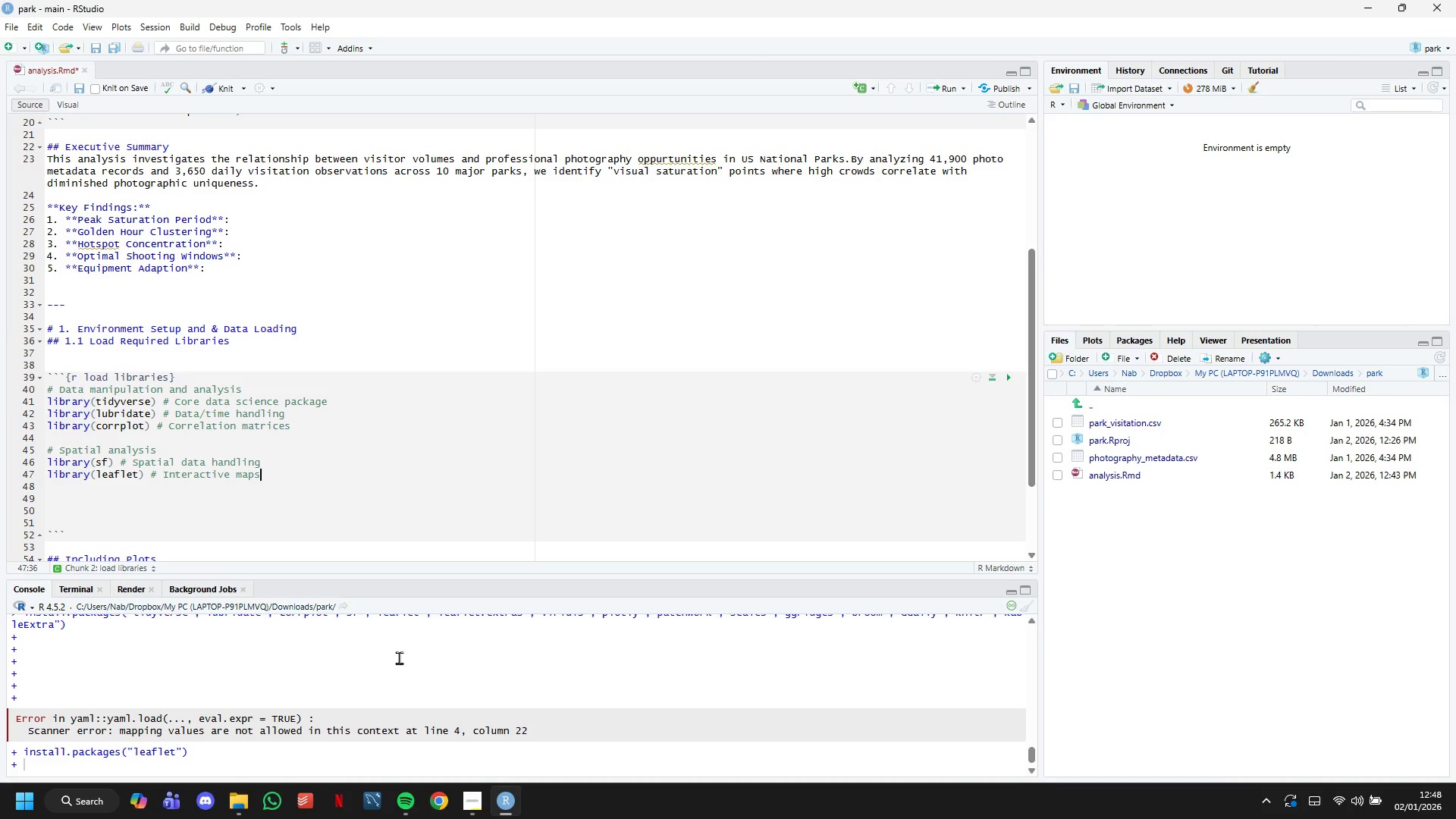 
scroll: coordinate [376, 472], scroll_direction: down, amount: 3.0
 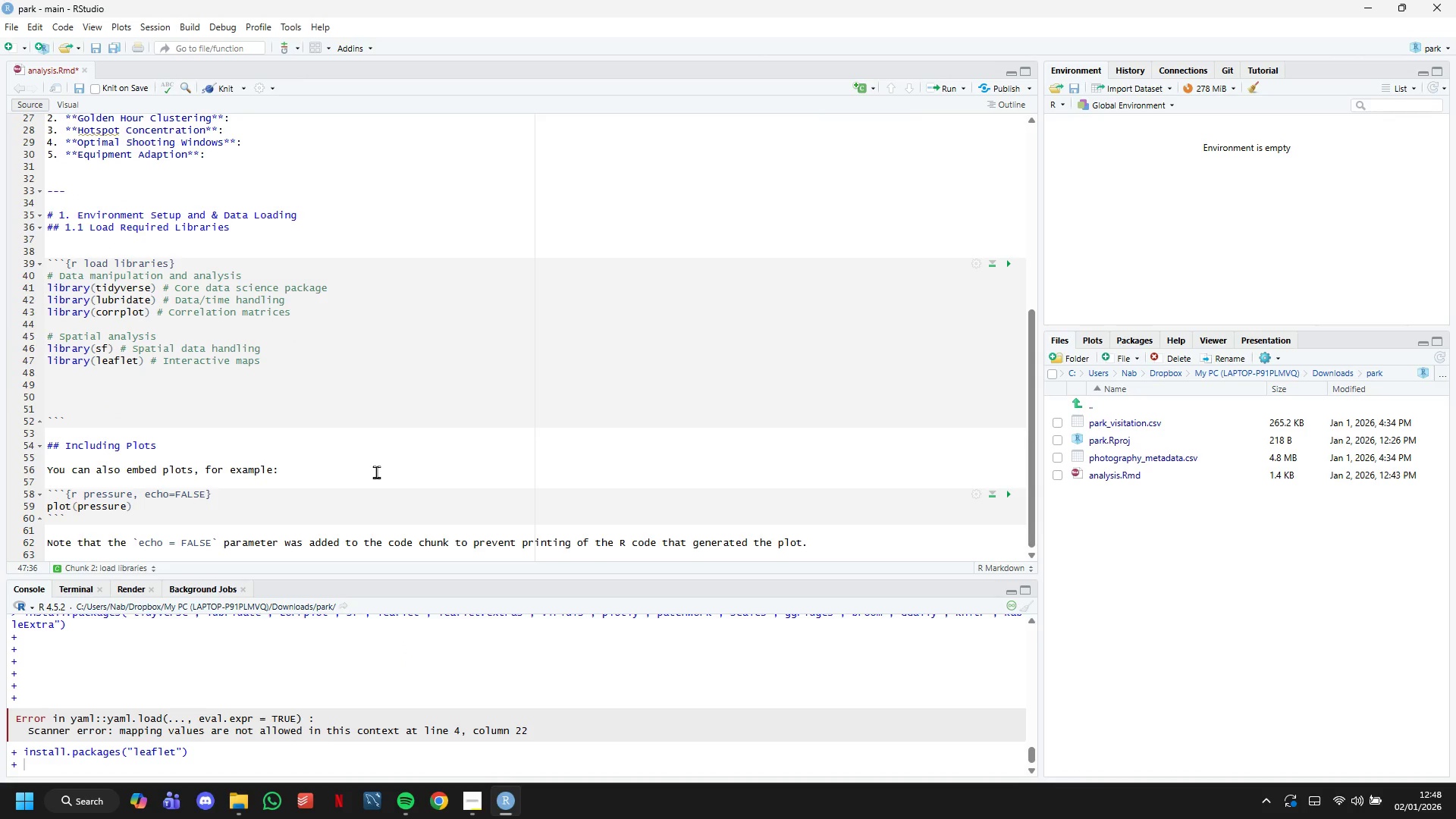 
scroll: coordinate [376, 472], scroll_direction: up, amount: 1.0
 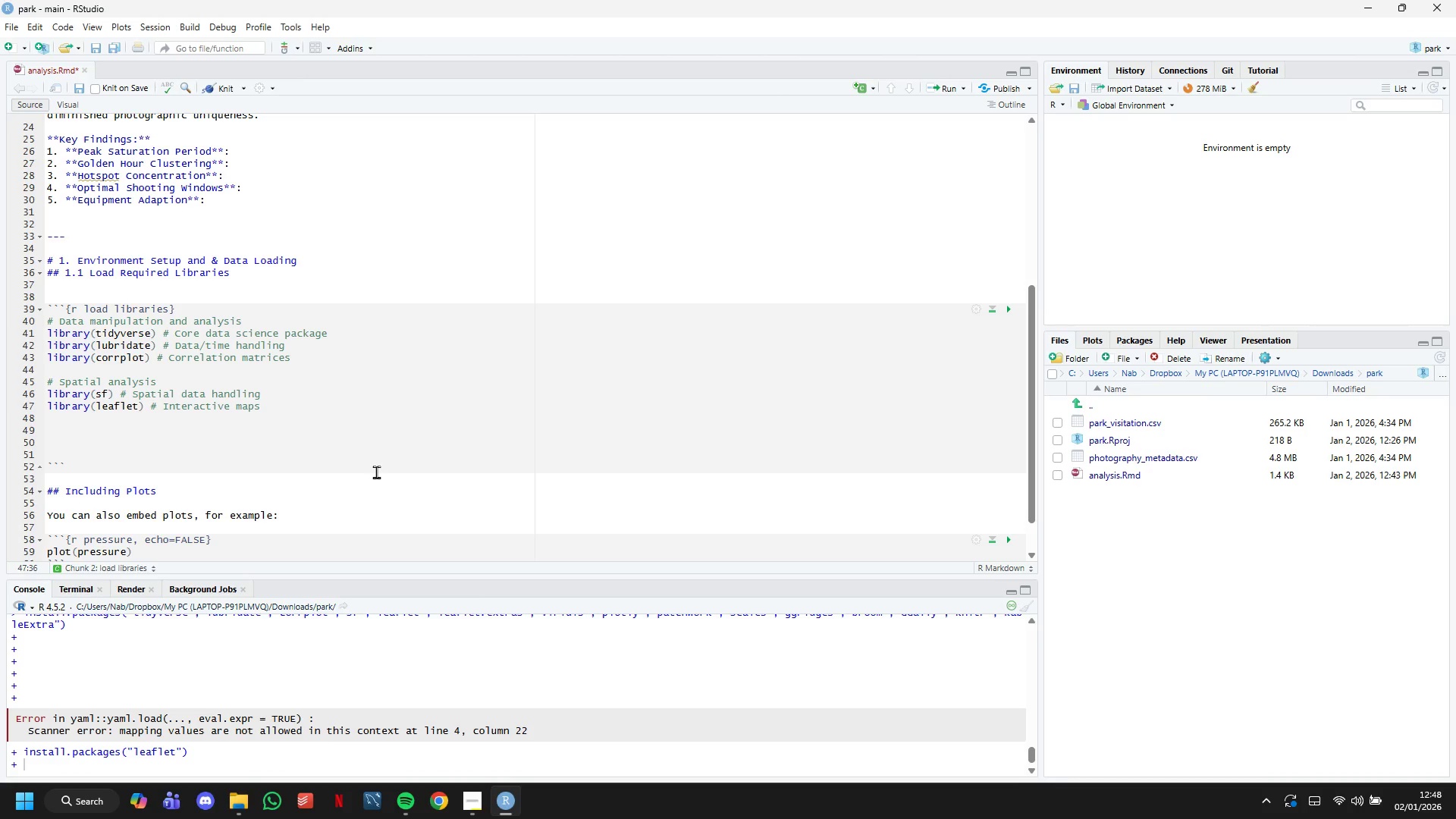 
key(Enter)
 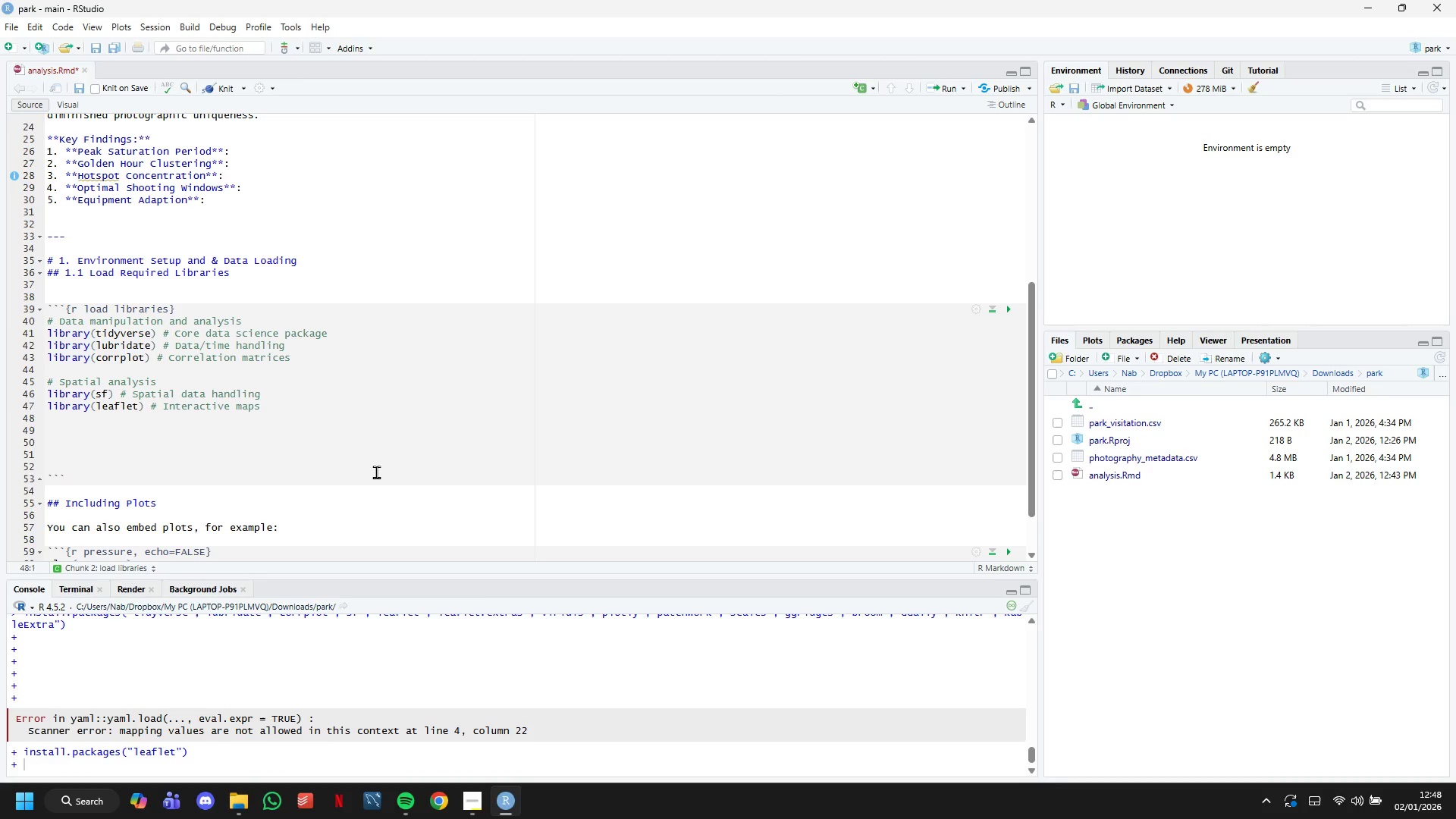 
type(librart(leaflet.extras)
 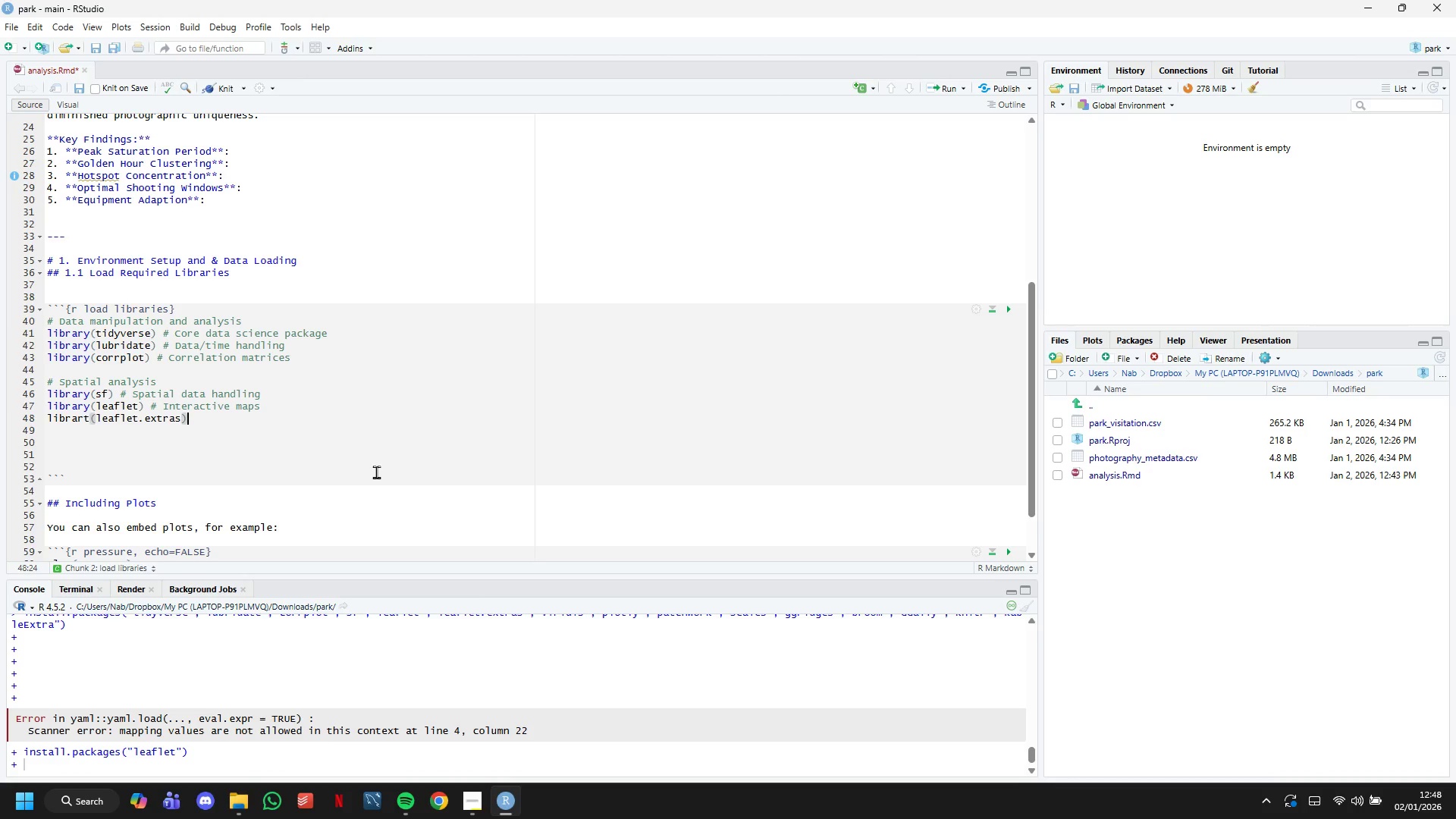 
 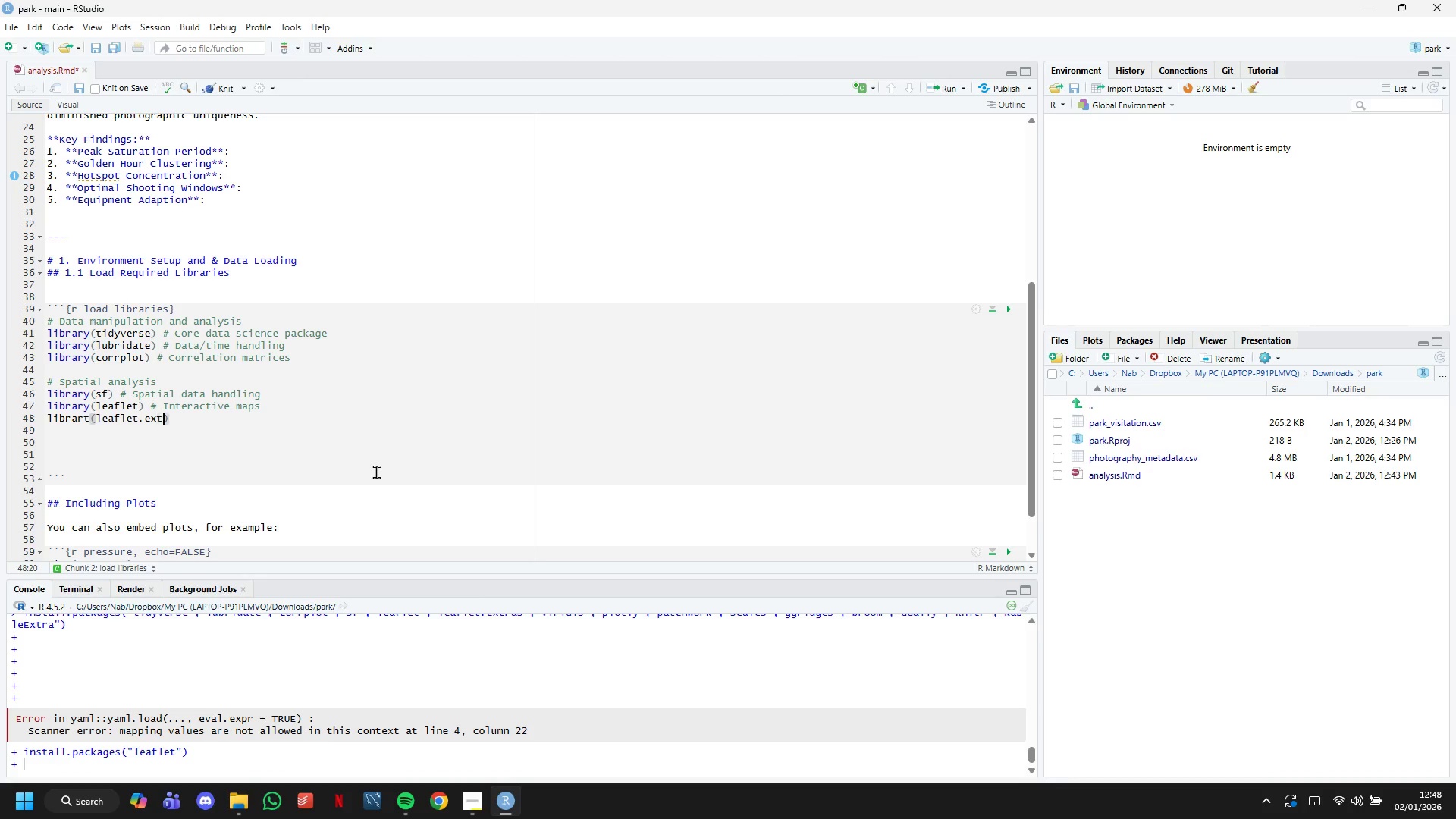 
key(ArrowRight)
 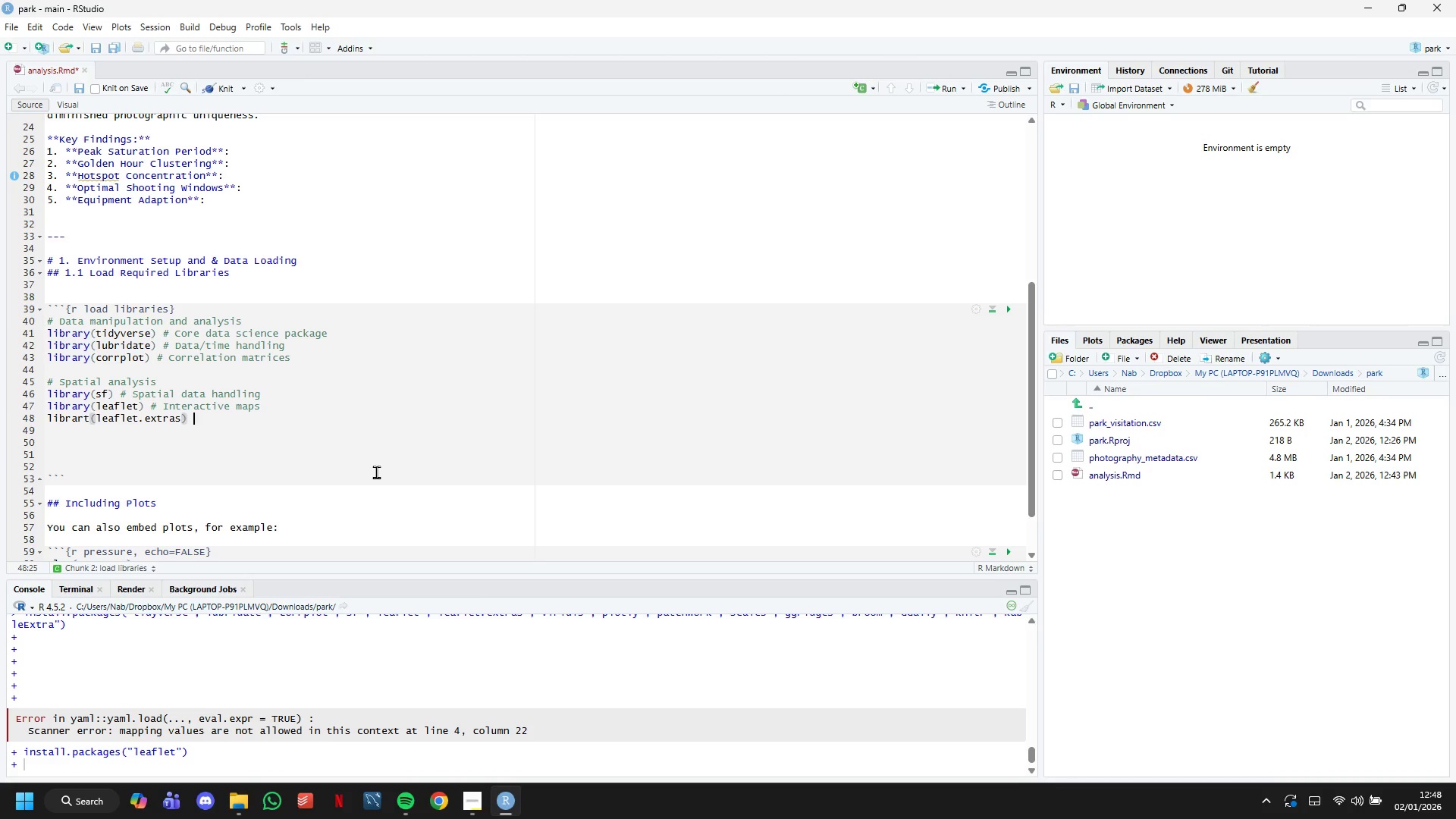 
type( # Additioa)
key(Backspace)
type(nal map features)
 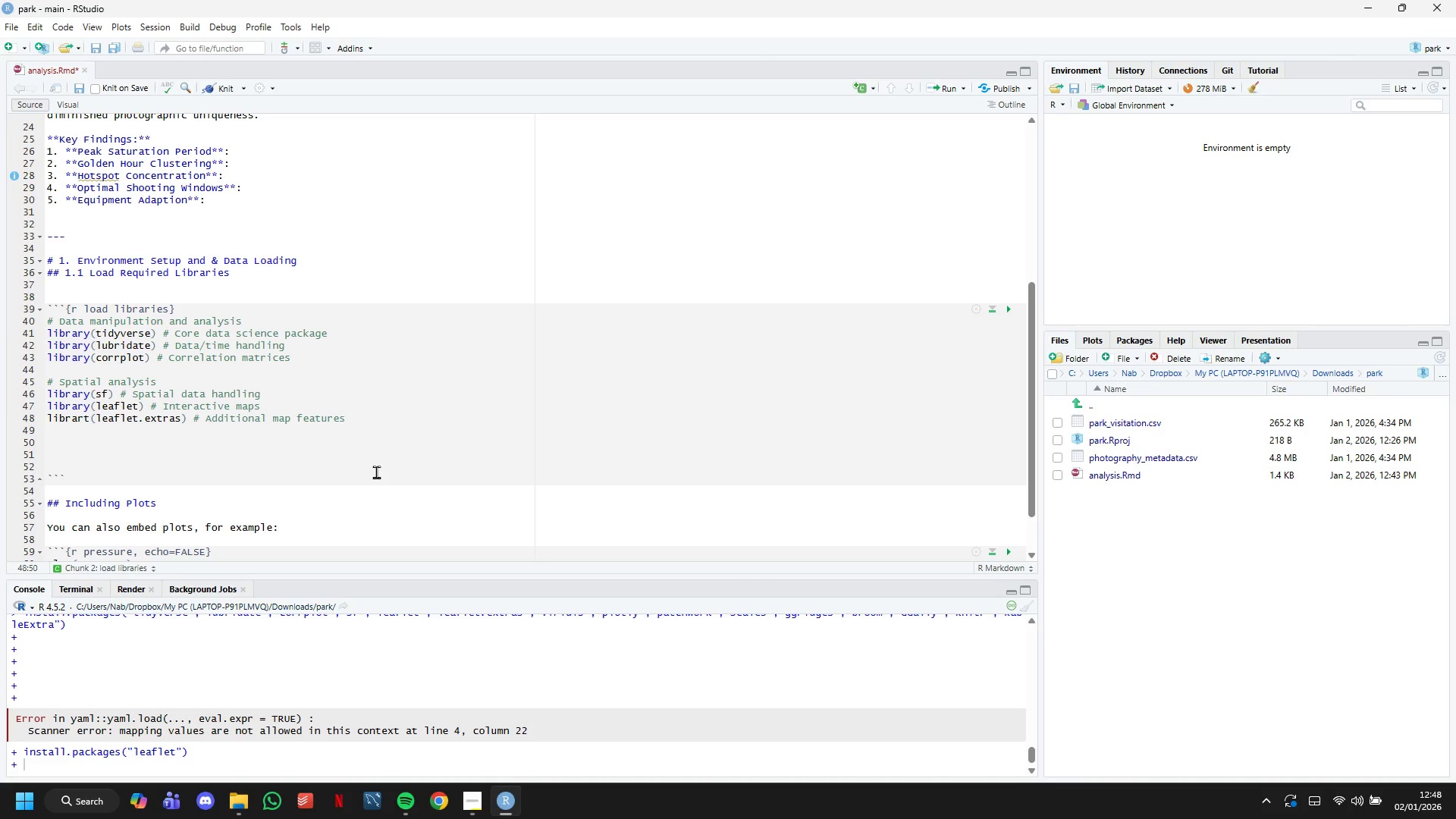 
key(ArrowDown)
 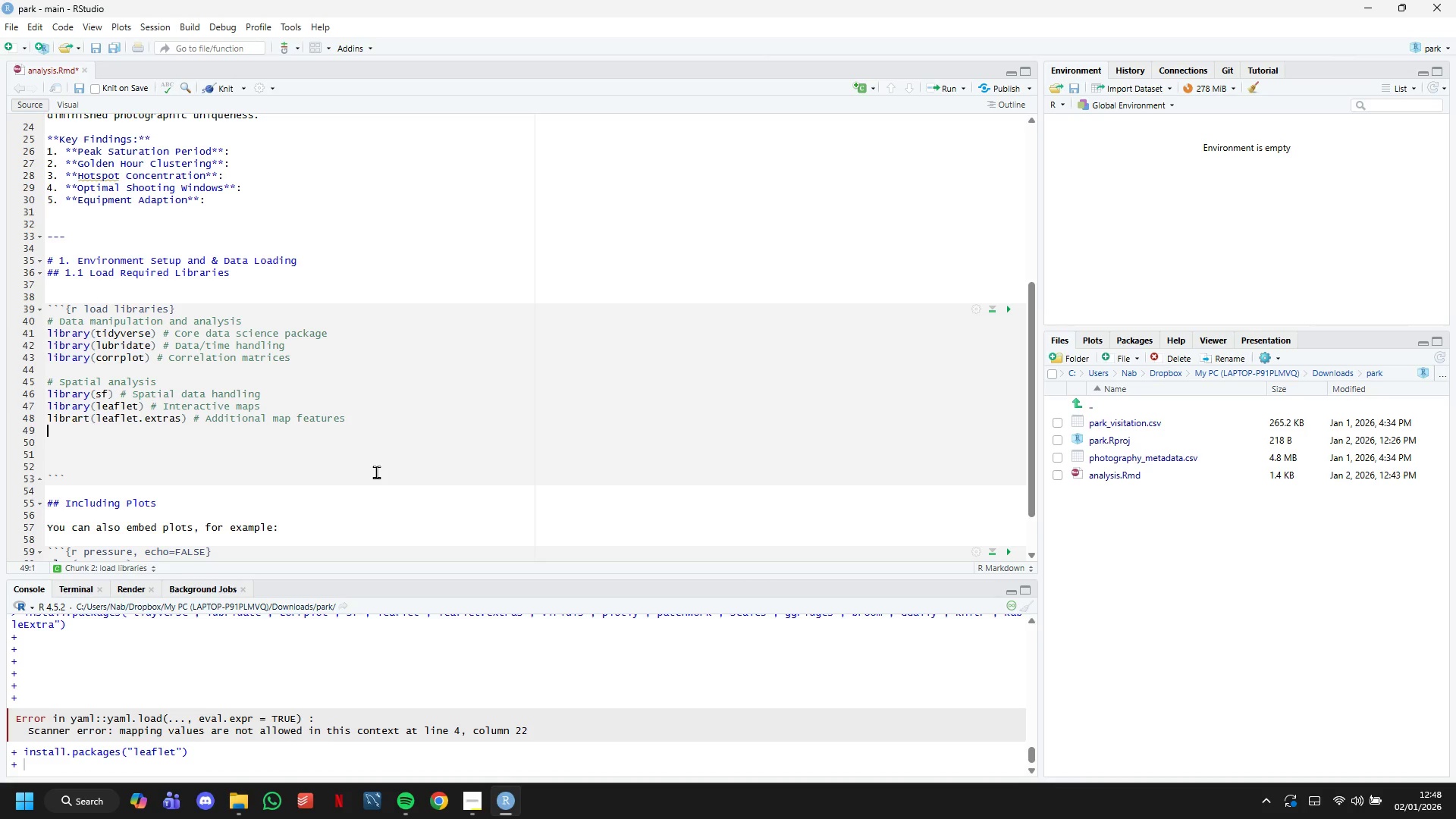 
key(ArrowDown)
 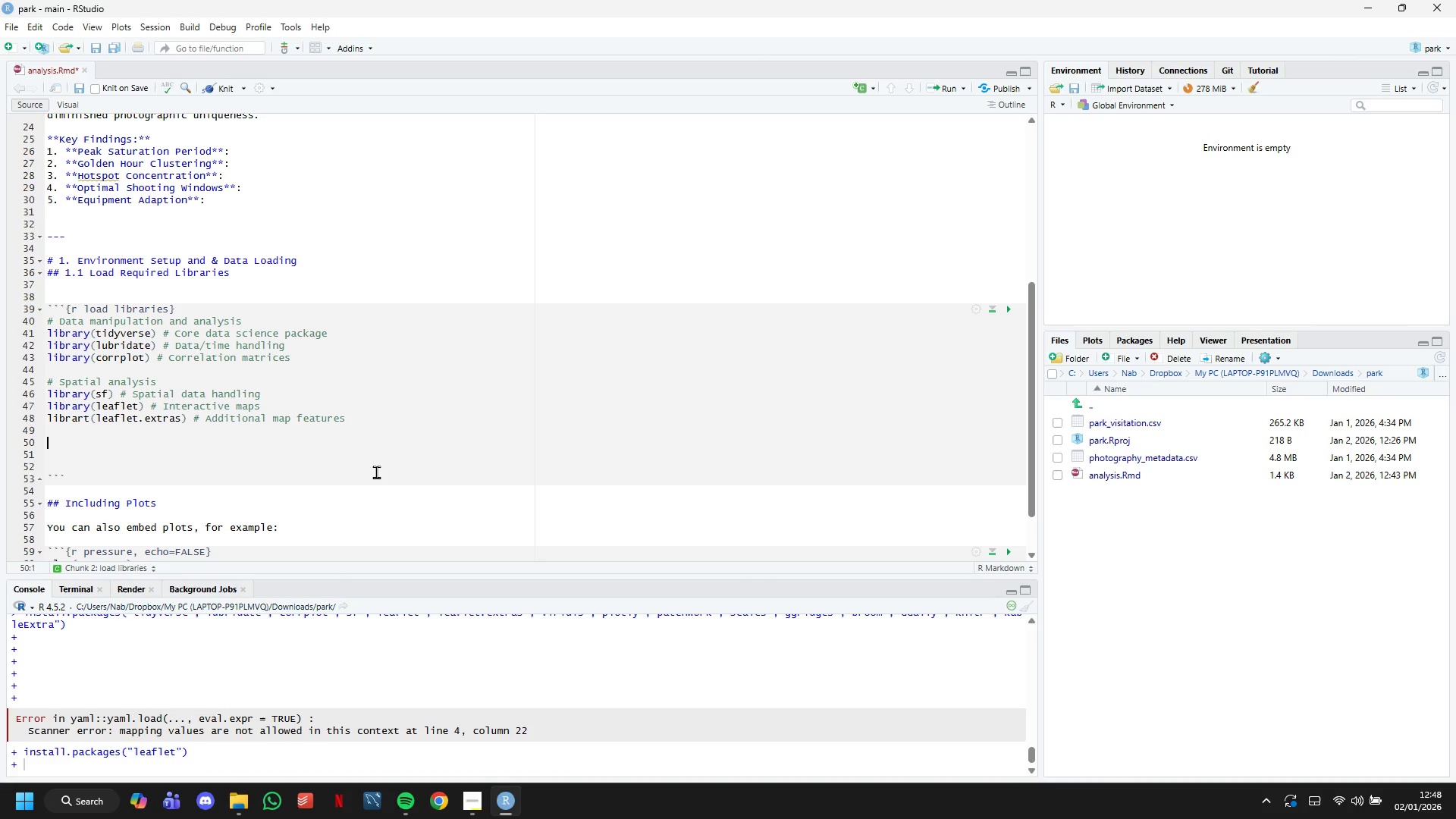 
key(ArrowUp)
 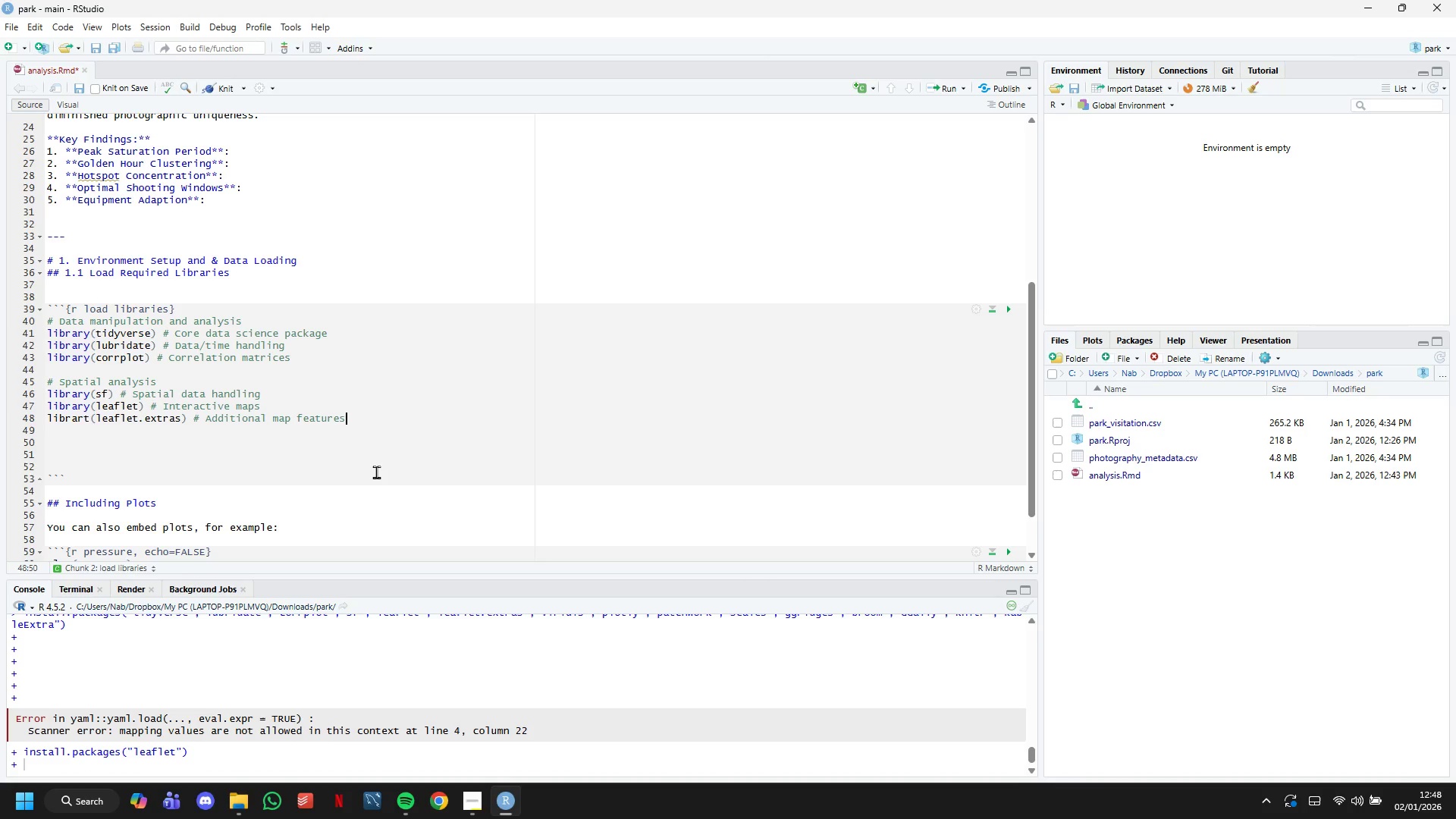 
key(ArrowUp)
 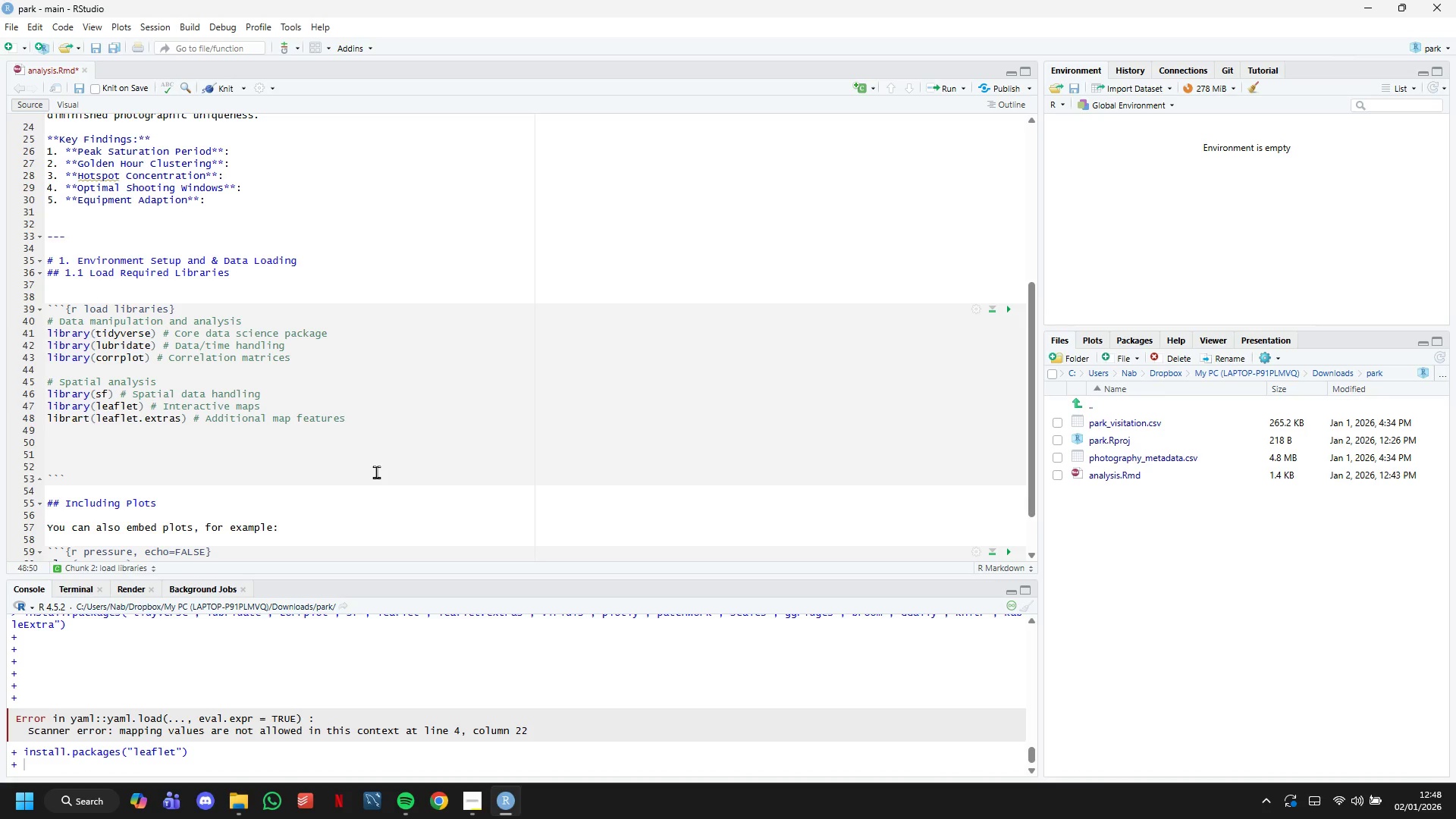 
hold_key(key=ArrowLeft, duration=1.52)
 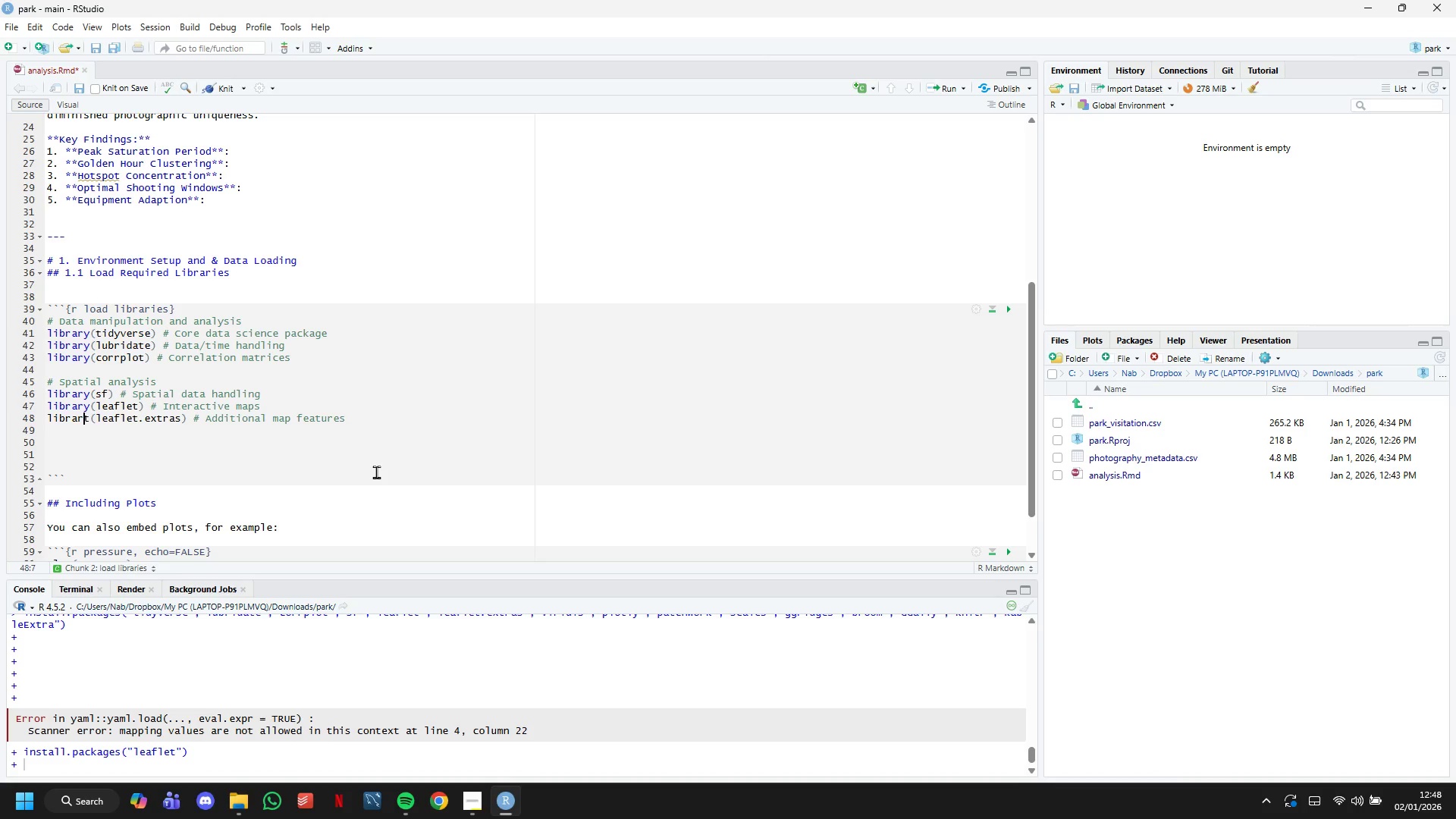 
key(ArrowLeft)
 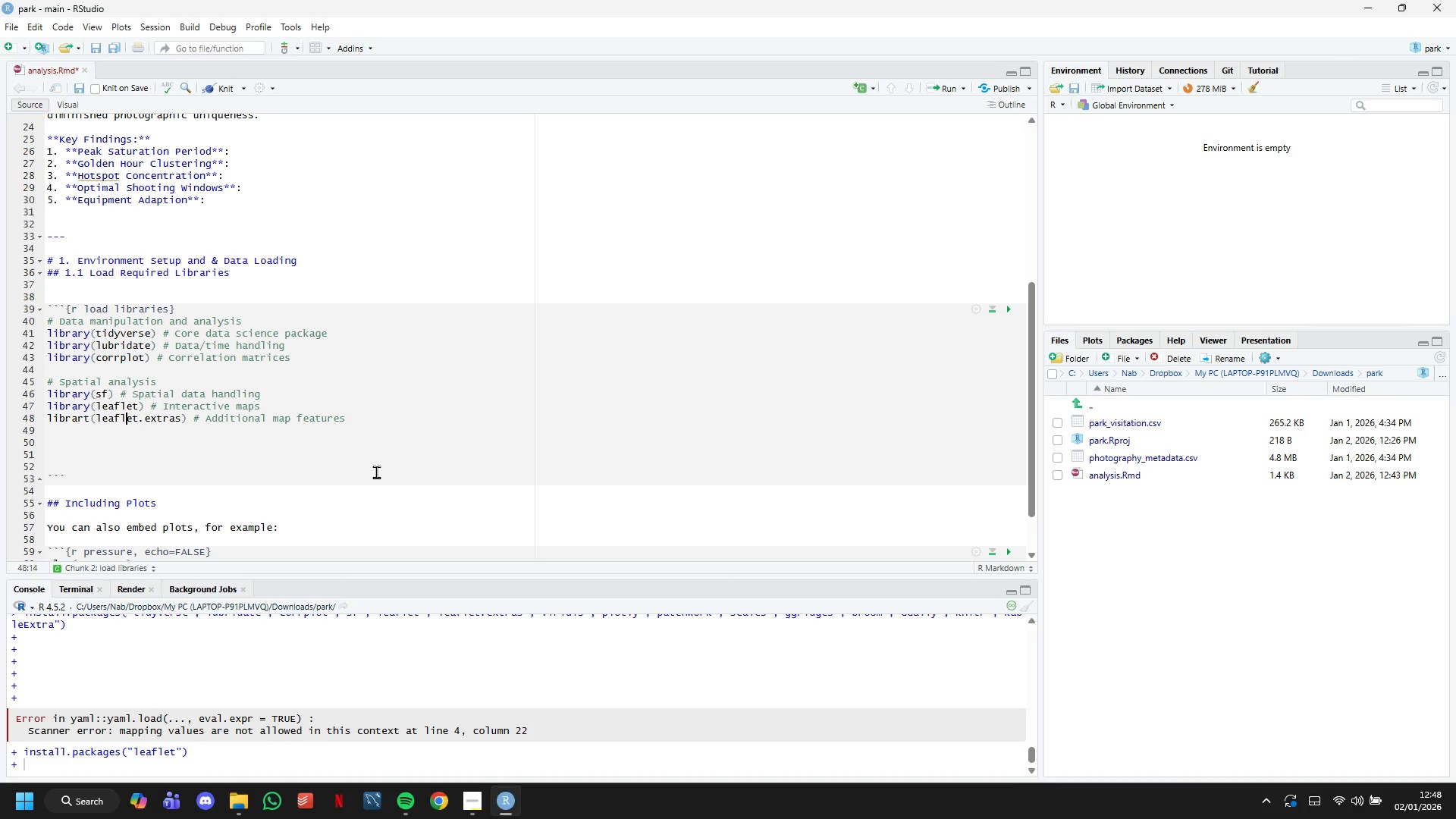 
key(ArrowLeft)
 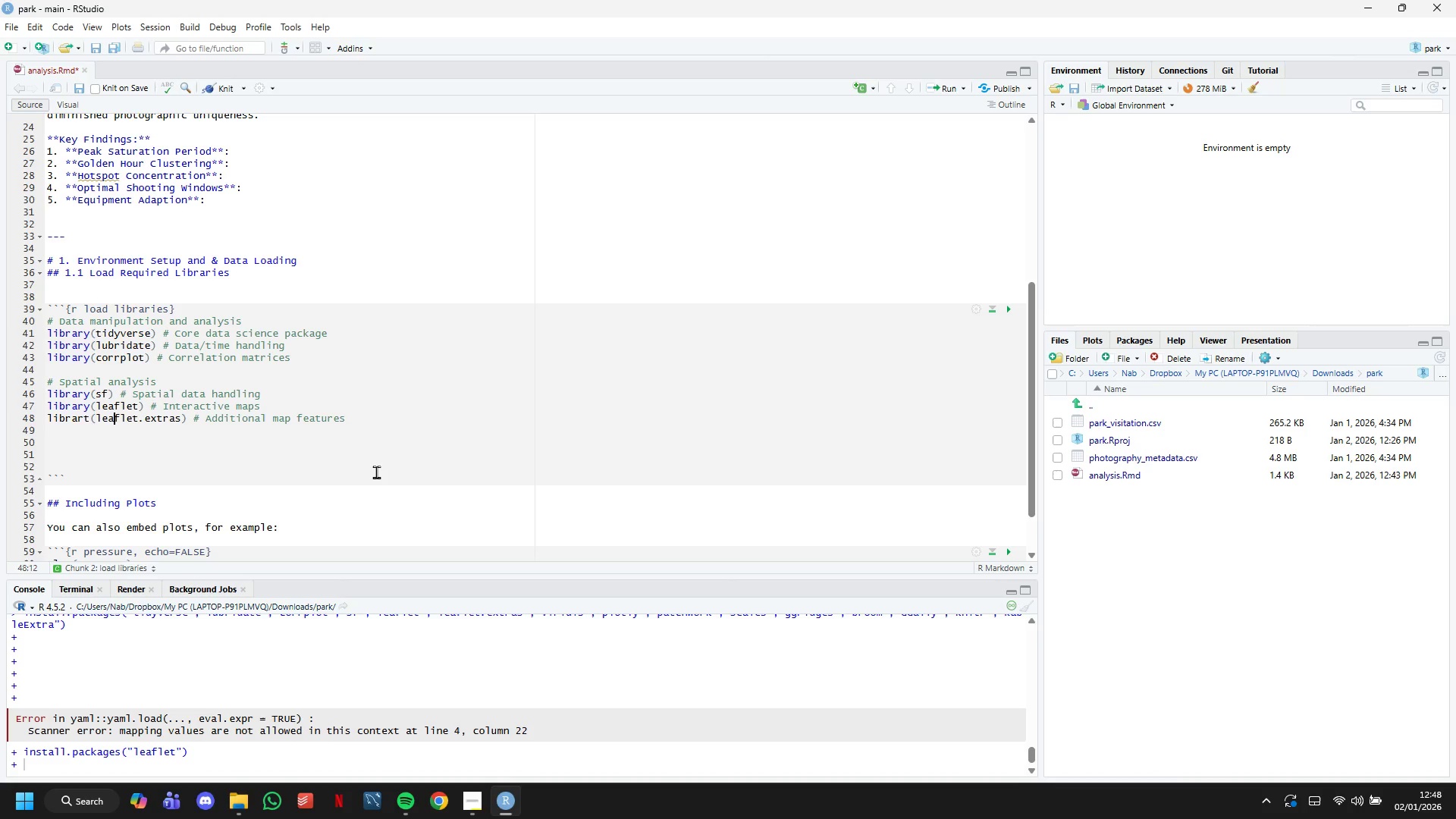 
key(ArrowLeft)
 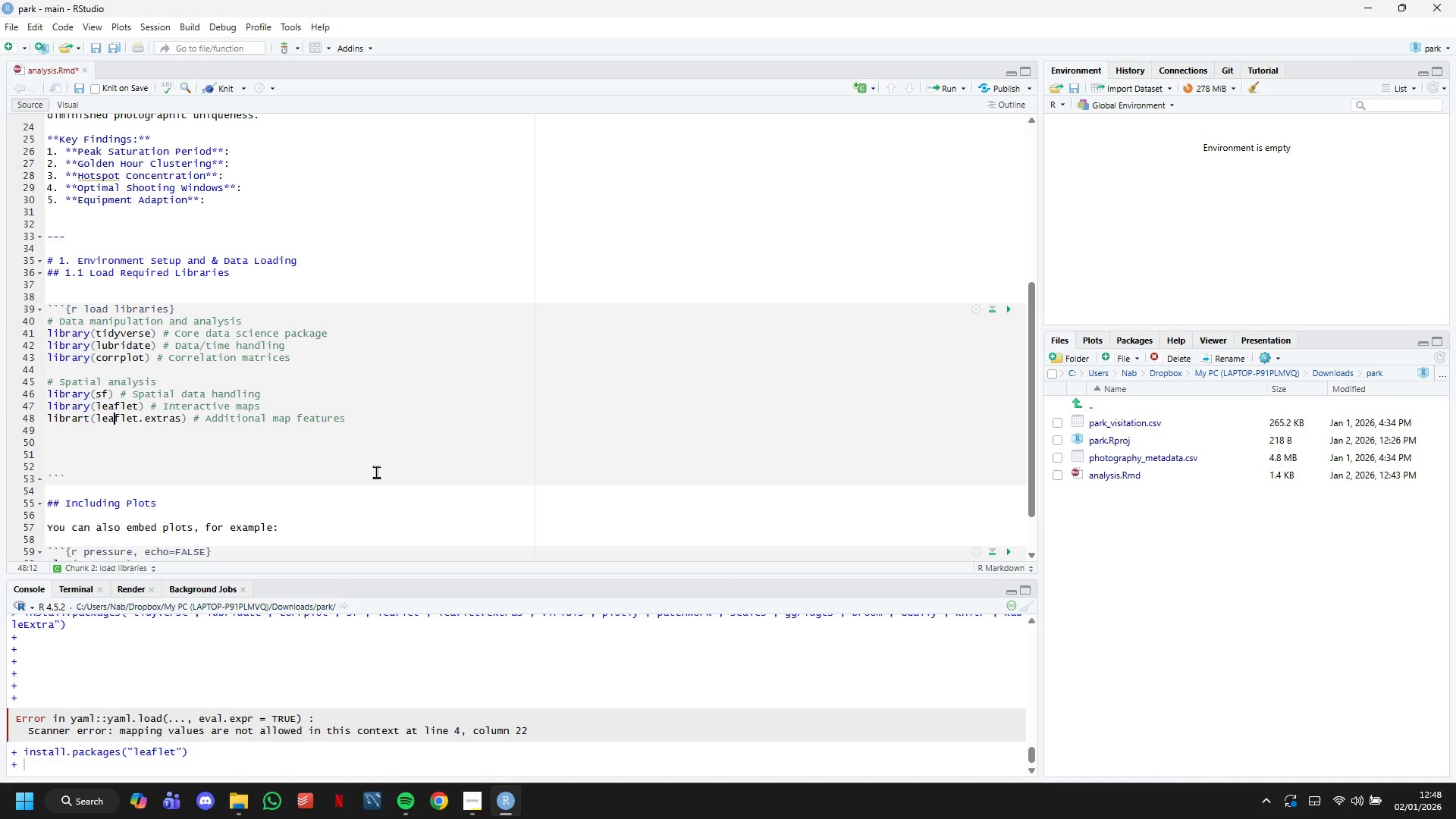 
key(ArrowLeft)
 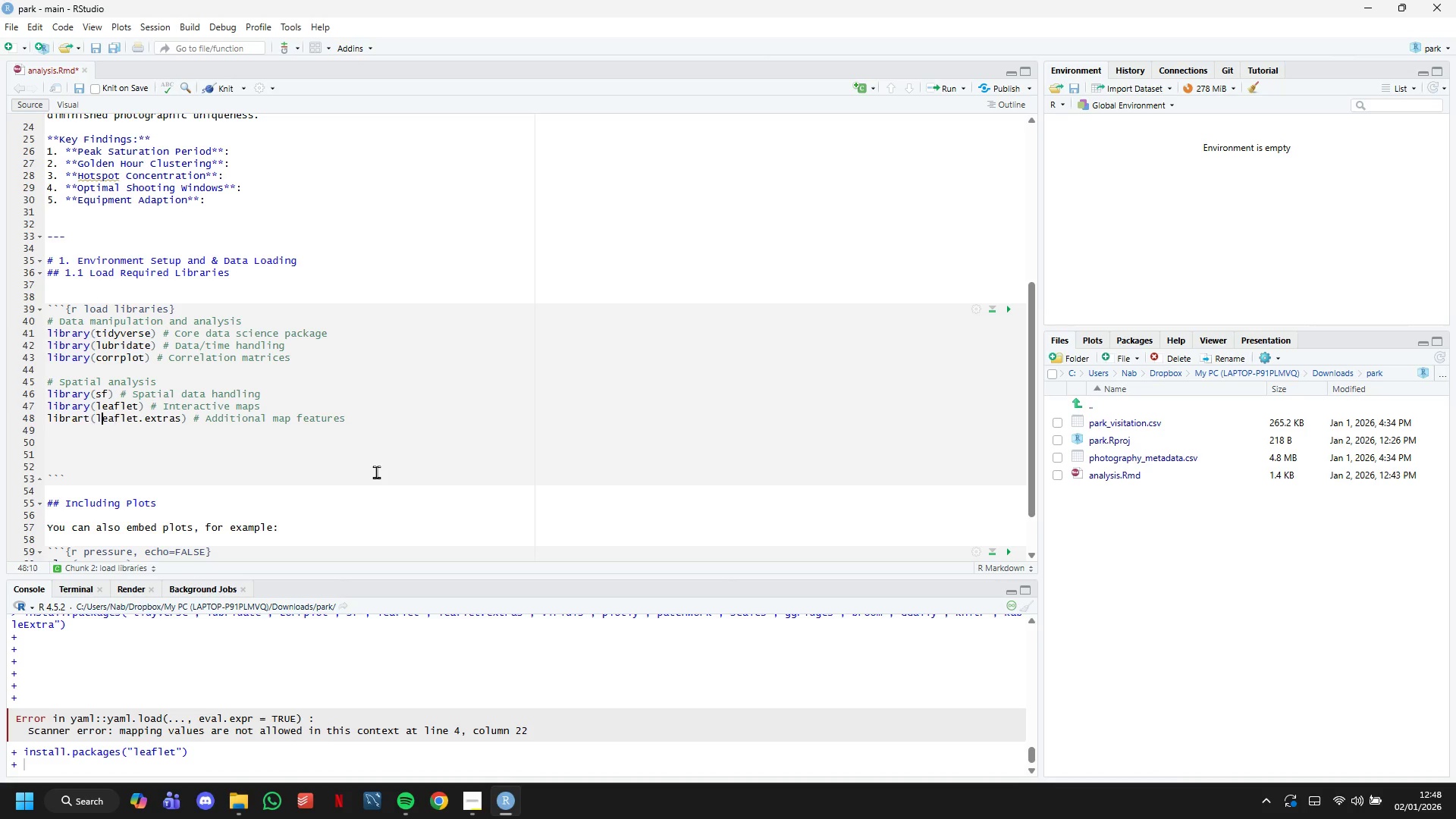 
key(ArrowLeft)
 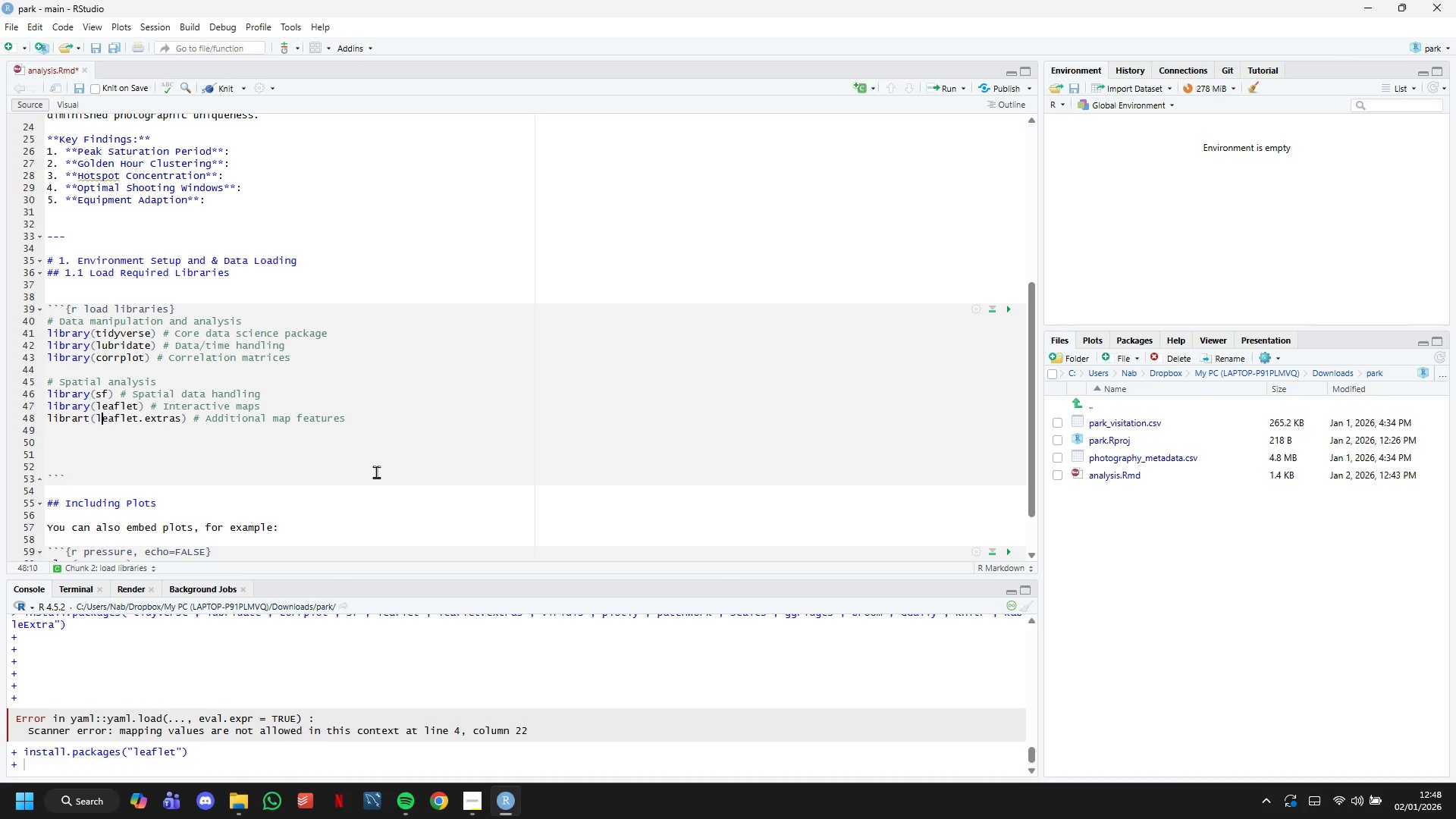 
key(ArrowLeft)
 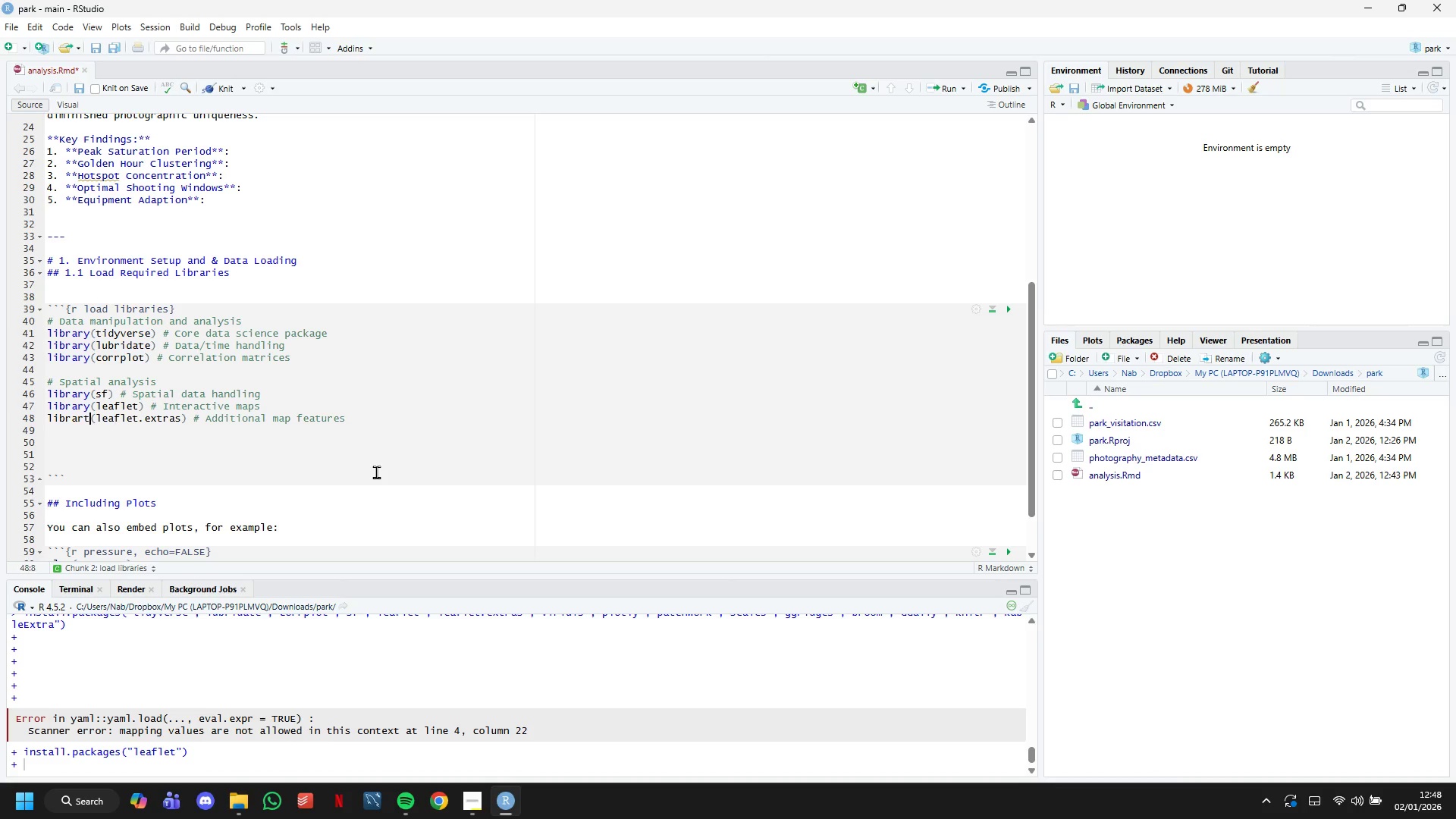 
key(ArrowLeft)
 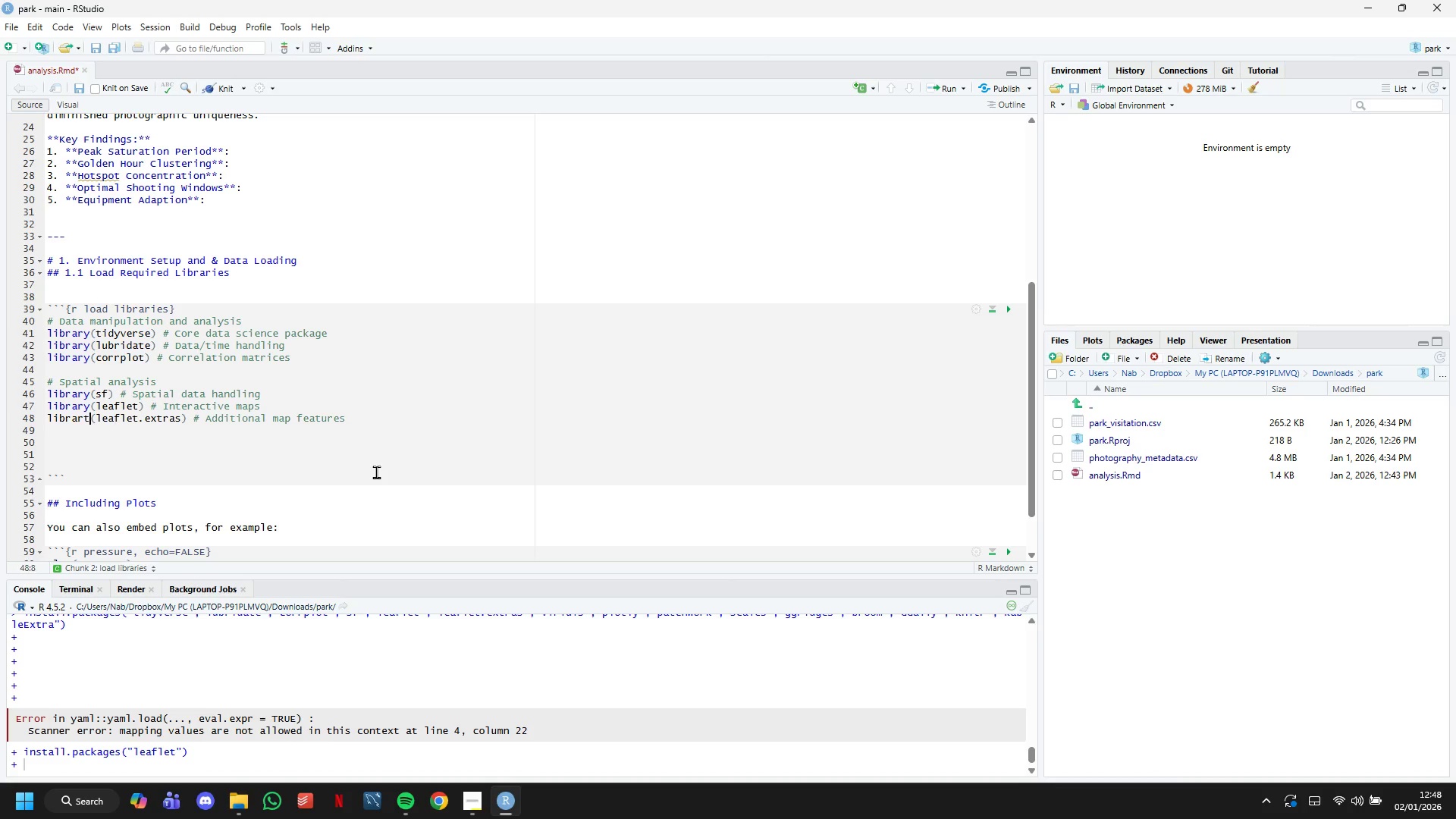 
key(ArrowLeft)
 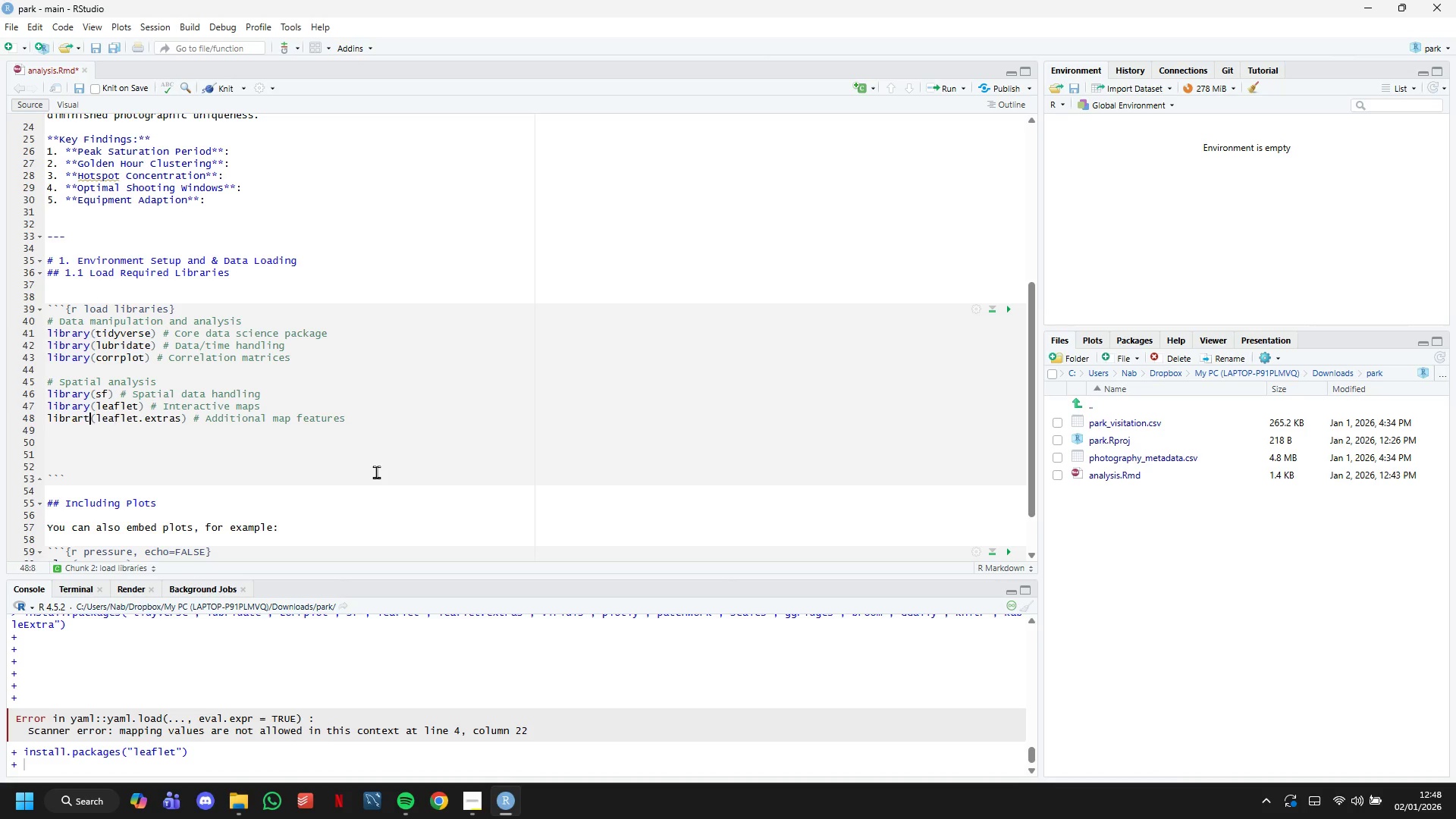 
key(ArrowLeft)
 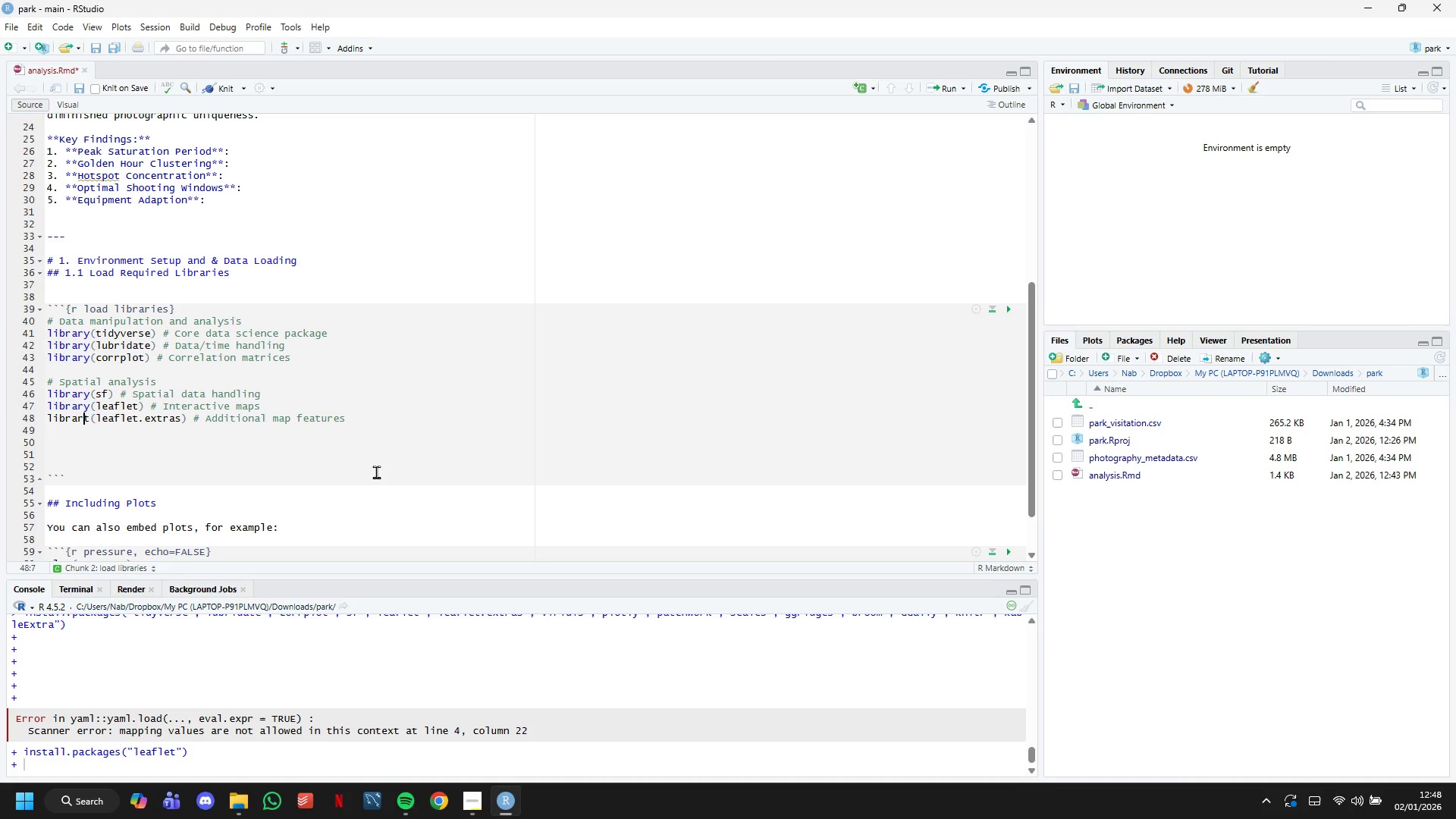 
key(ArrowRight)
 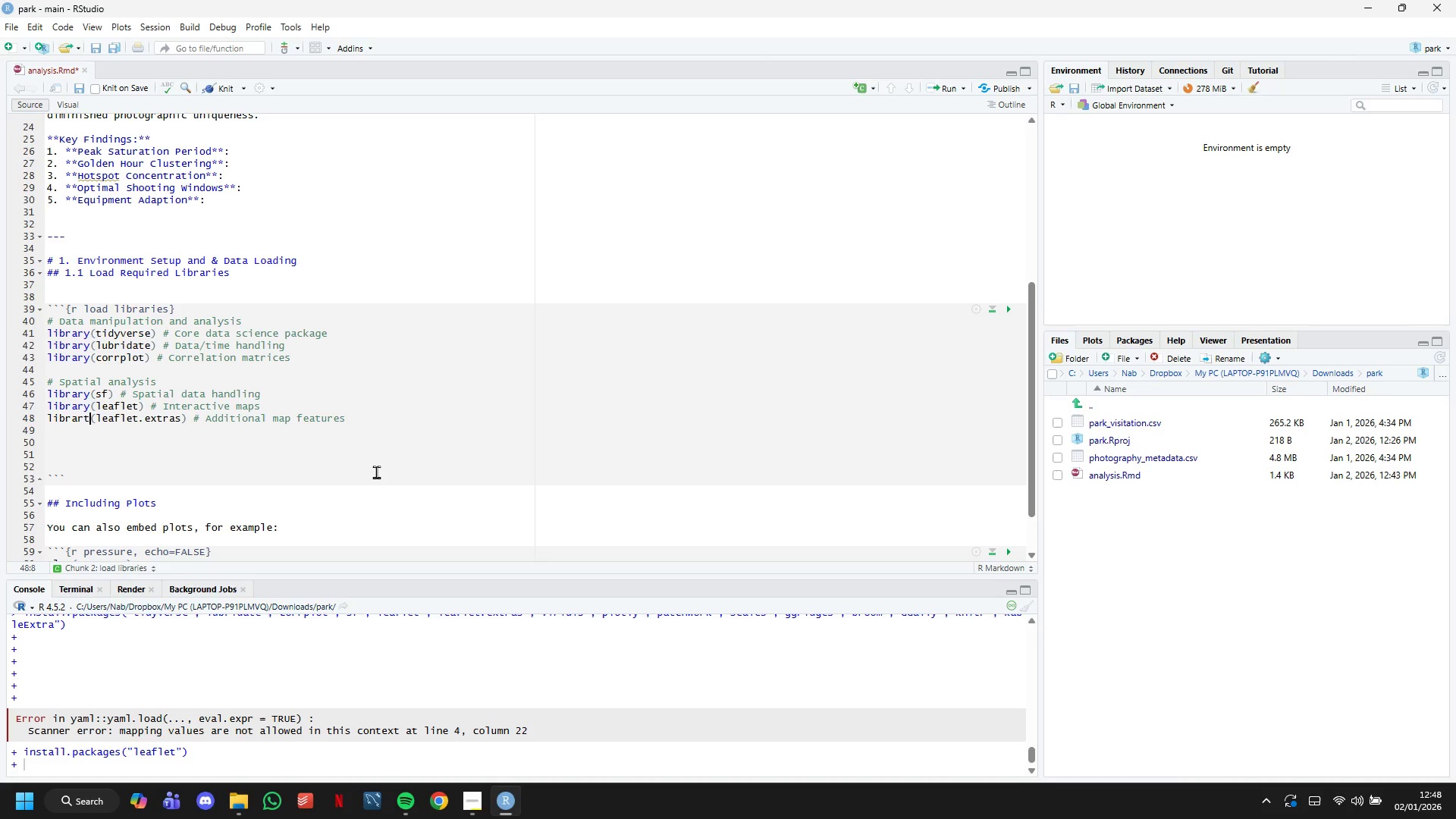 
key(ArrowRight)
 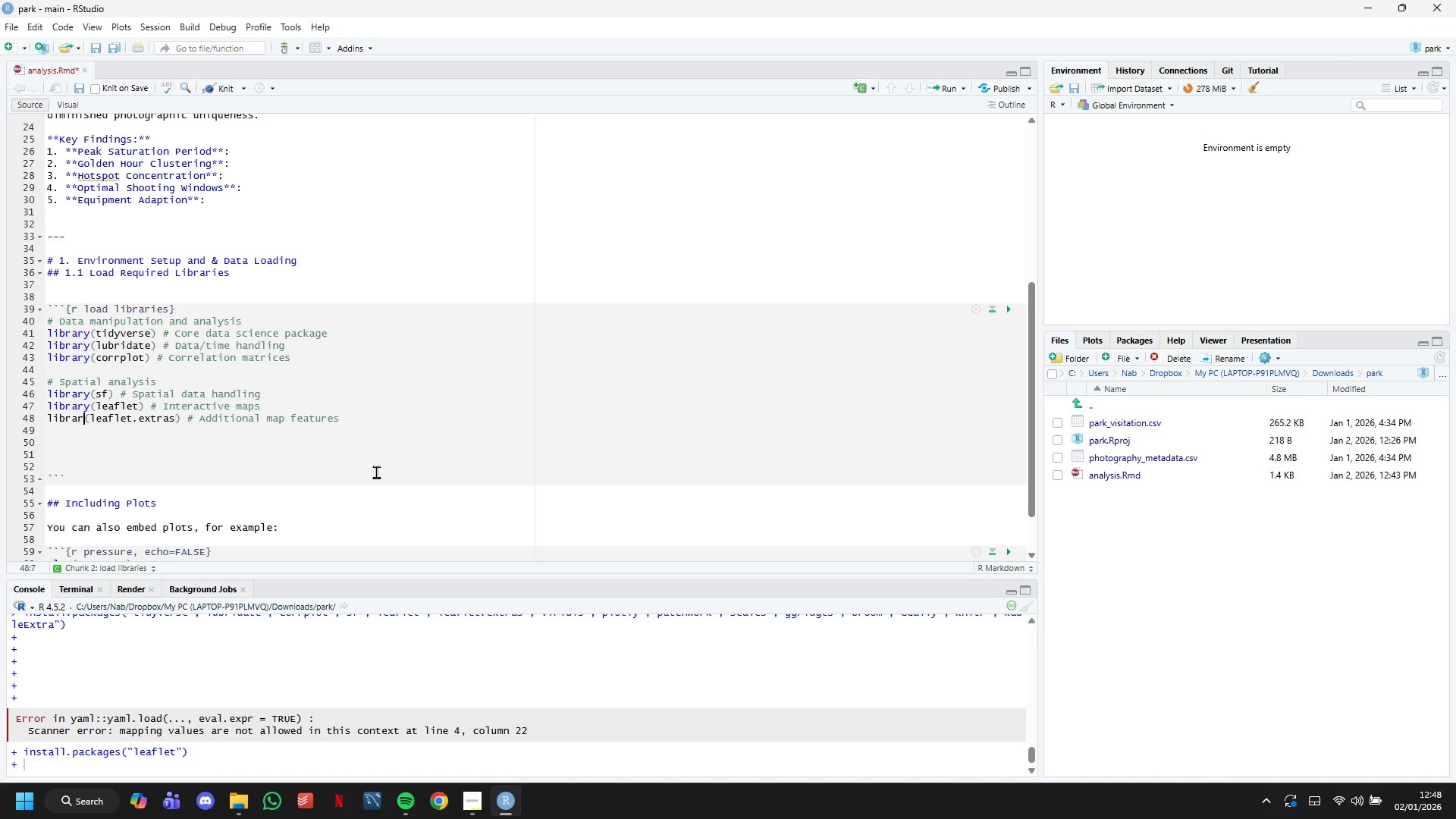 
key(Backspace)
 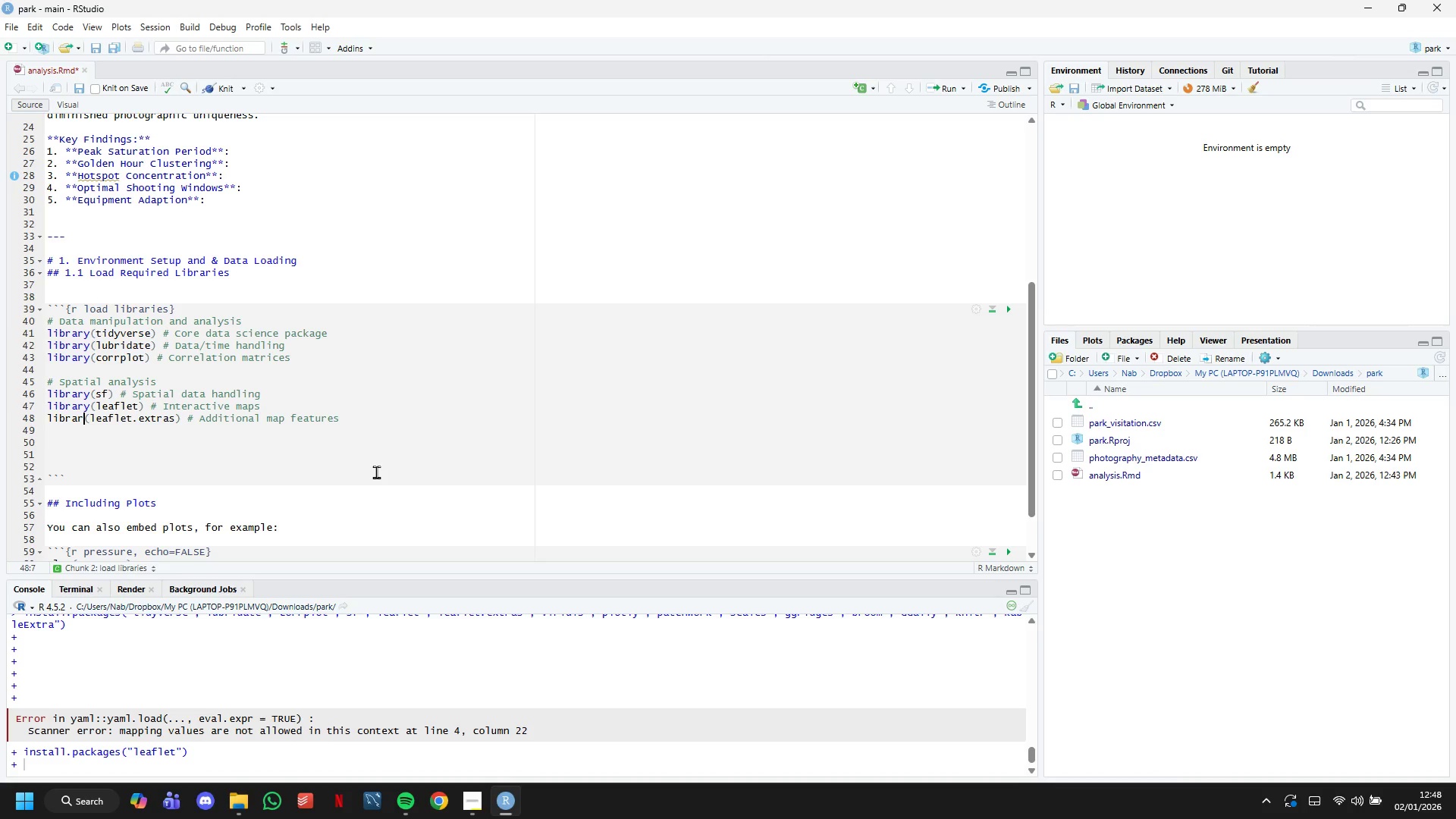 
key(Y)
 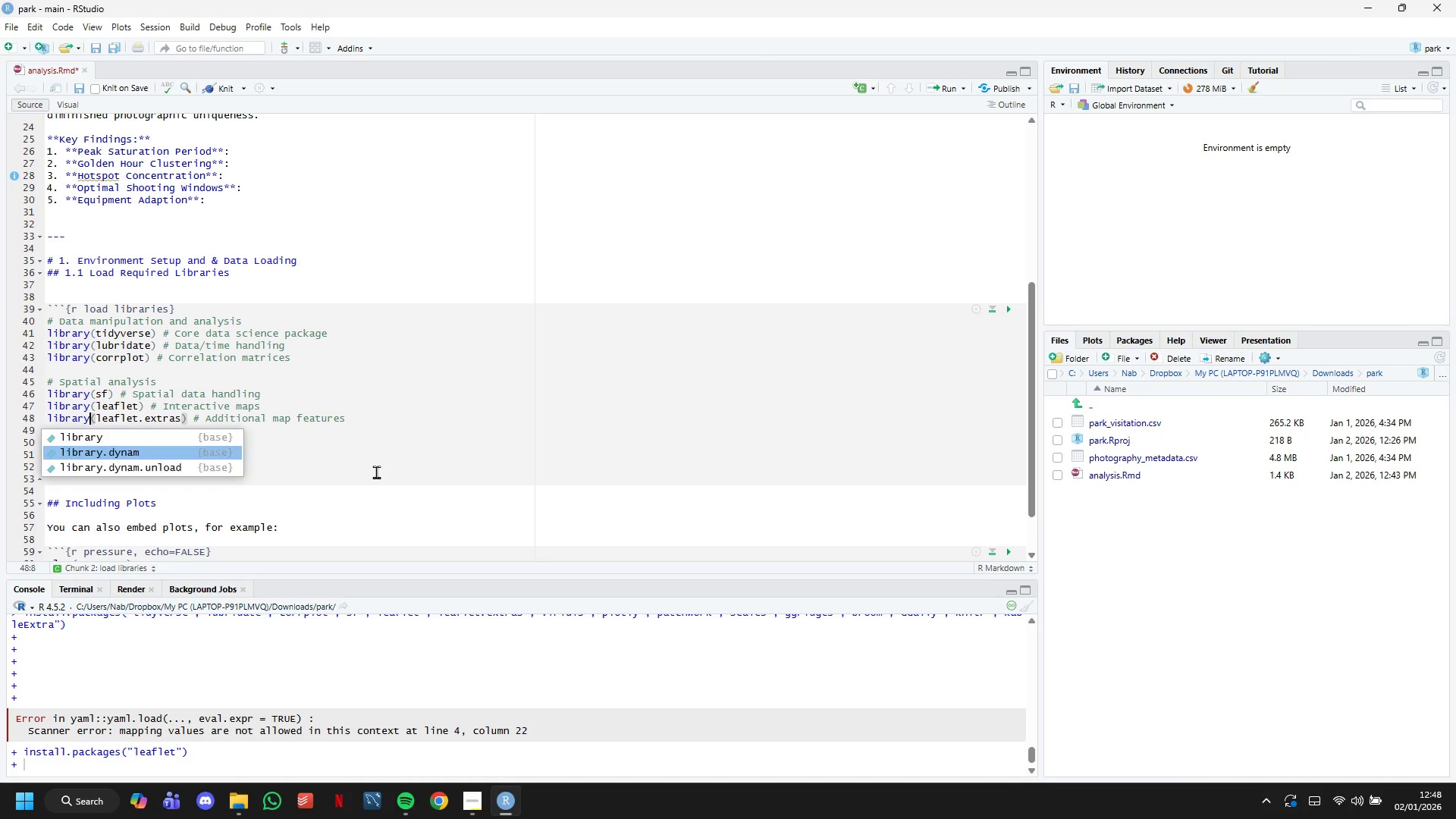 
key(ArrowDown)
 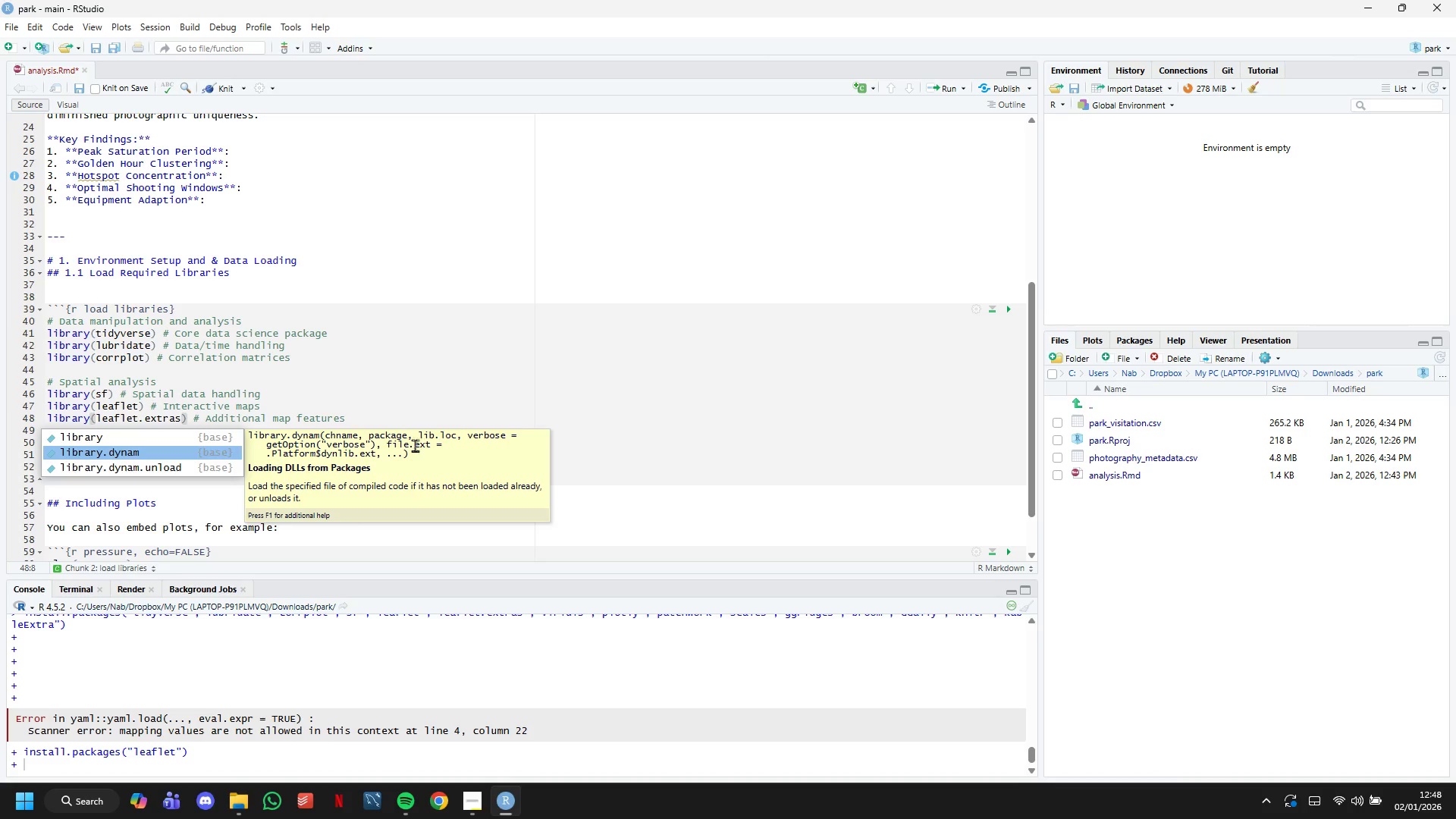 
left_click([428, 432])
 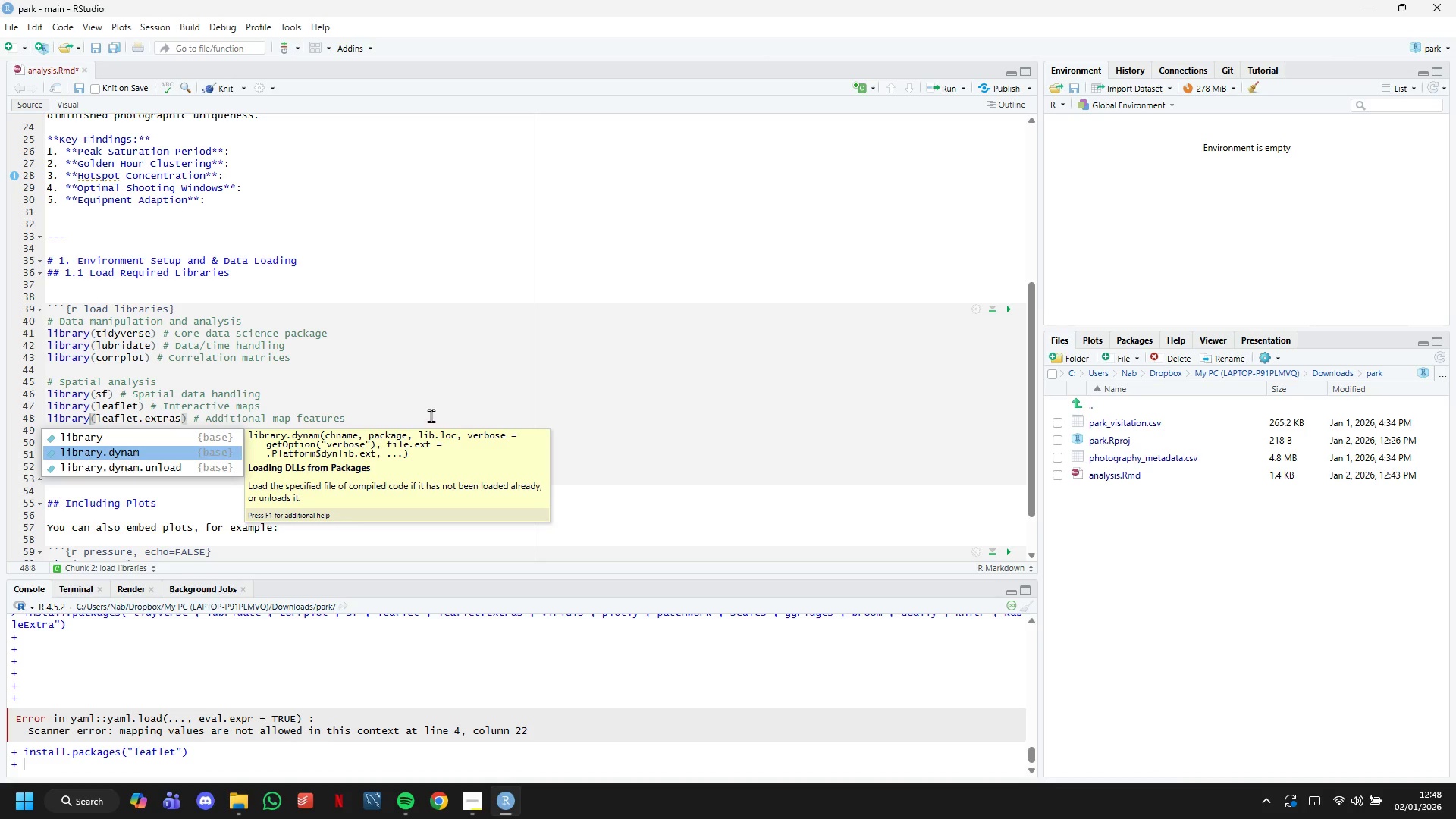 
left_click([431, 416])
 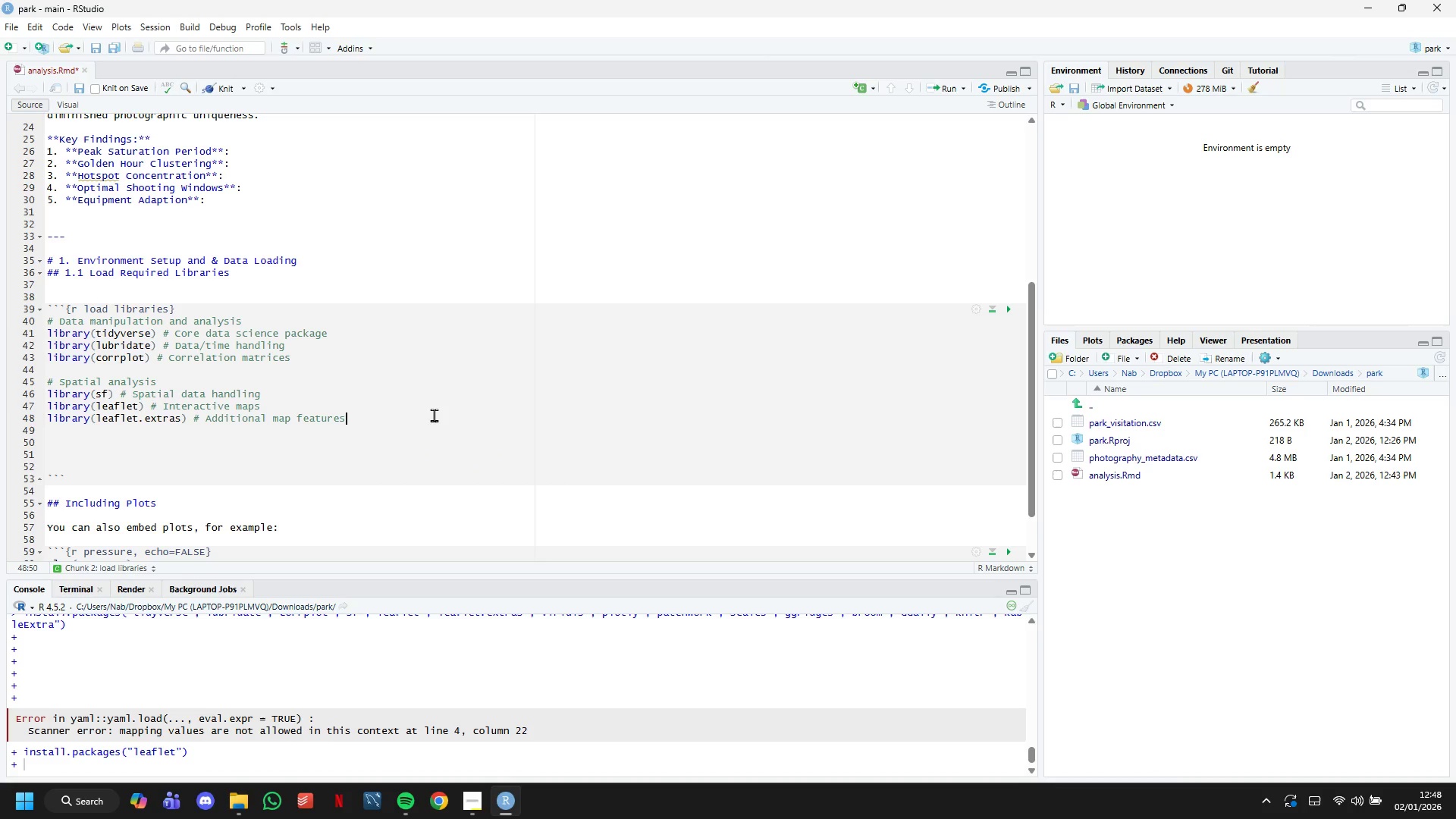 
key(Enter)
 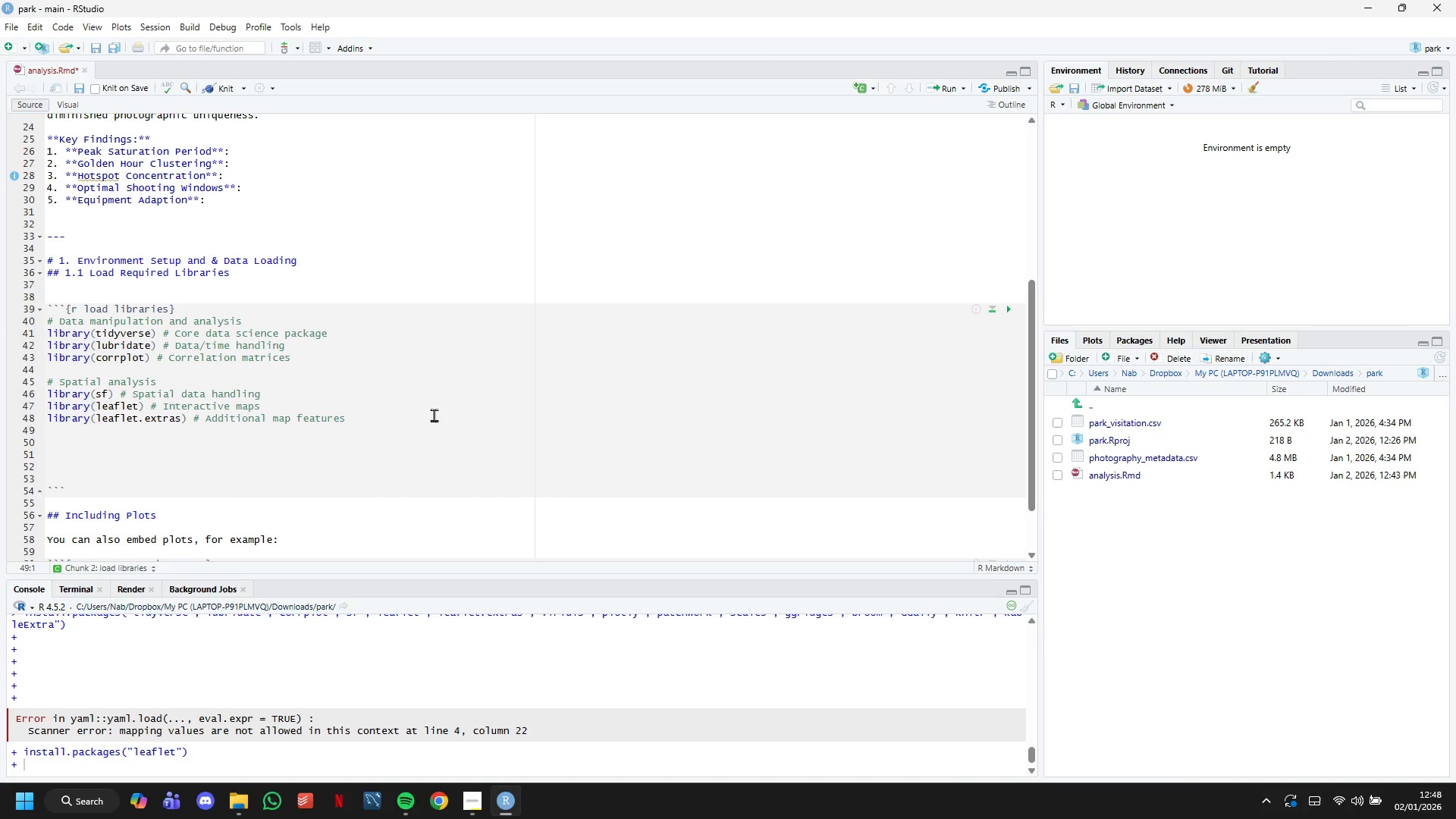 
type(library)
key(Backspace)
key(Backspace)
key(Backspace)
key(Backspace)
key(Backspace)
key(Backspace)
key(Backspace)
 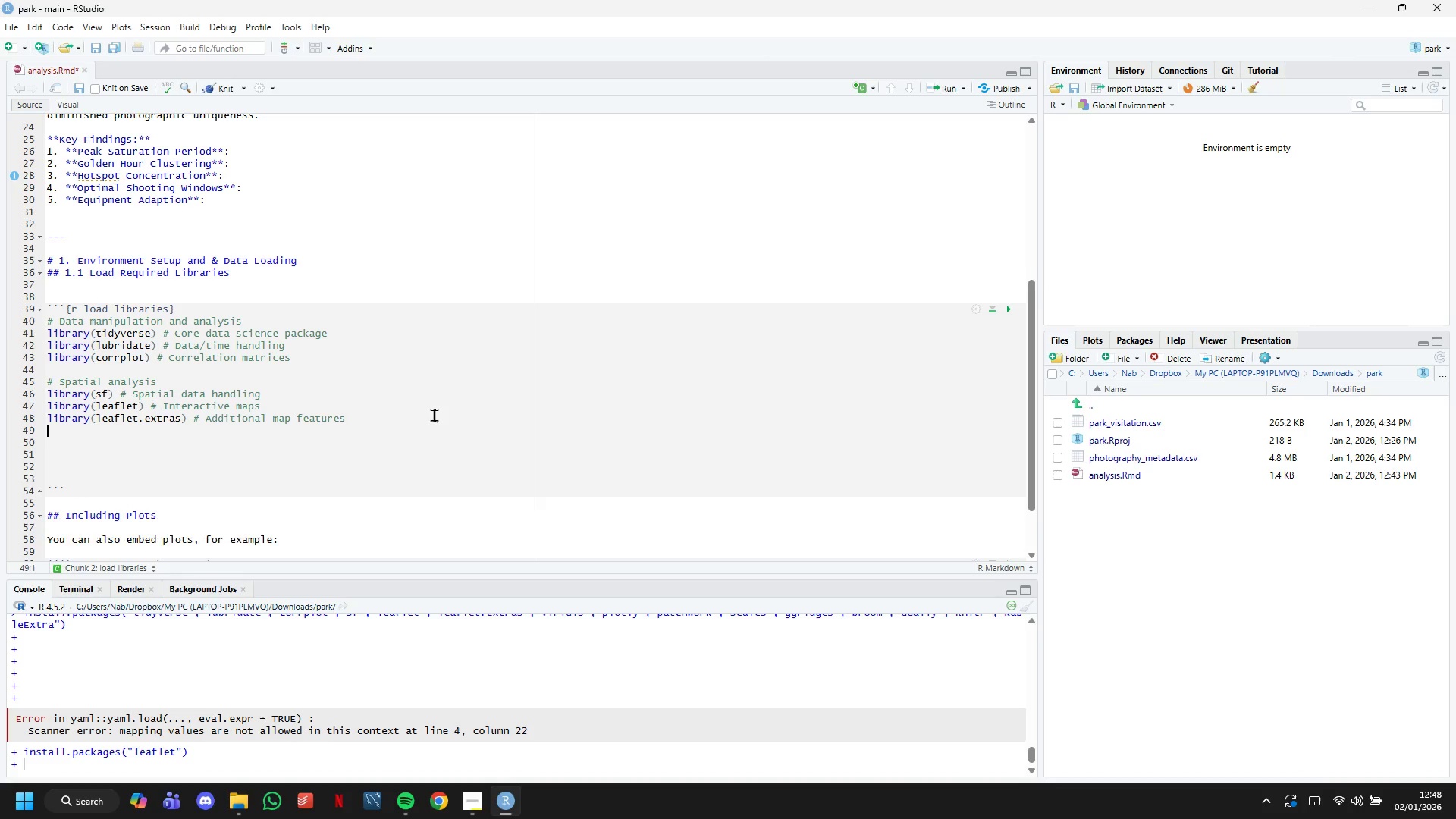 
key(Enter)
 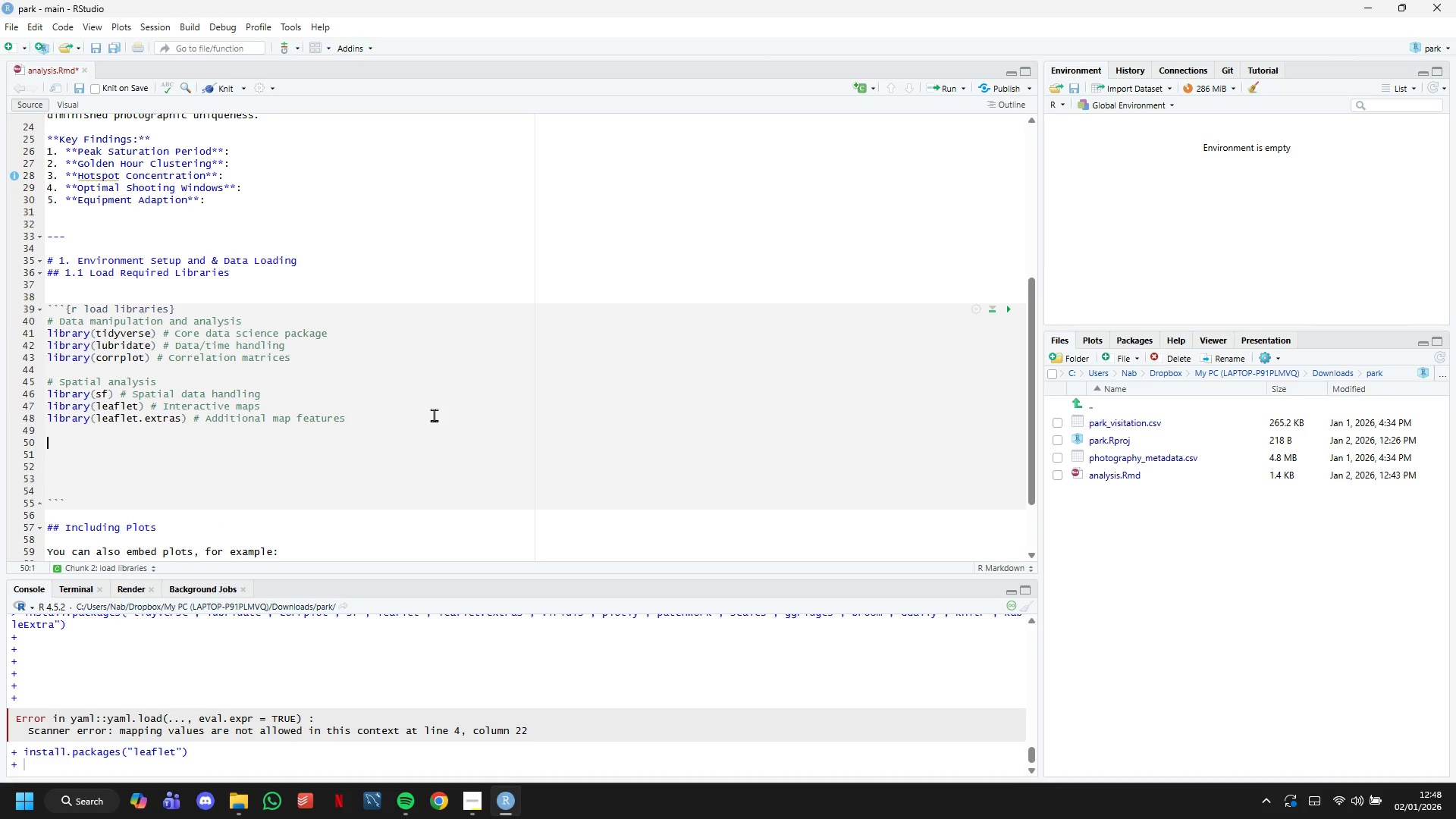 
type(# Visualizations)
 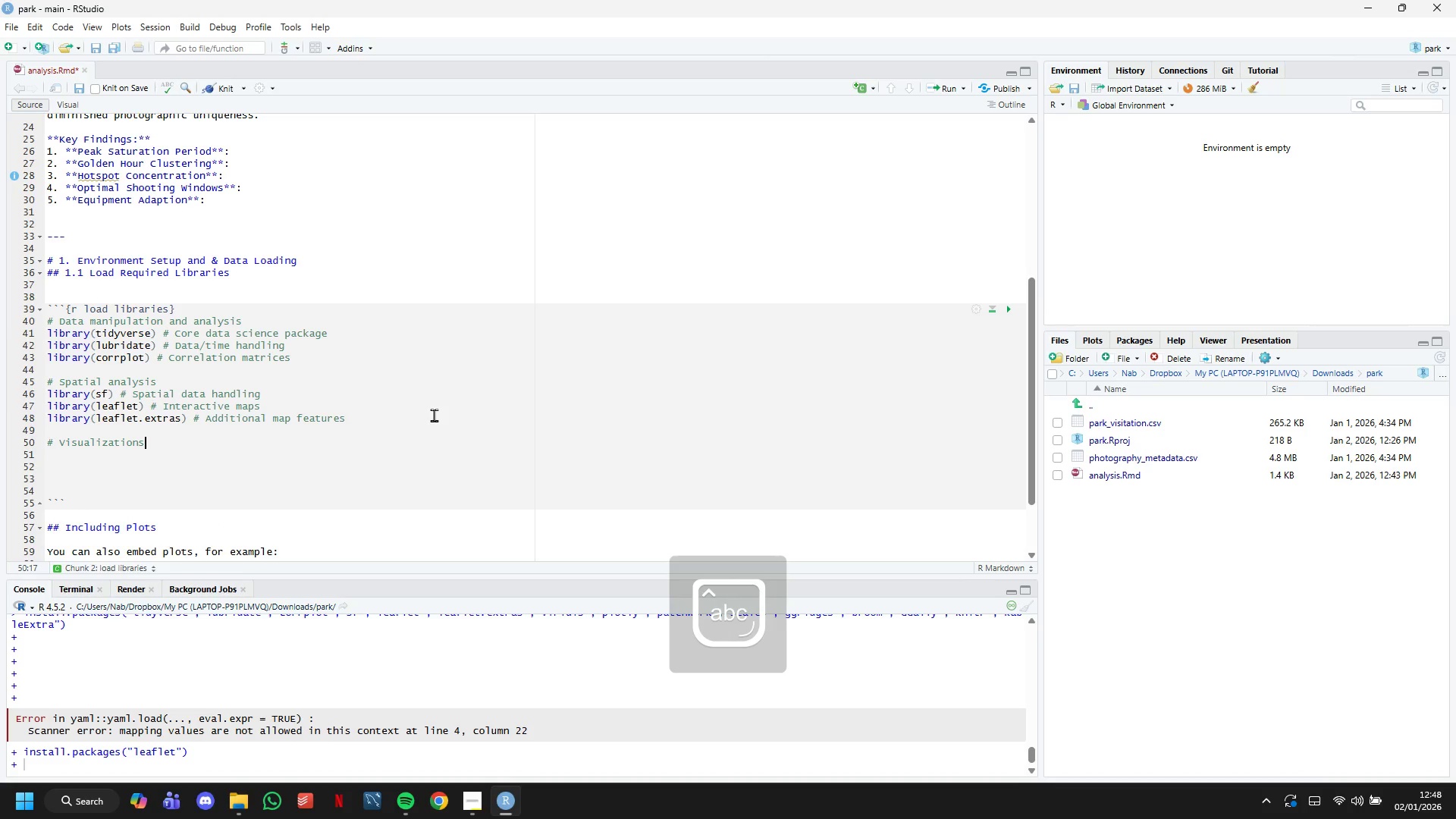 
key(Enter)
 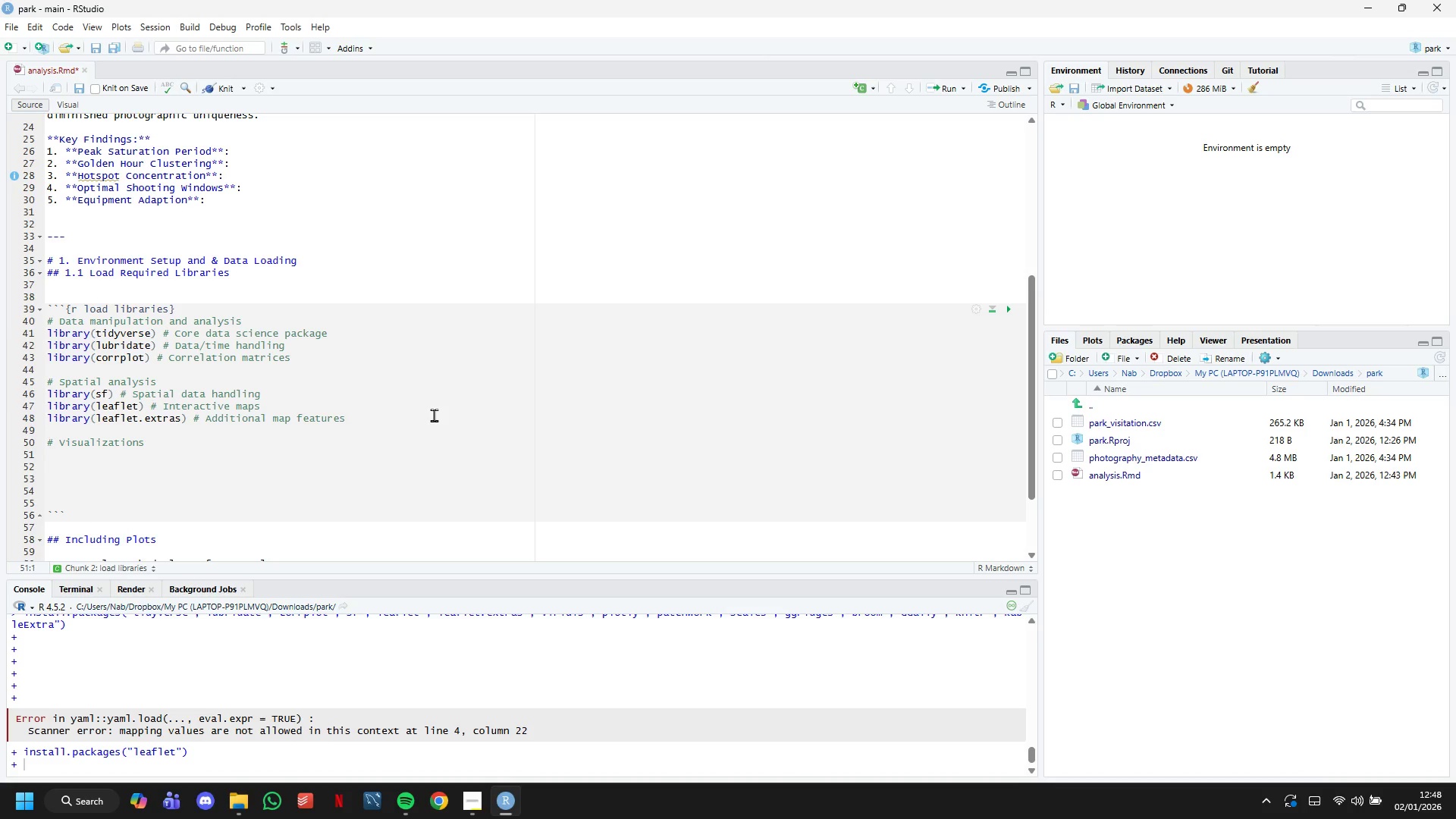 
type(library(ggplot2)
 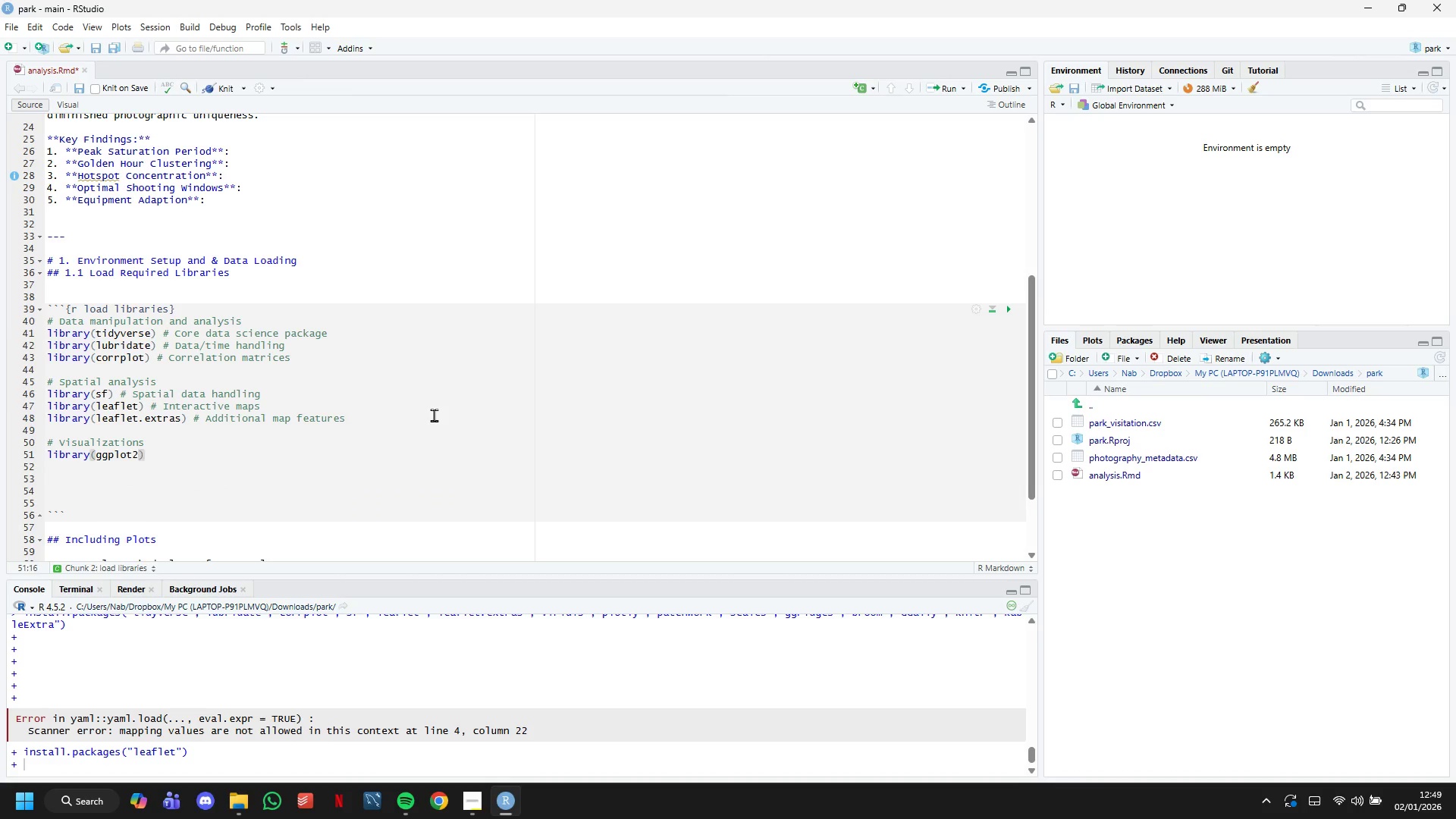 
key(ArrowRight)
 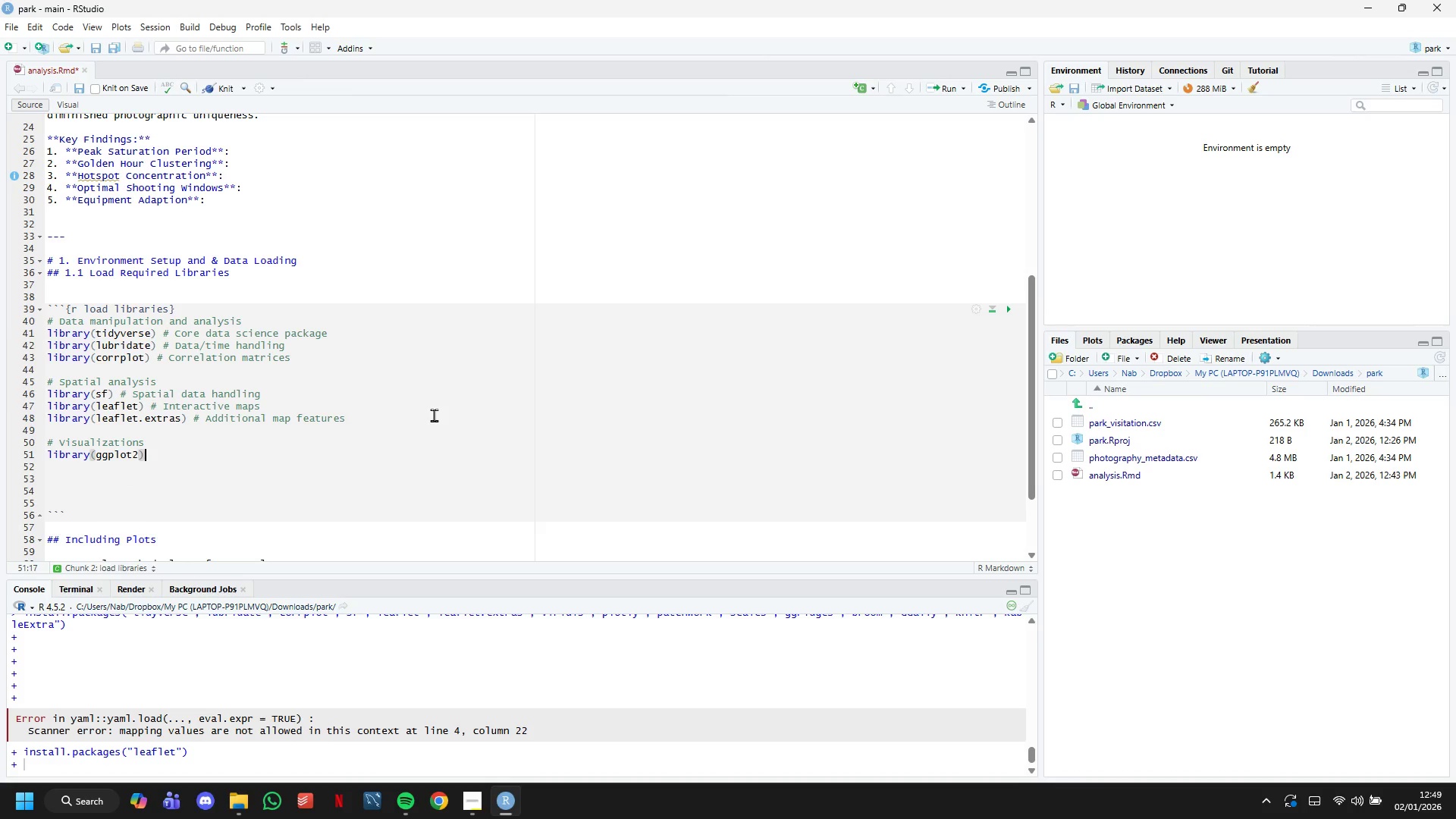 
key(Enter)
 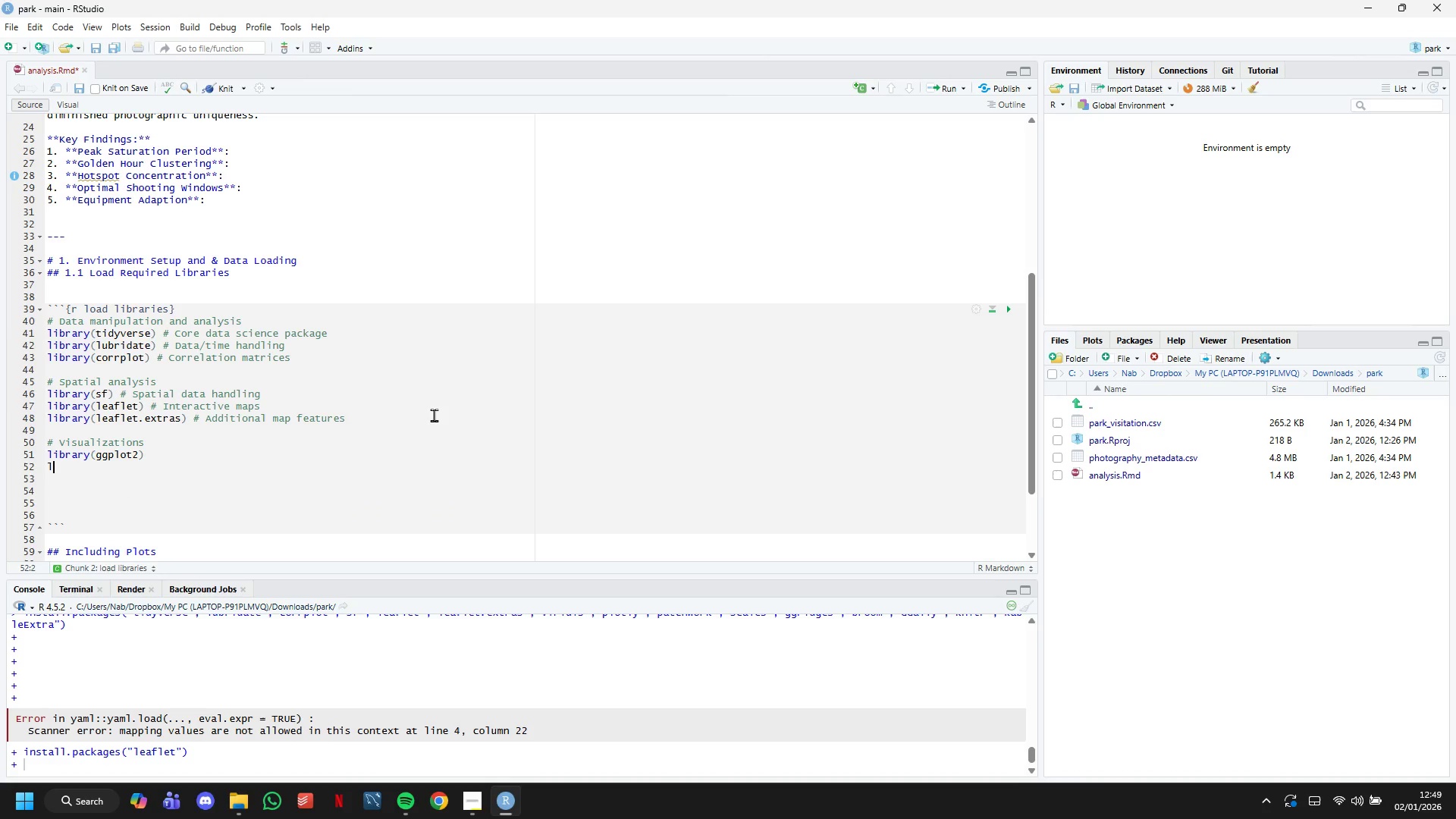 
type(library(viridis)
 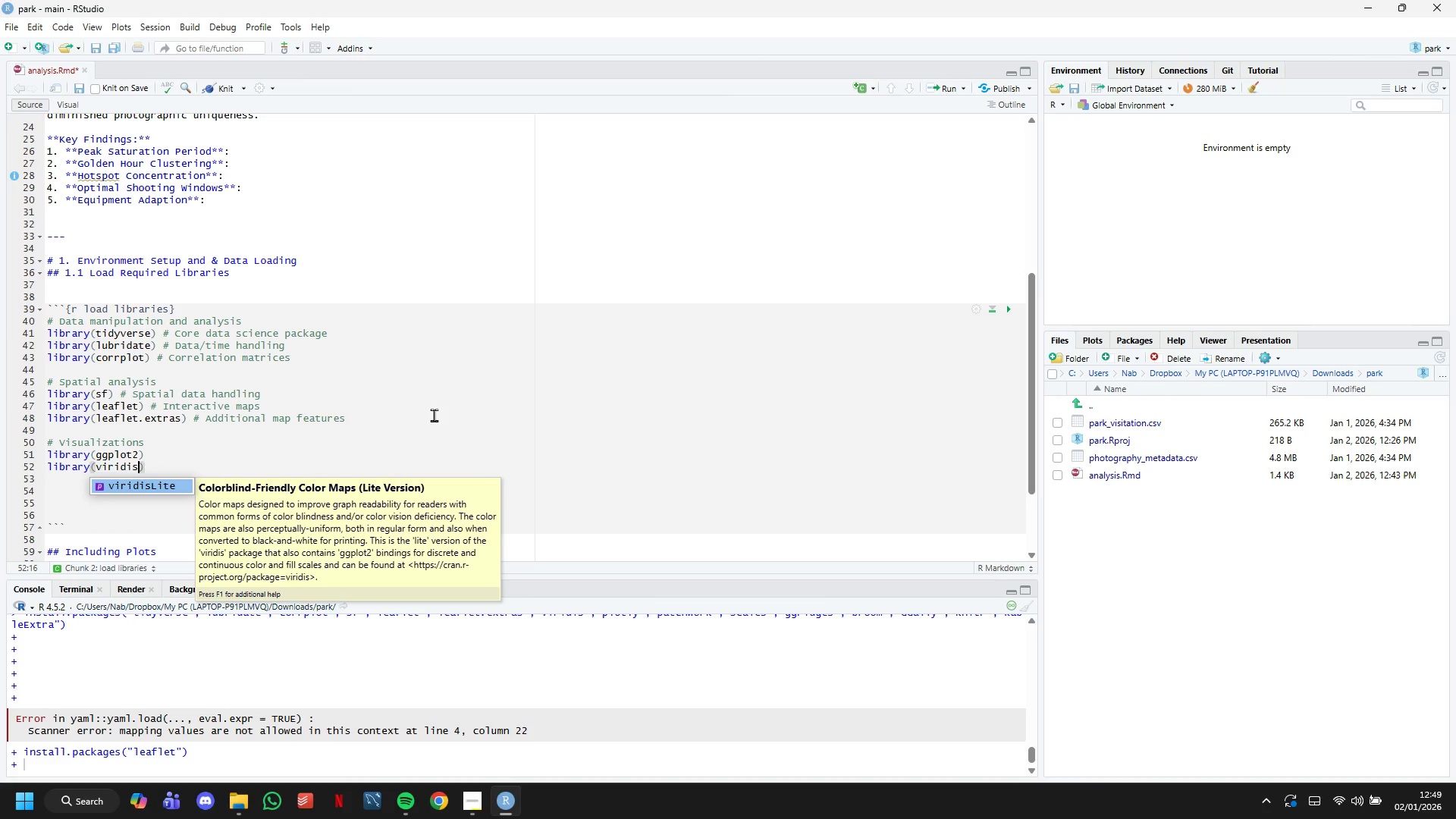 
key(ArrowRight)
 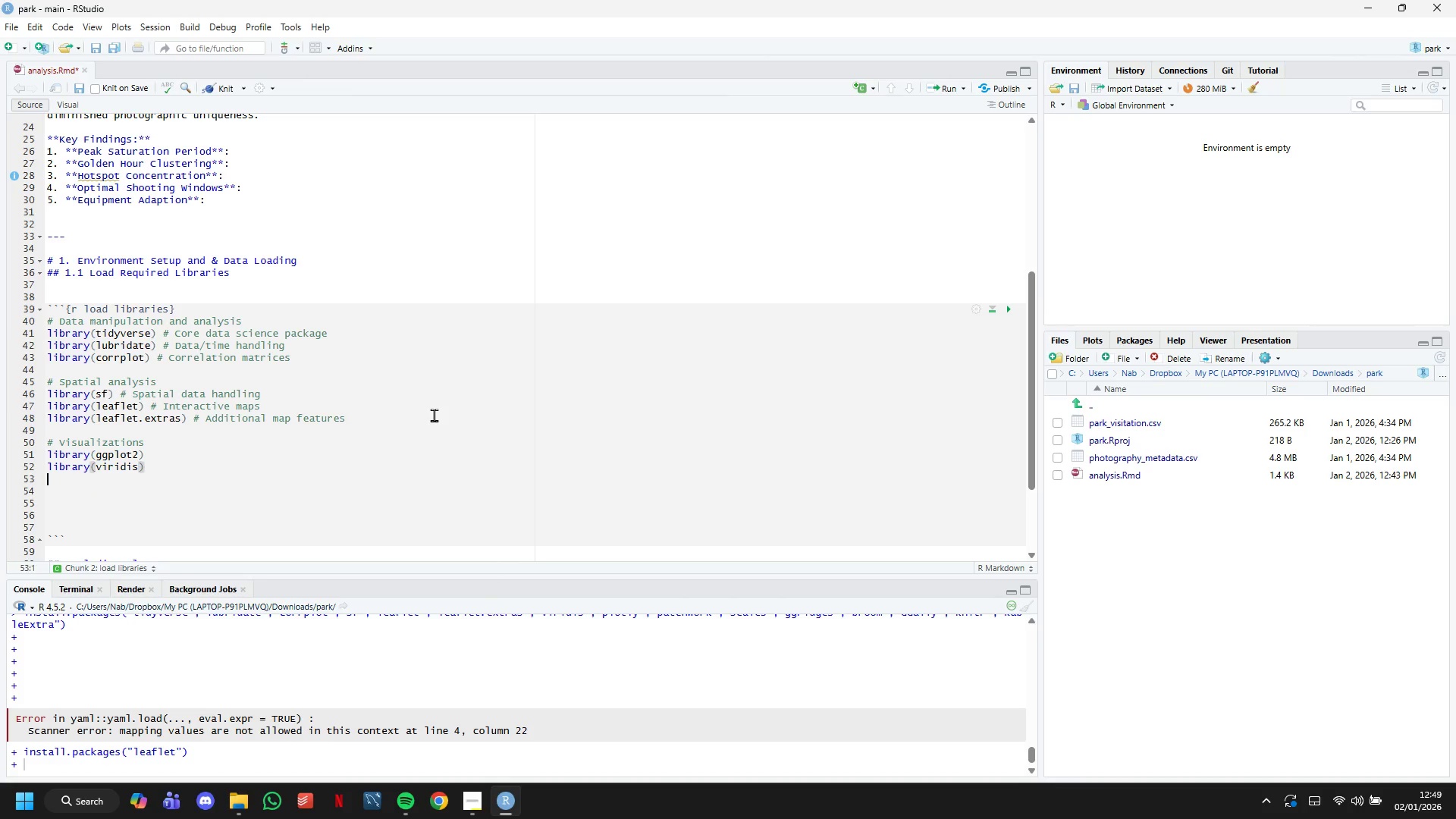 
key(Enter)
 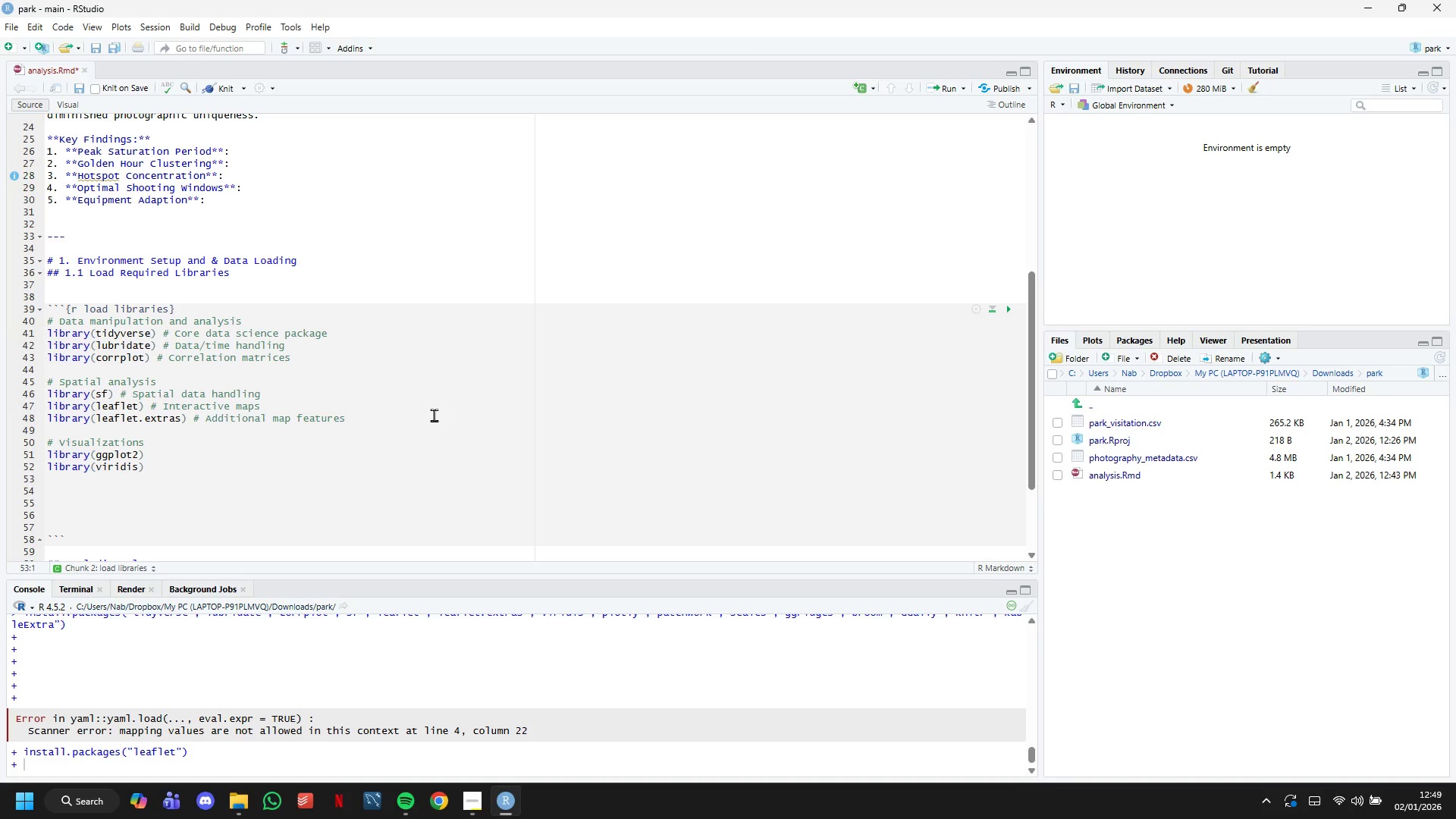 
type(library(plotly)
 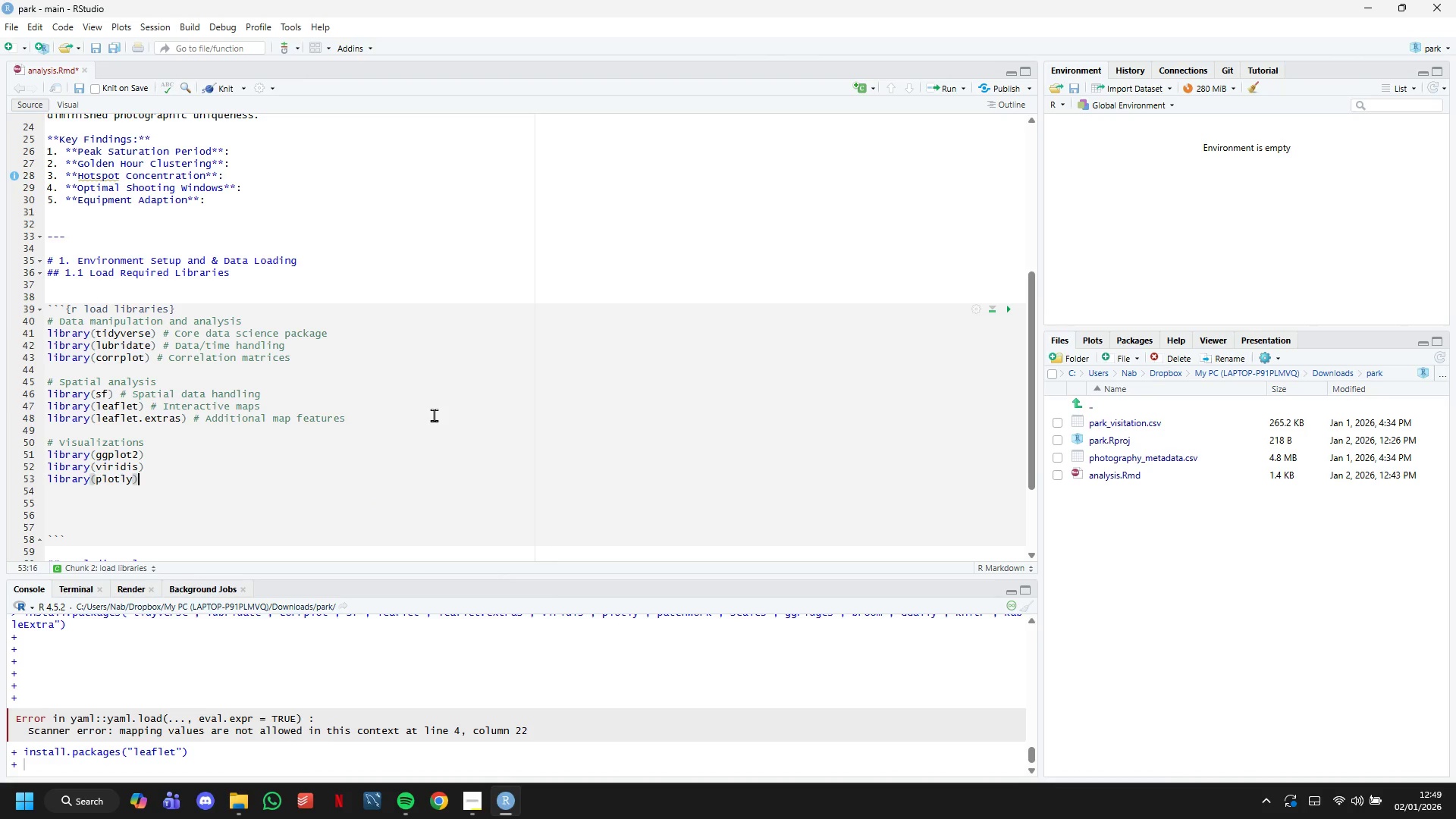 
 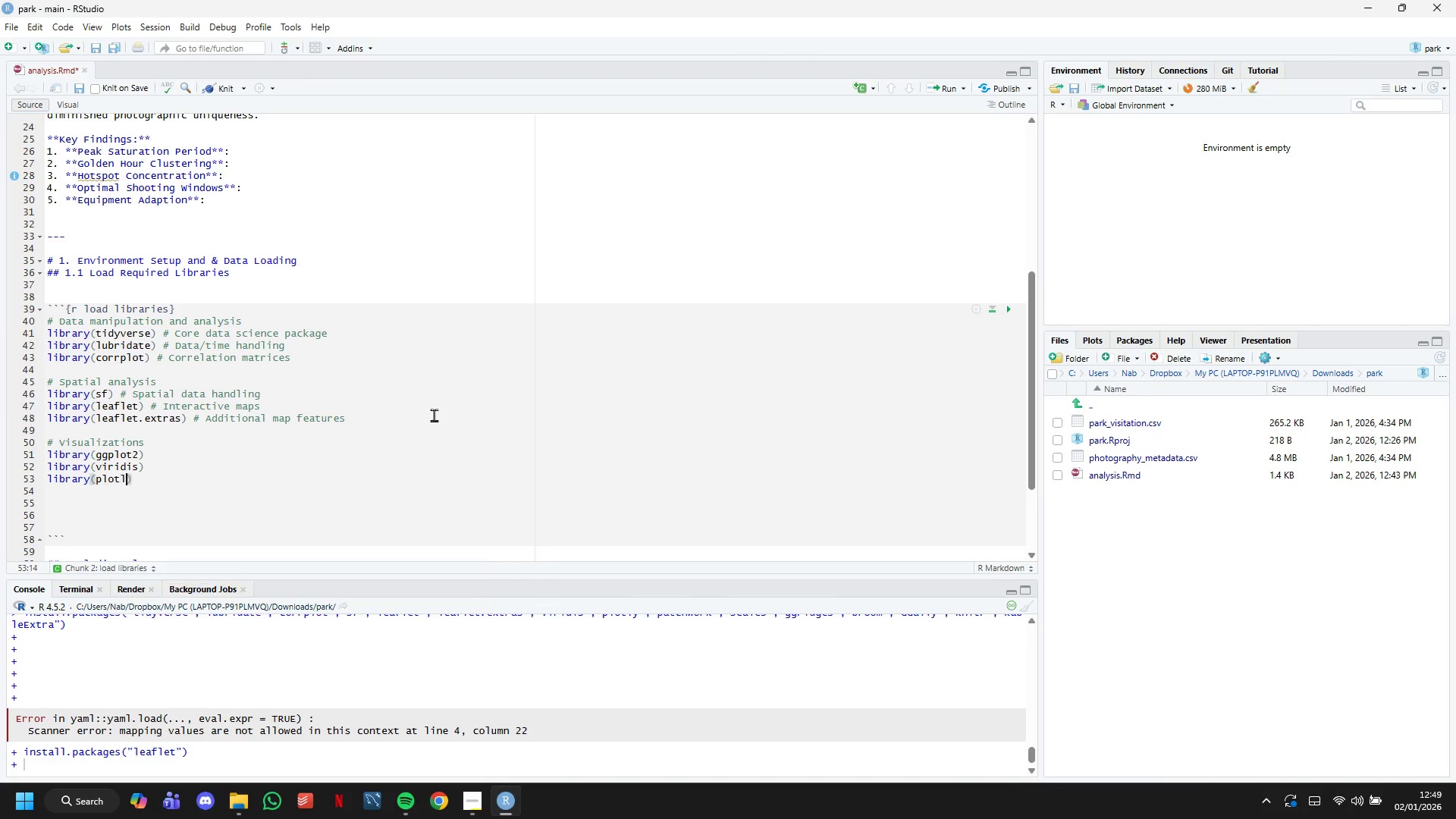 
key(ArrowRight)
 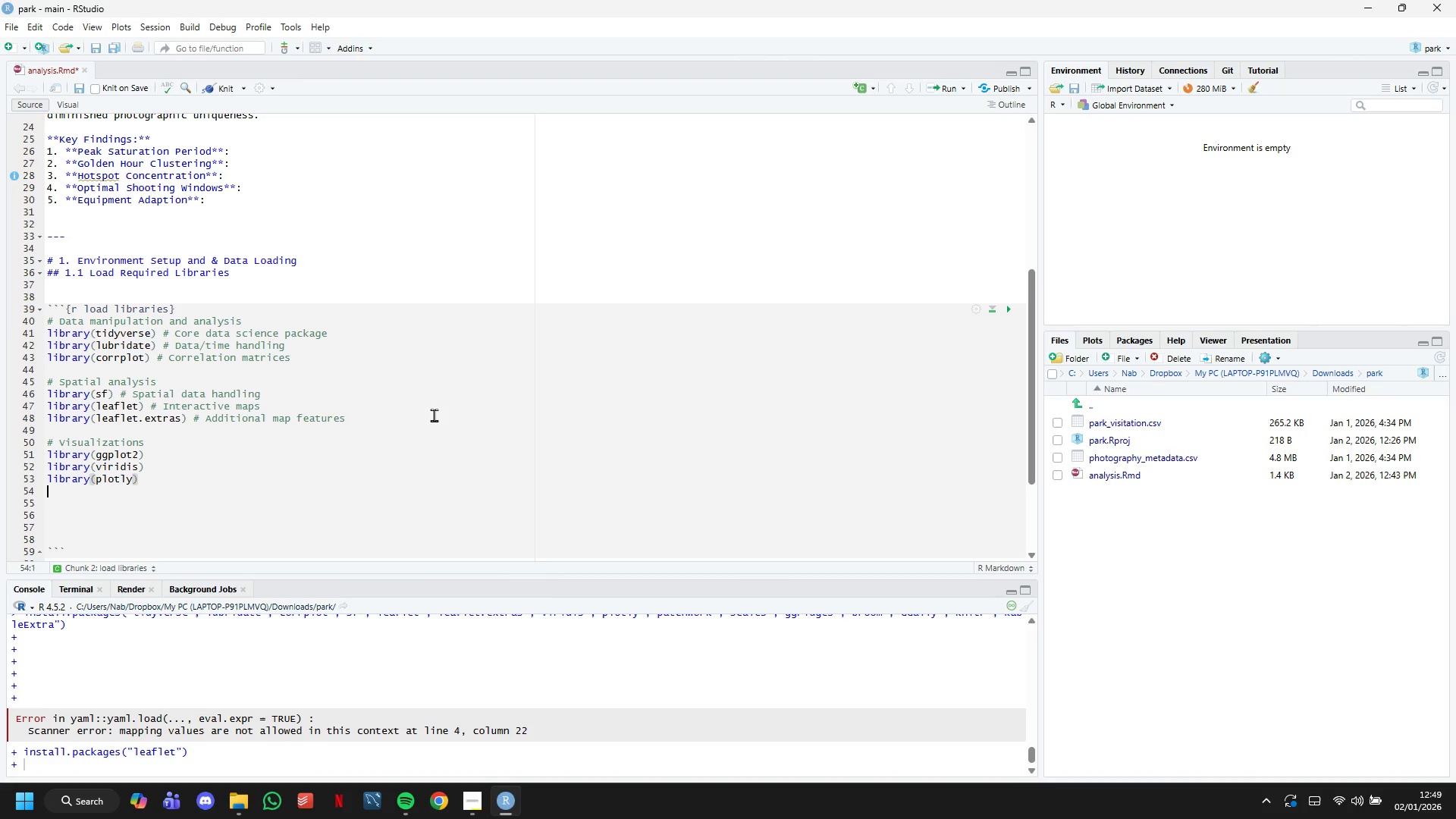 
key(Enter)
 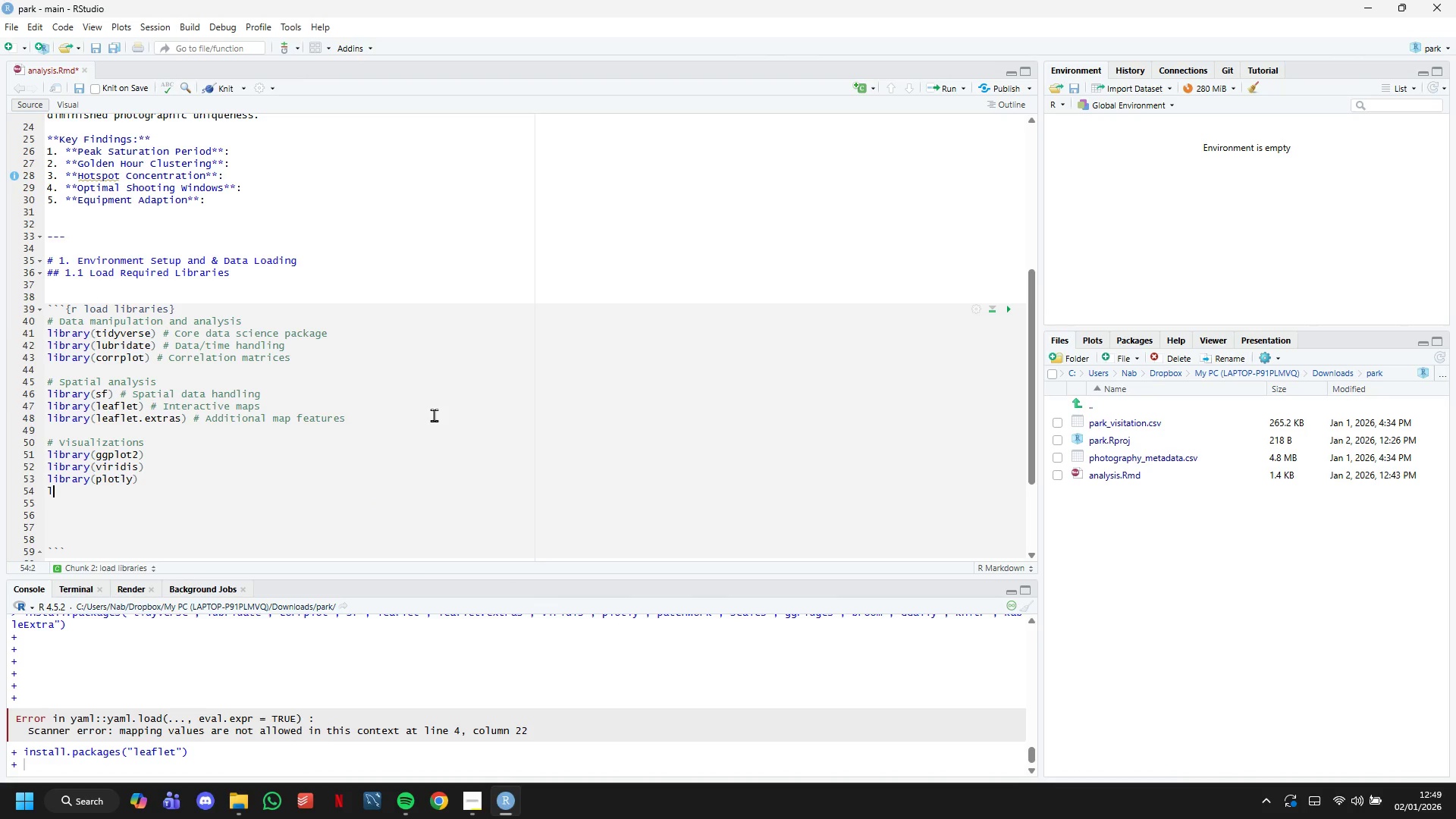 
type(library(patchwr)
key(Backspace)
type(ork)
 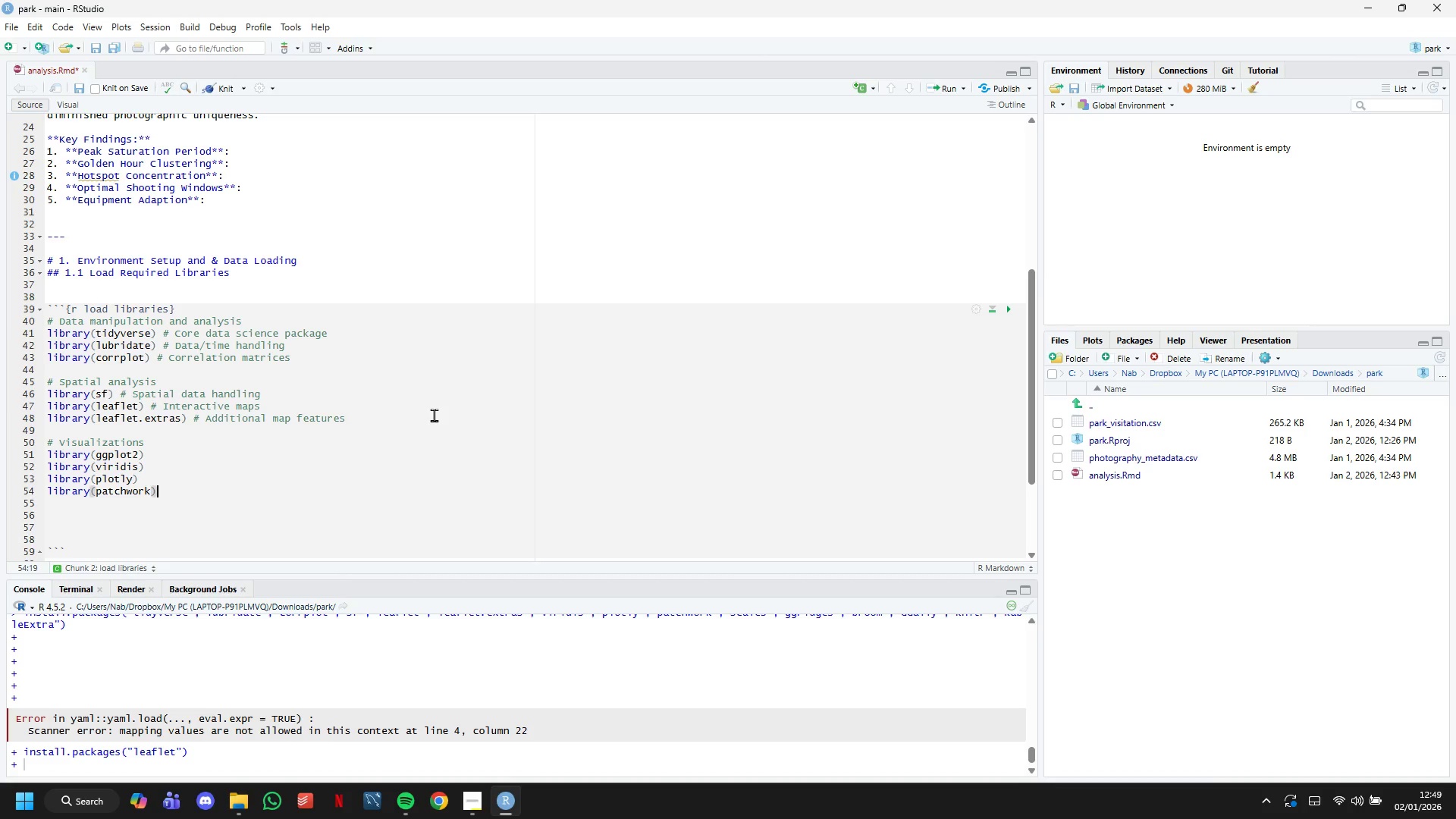 
 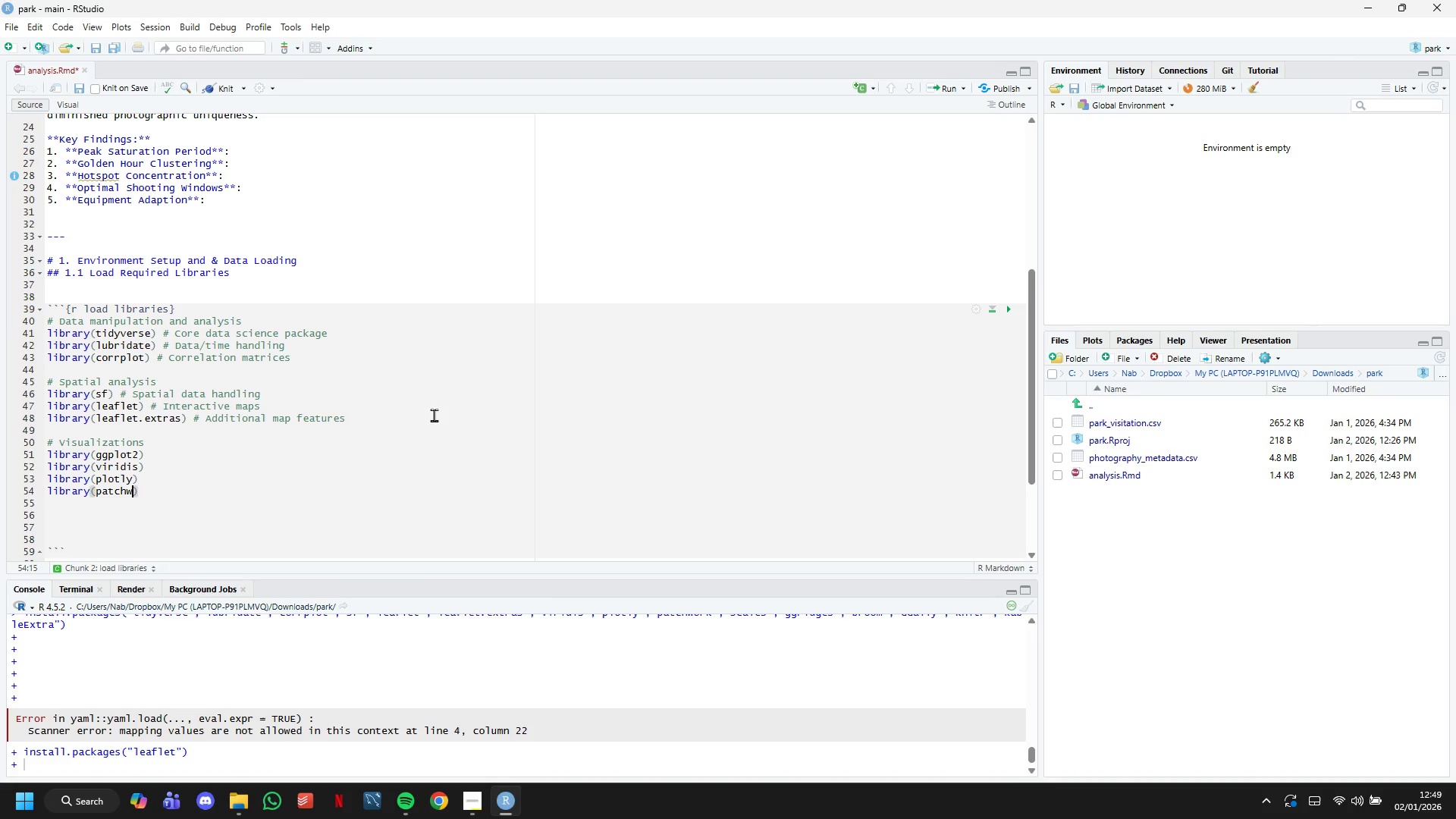 
key(ArrowRight)
 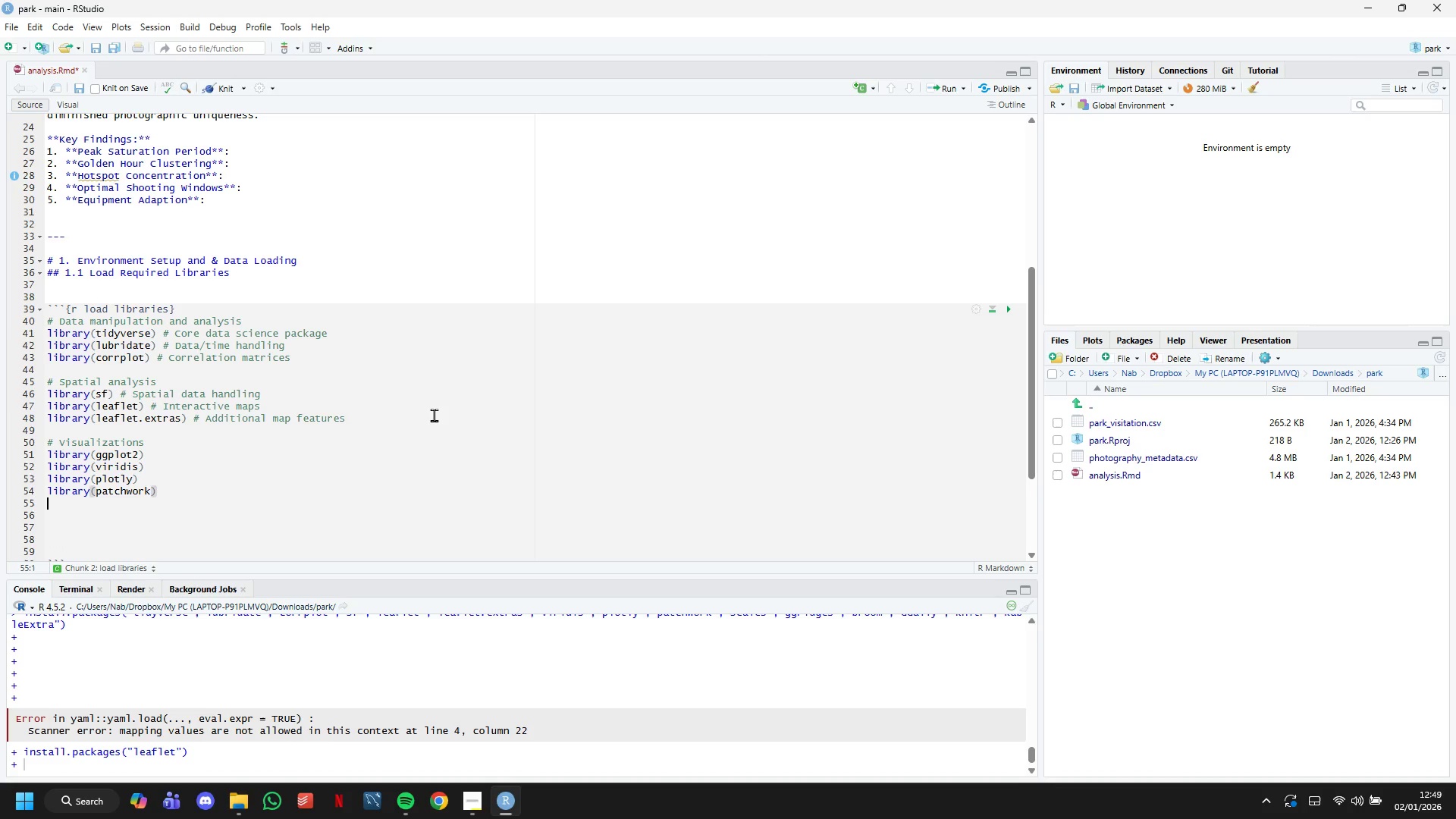 
key(Enter)
 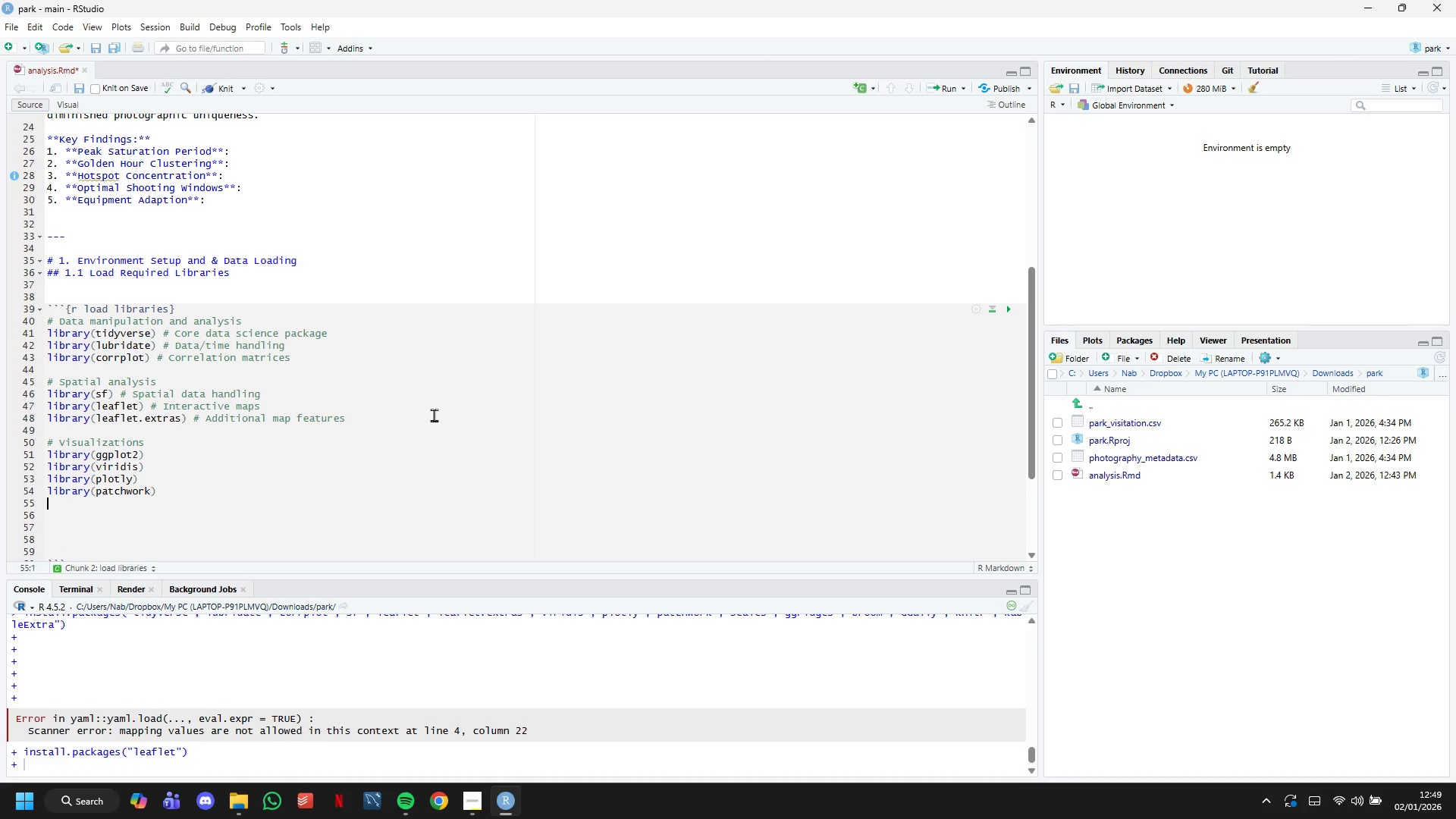 
type(library(scales)
 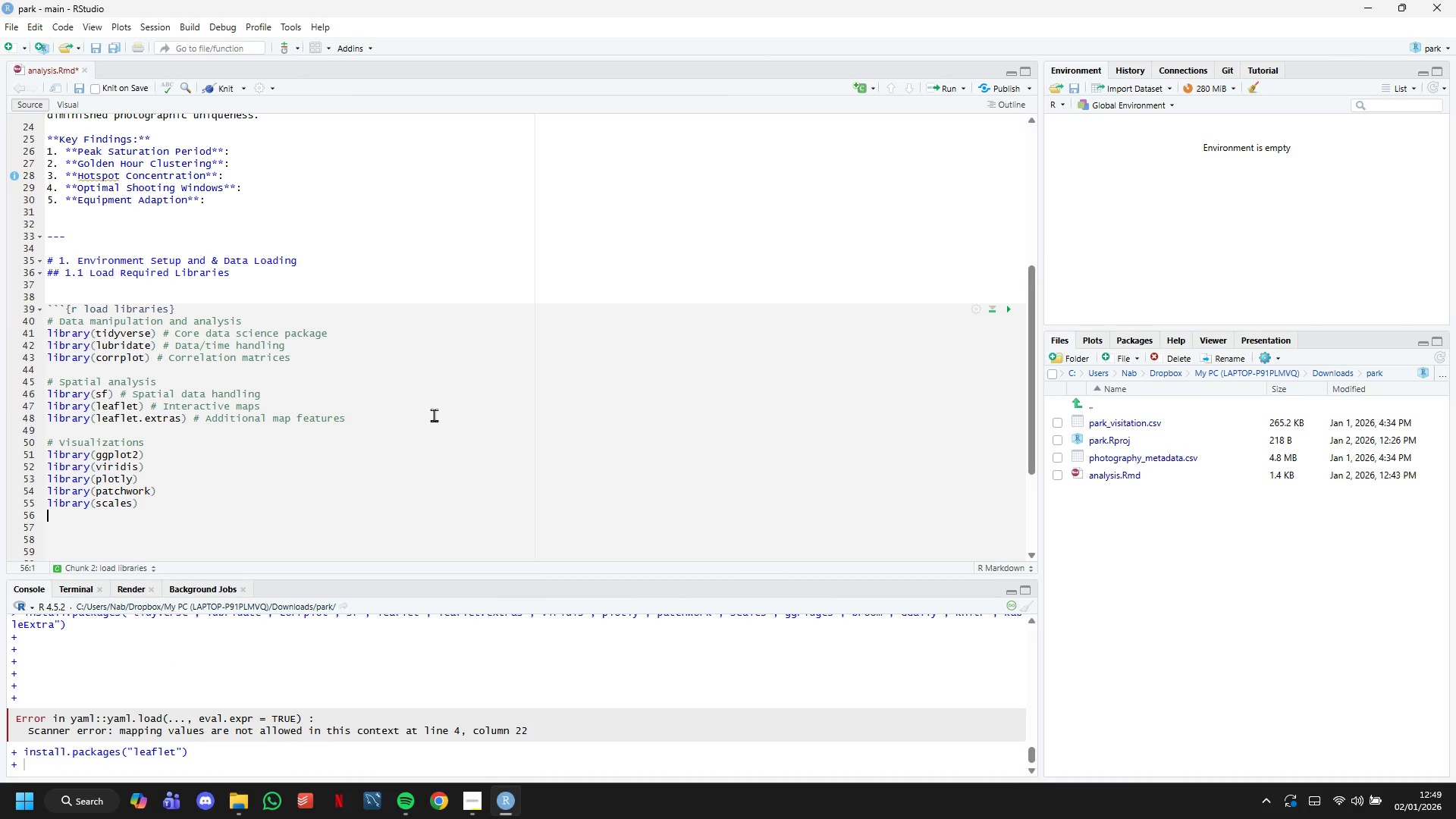 
 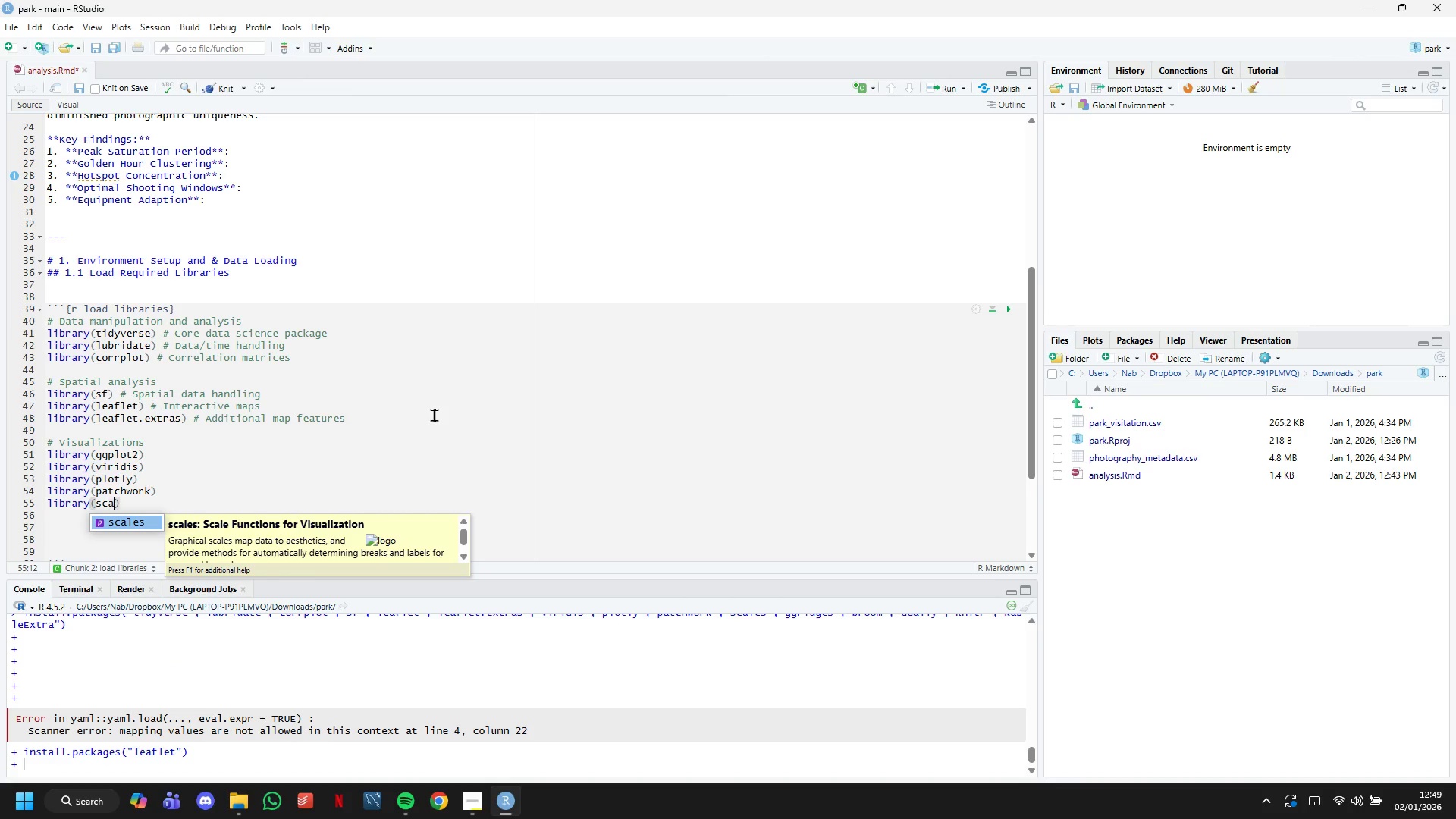 
key(ArrowRight)
 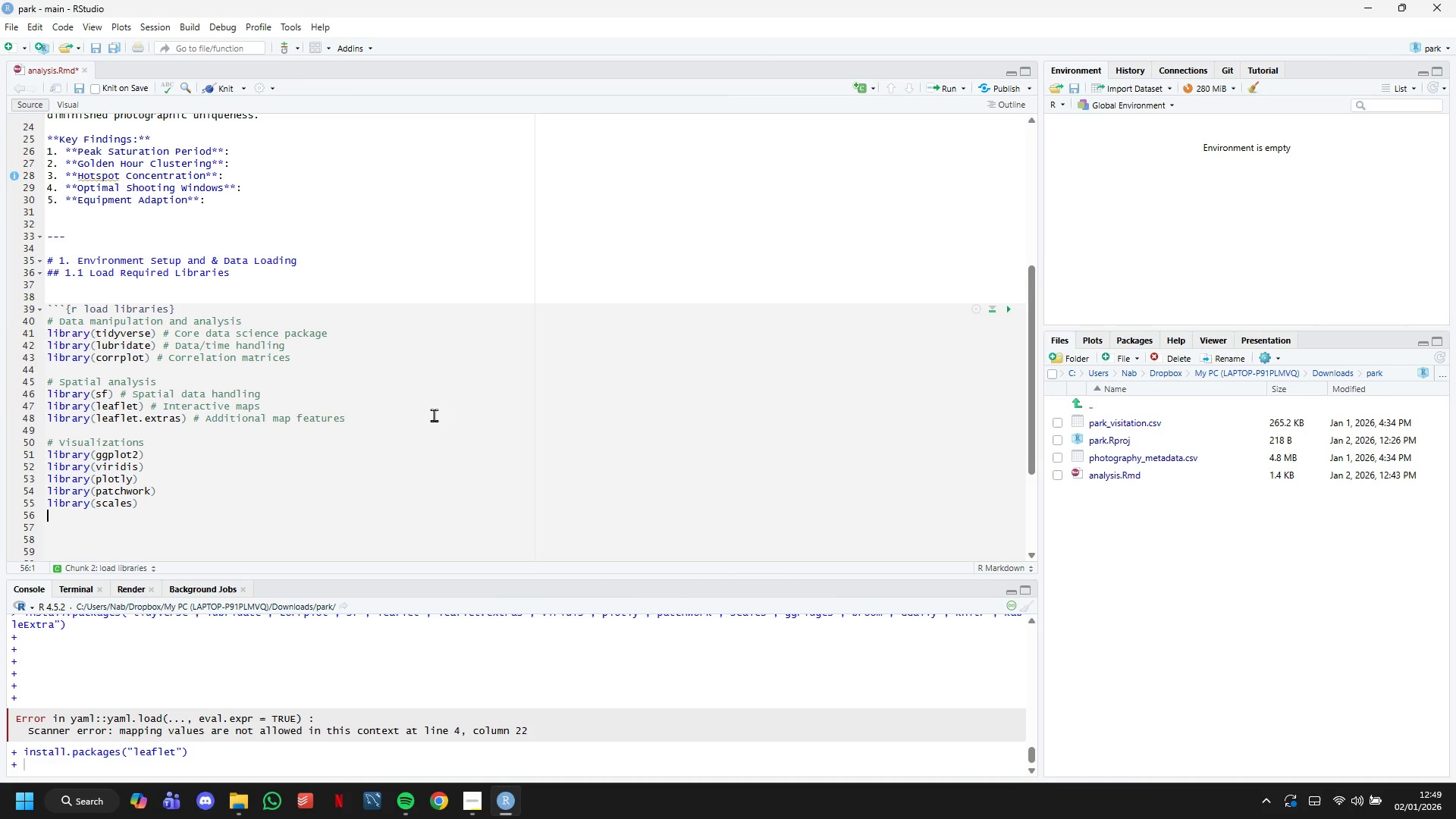 
key(Enter)
 